 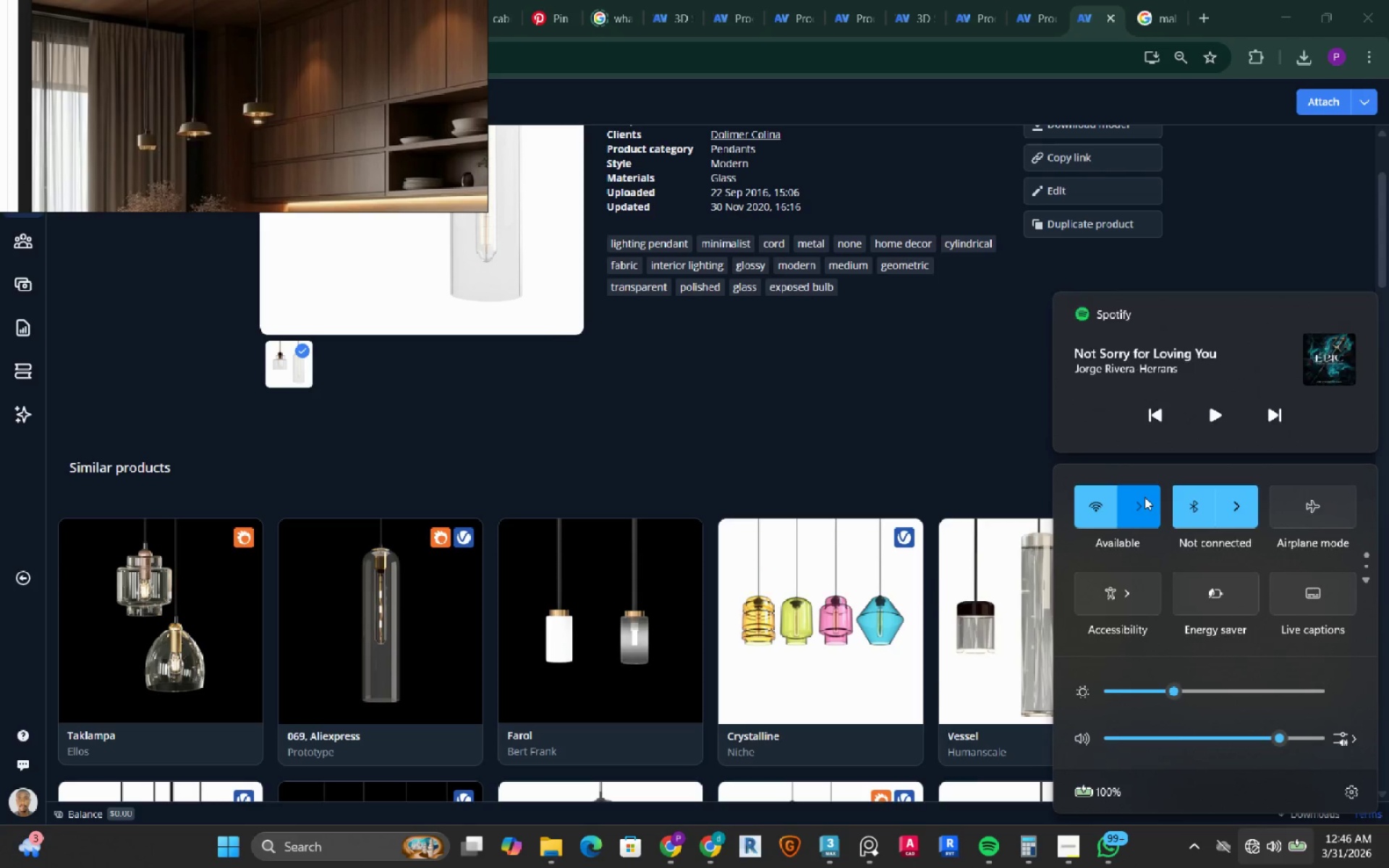 
left_click([1355, 796])
 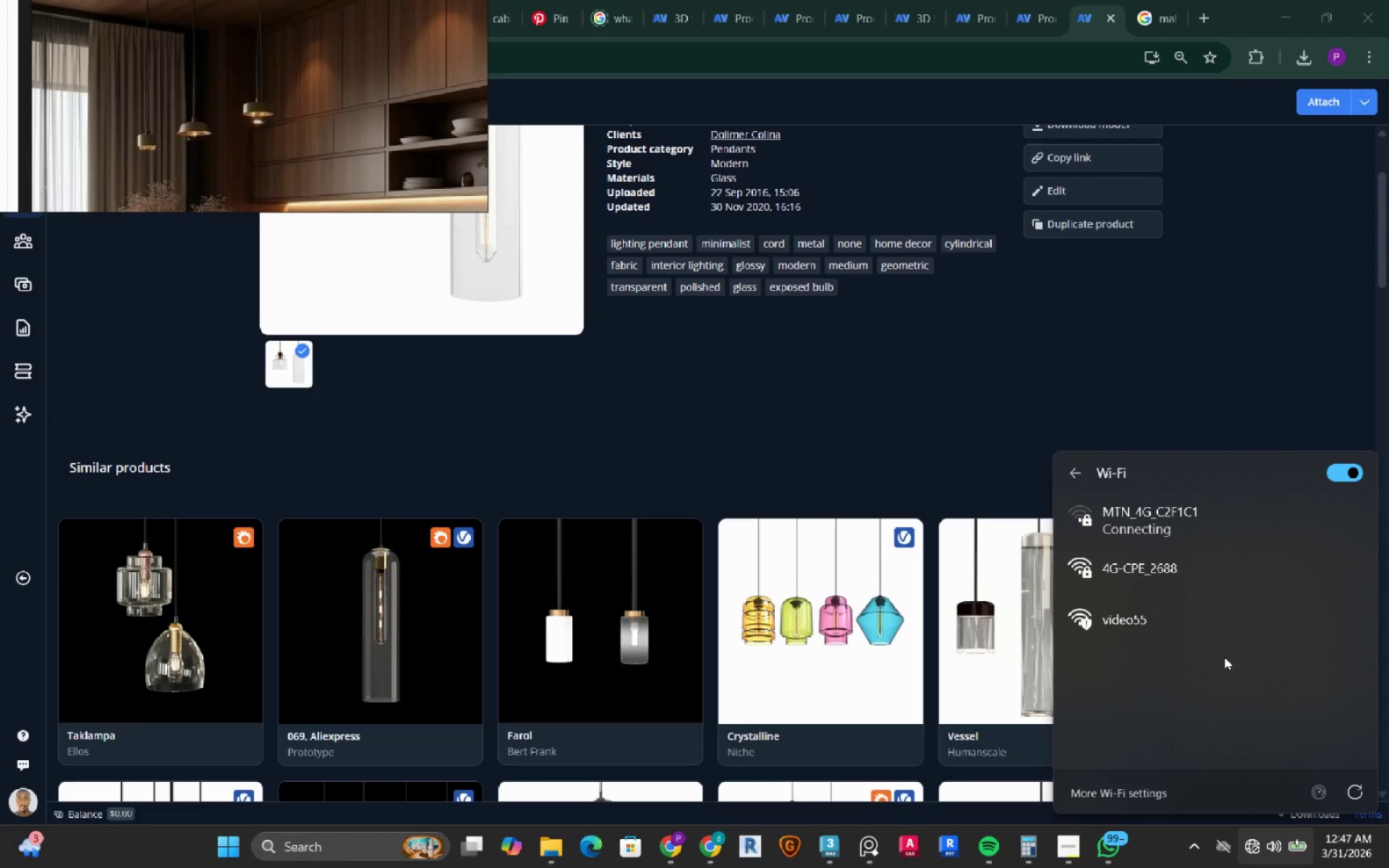 
wait(26.95)
 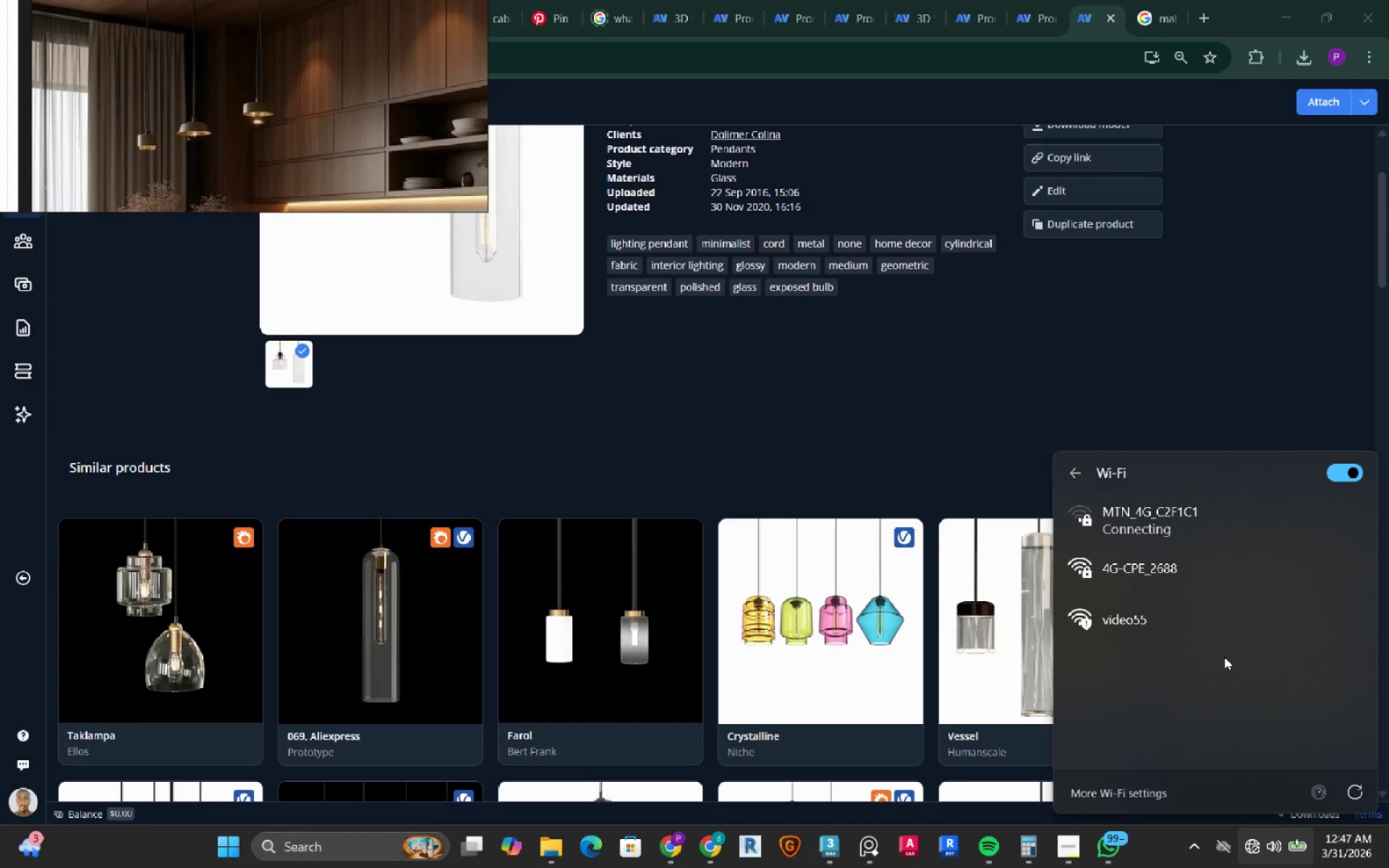 
left_click_drag(start_coordinate=[1362, 799], to_coordinate=[1361, 786])
 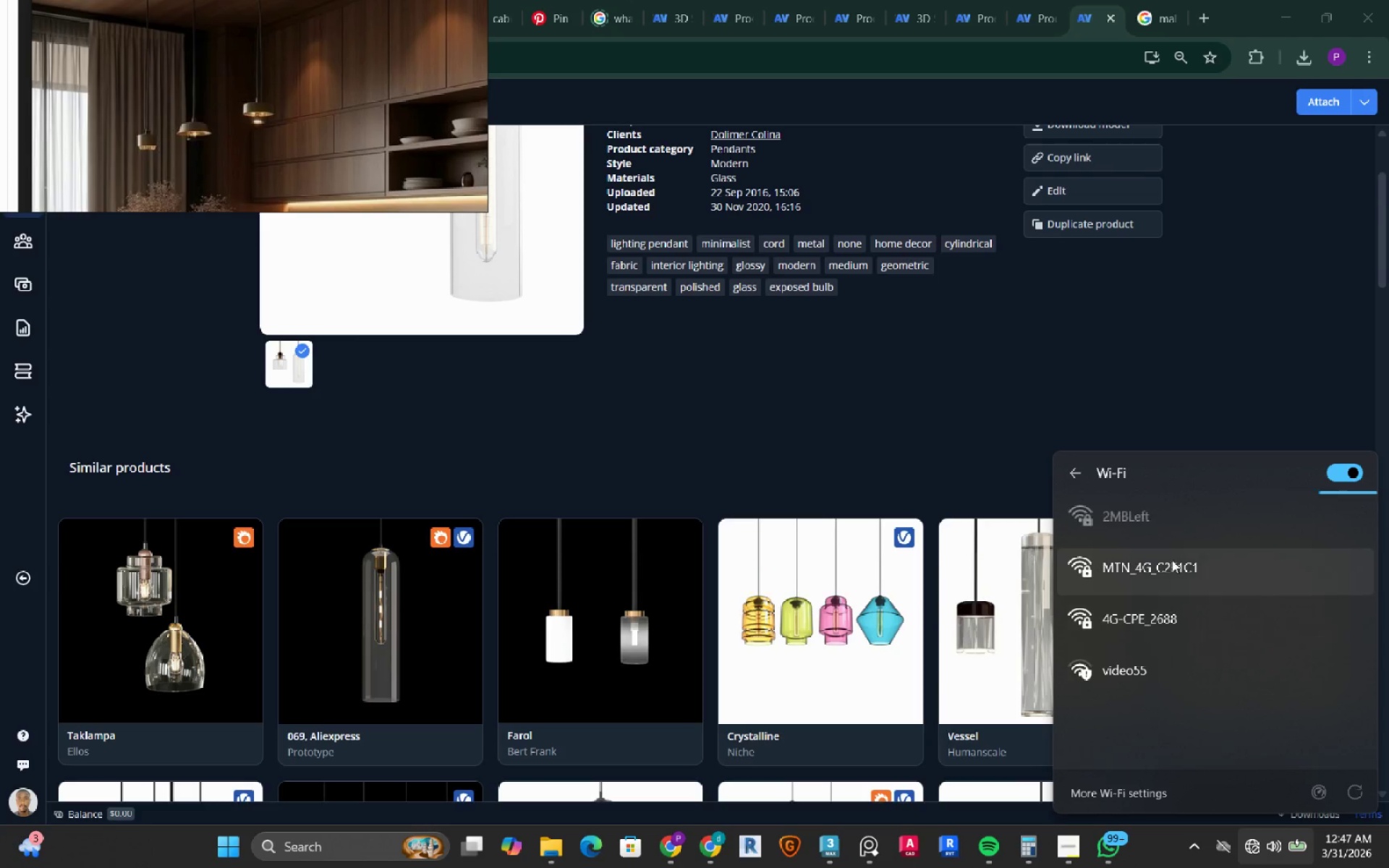 
left_click([1177, 527])
 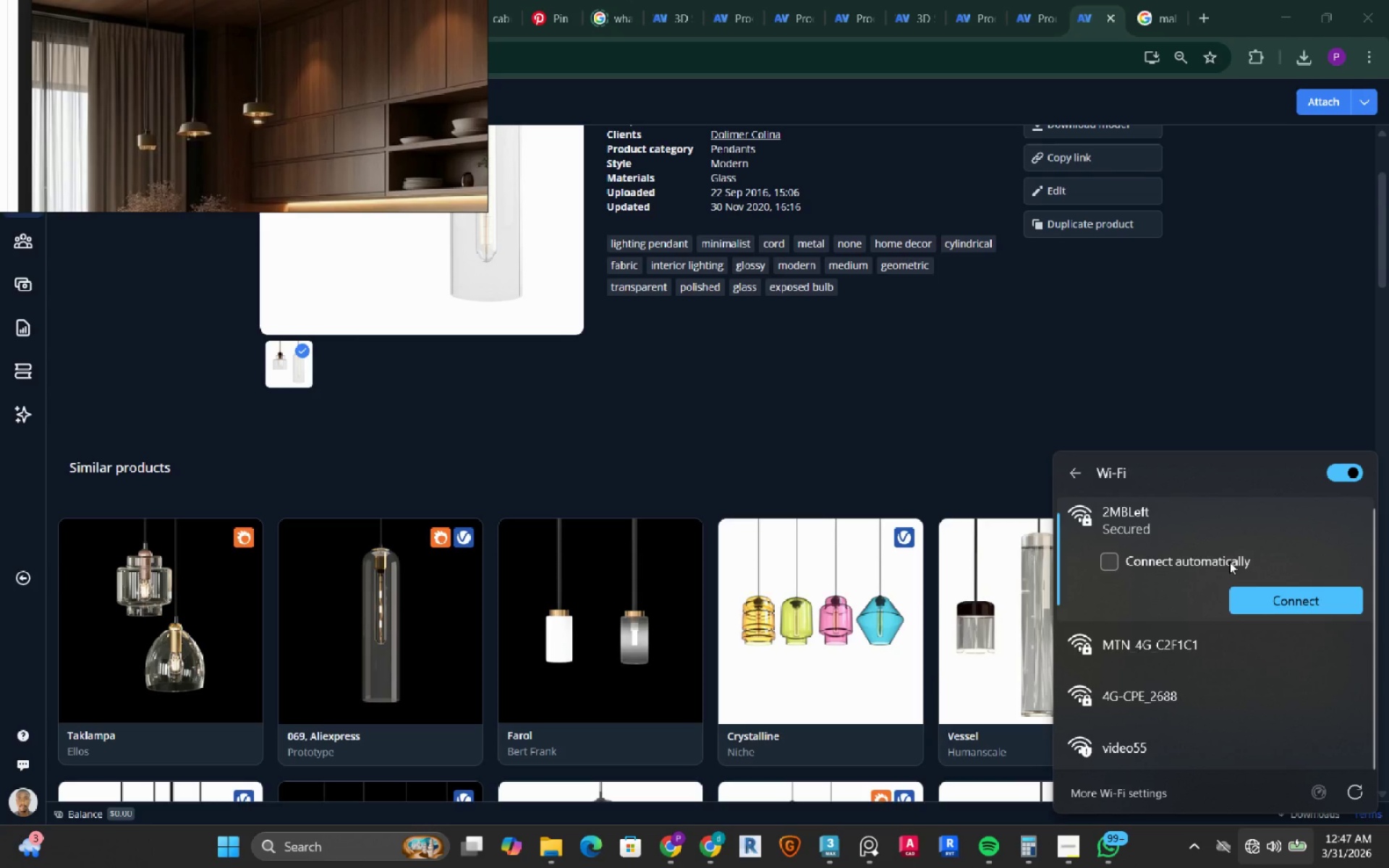 
left_click([1229, 561])
 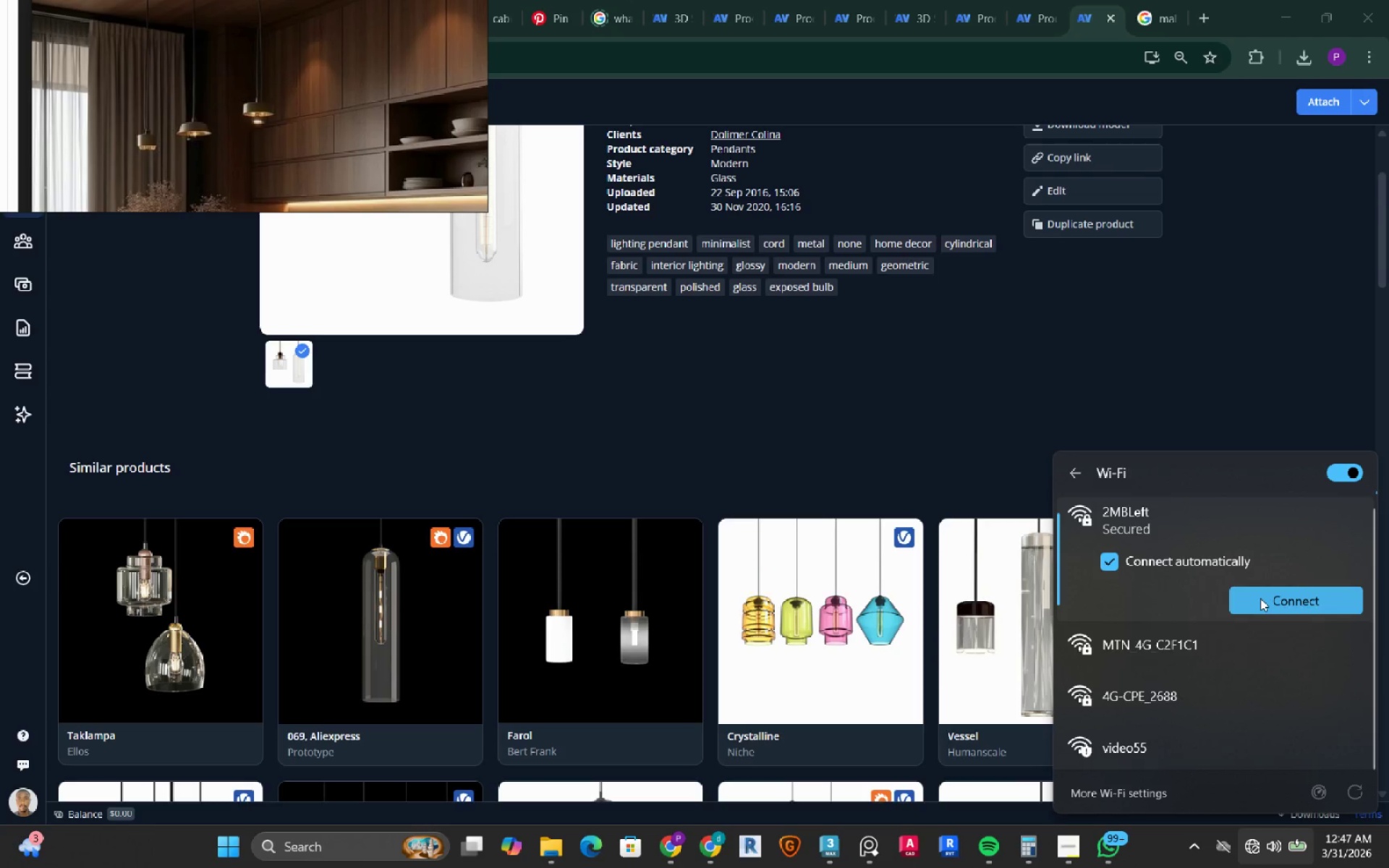 
left_click([1260, 598])
 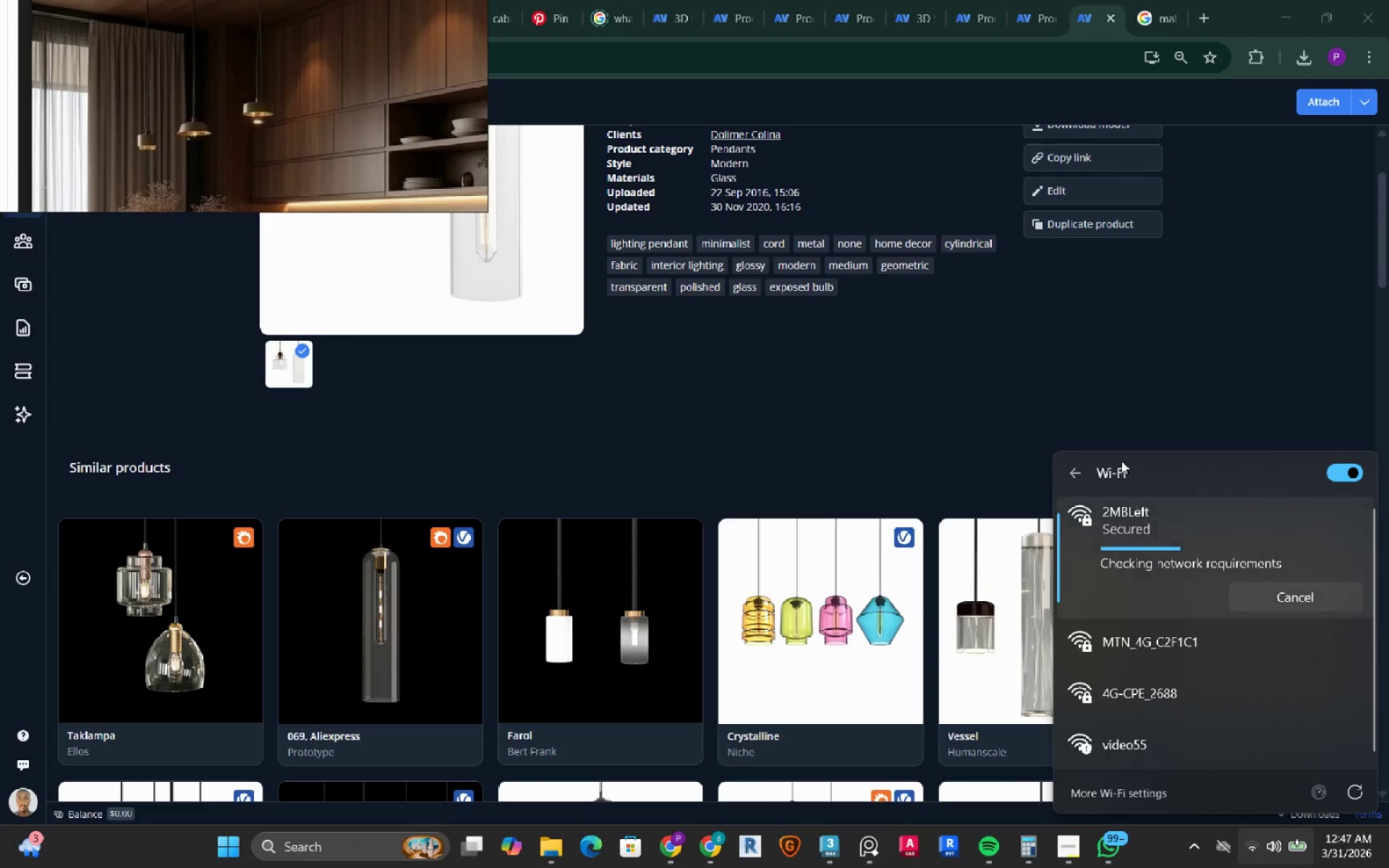 
left_click([1121, 419])
 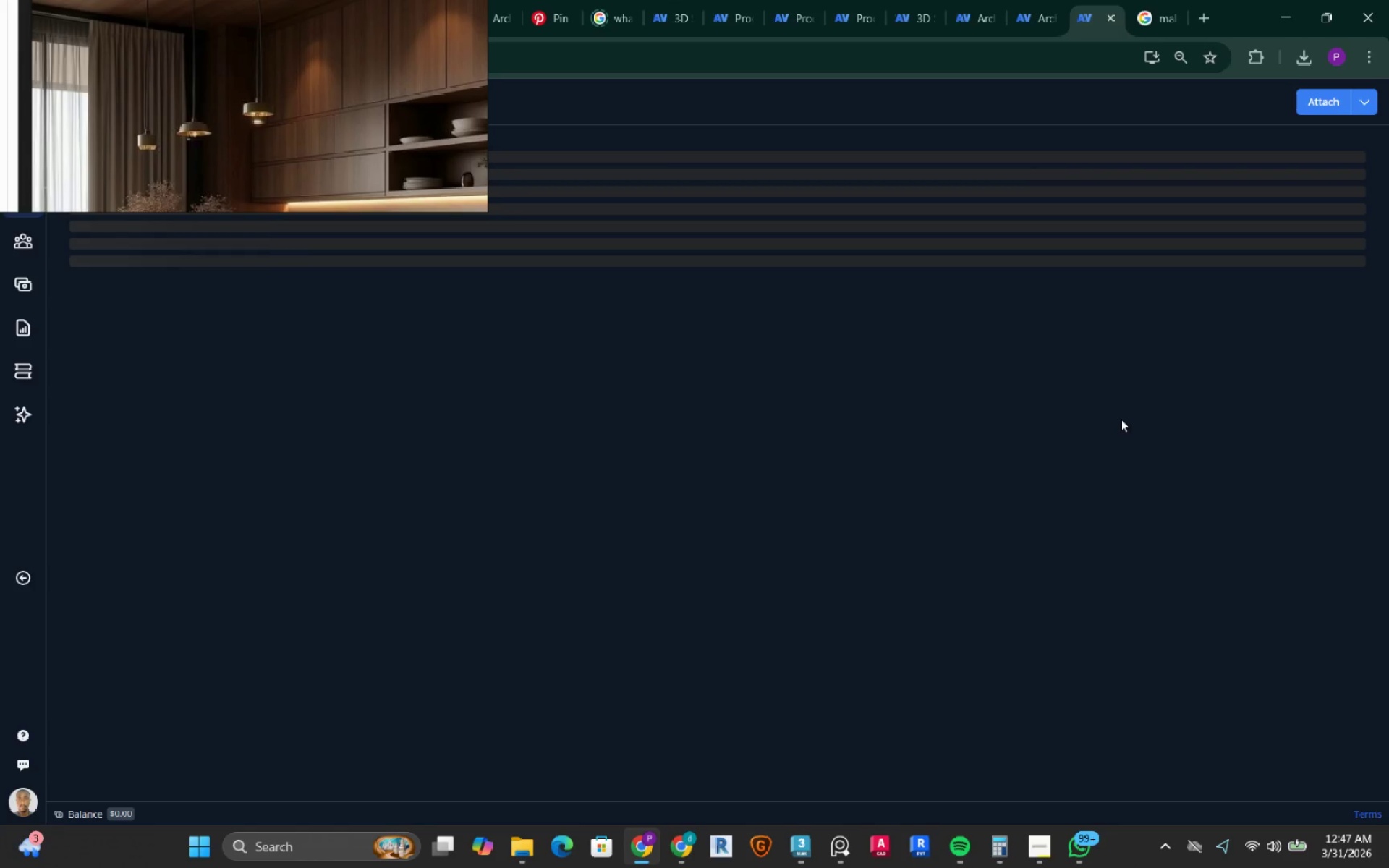 
wait(8.44)
 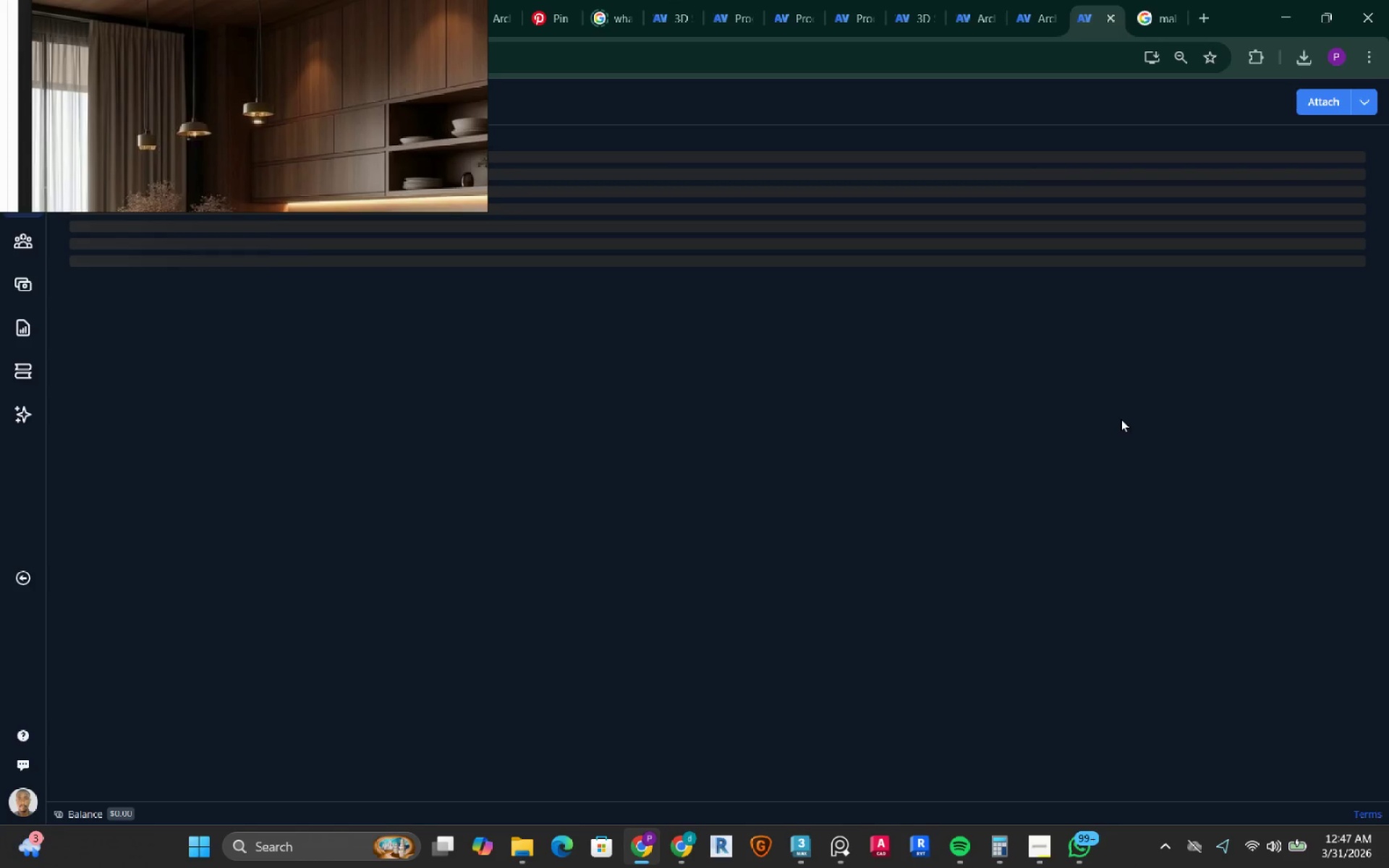 
double_click([1089, 310])
 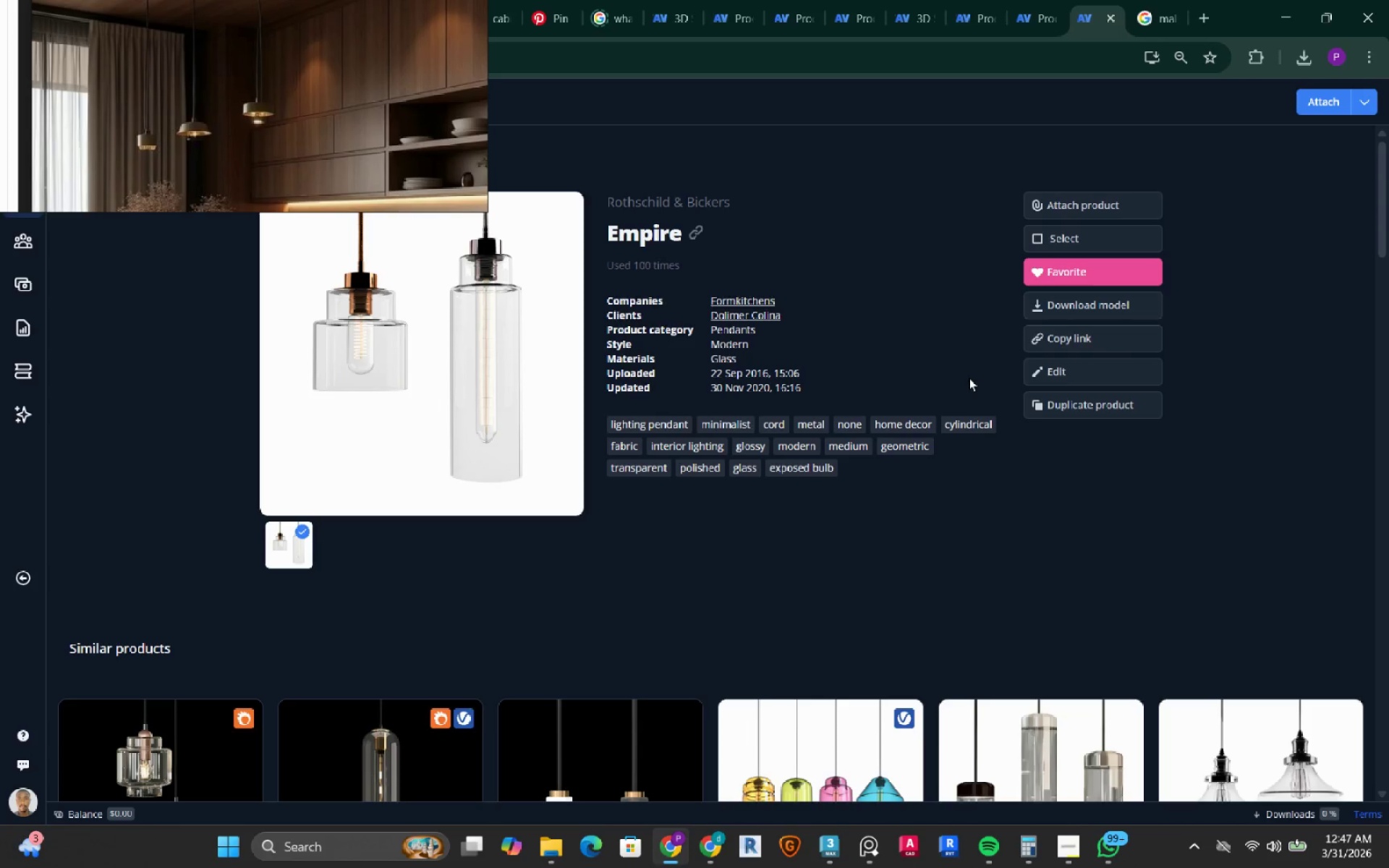 
wait(6.19)
 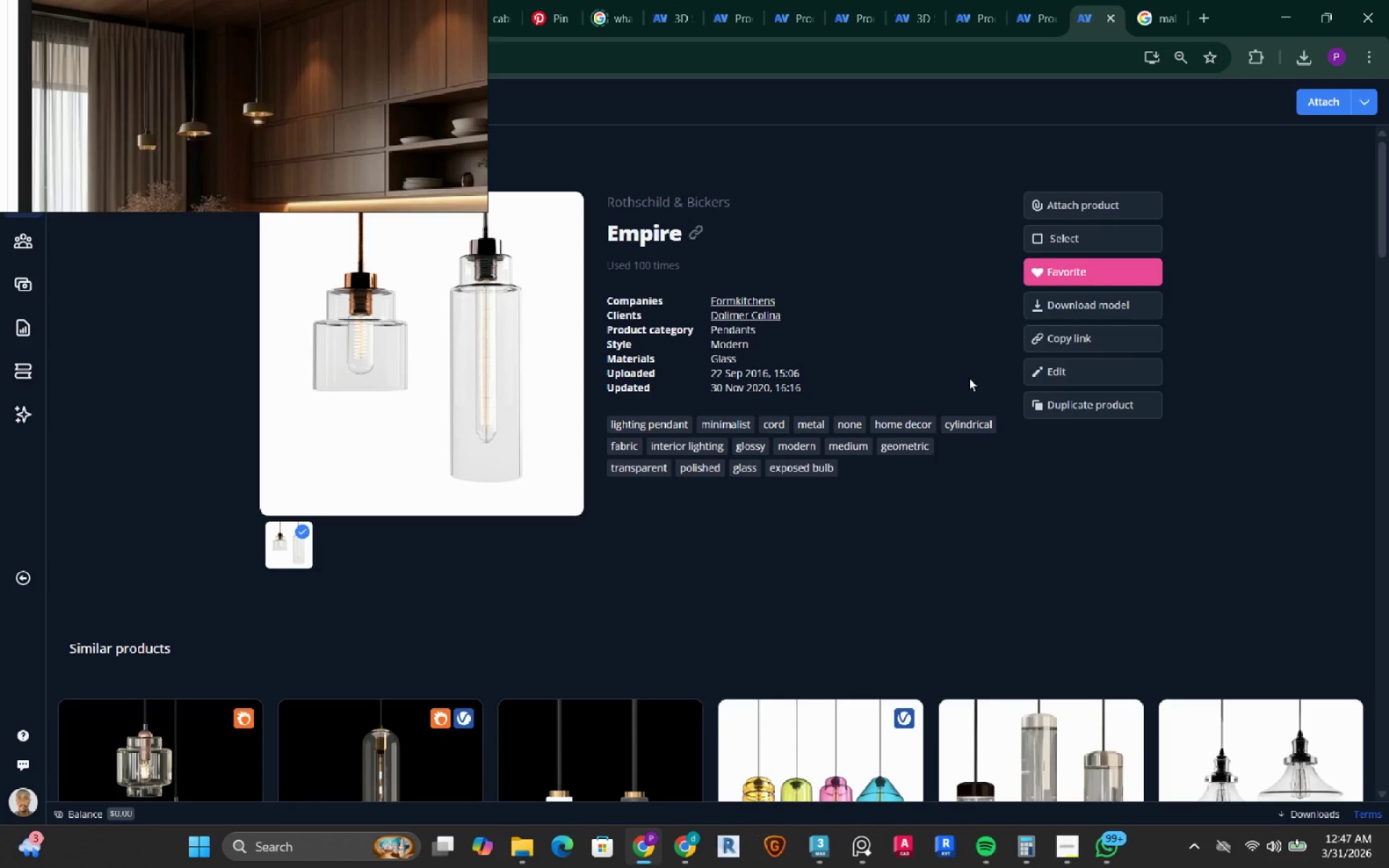 
scroll: coordinate [977, 419], scroll_direction: down, amount: 2.0
 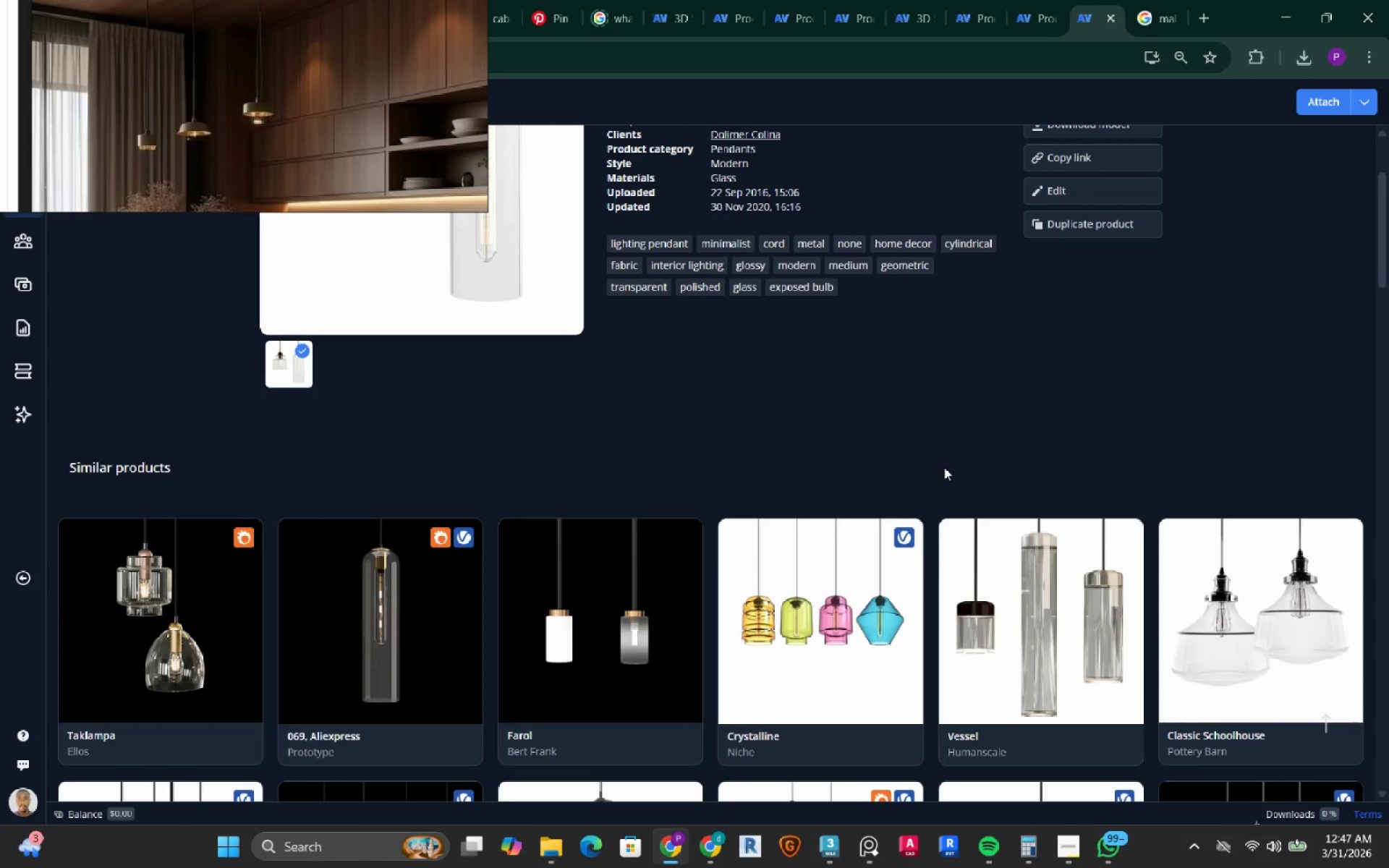 
scroll: coordinate [944, 467], scroll_direction: up, amount: 2.0
 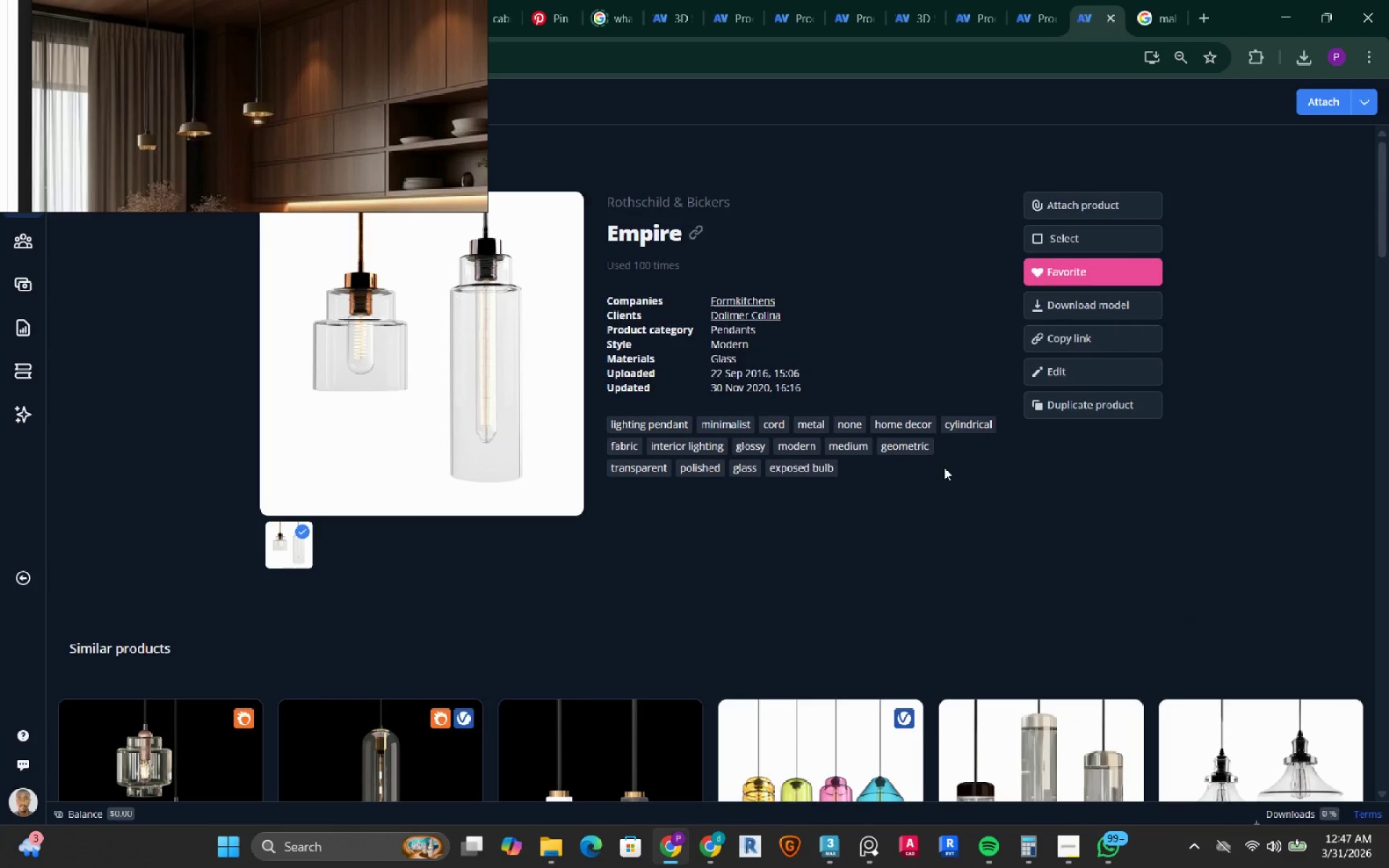 
scroll: coordinate [942, 472], scroll_direction: down, amount: 3.0
 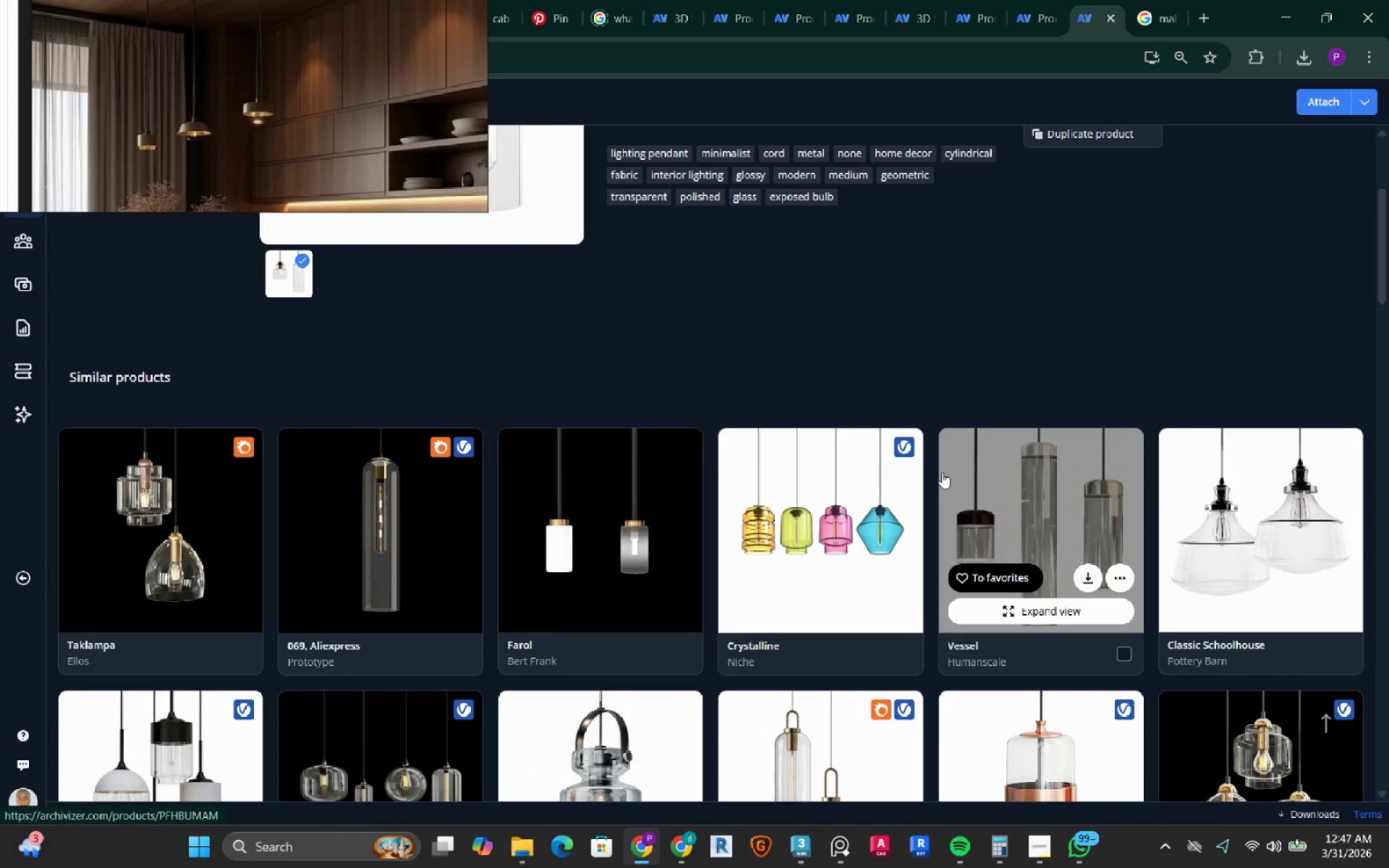 
wait(9.5)
 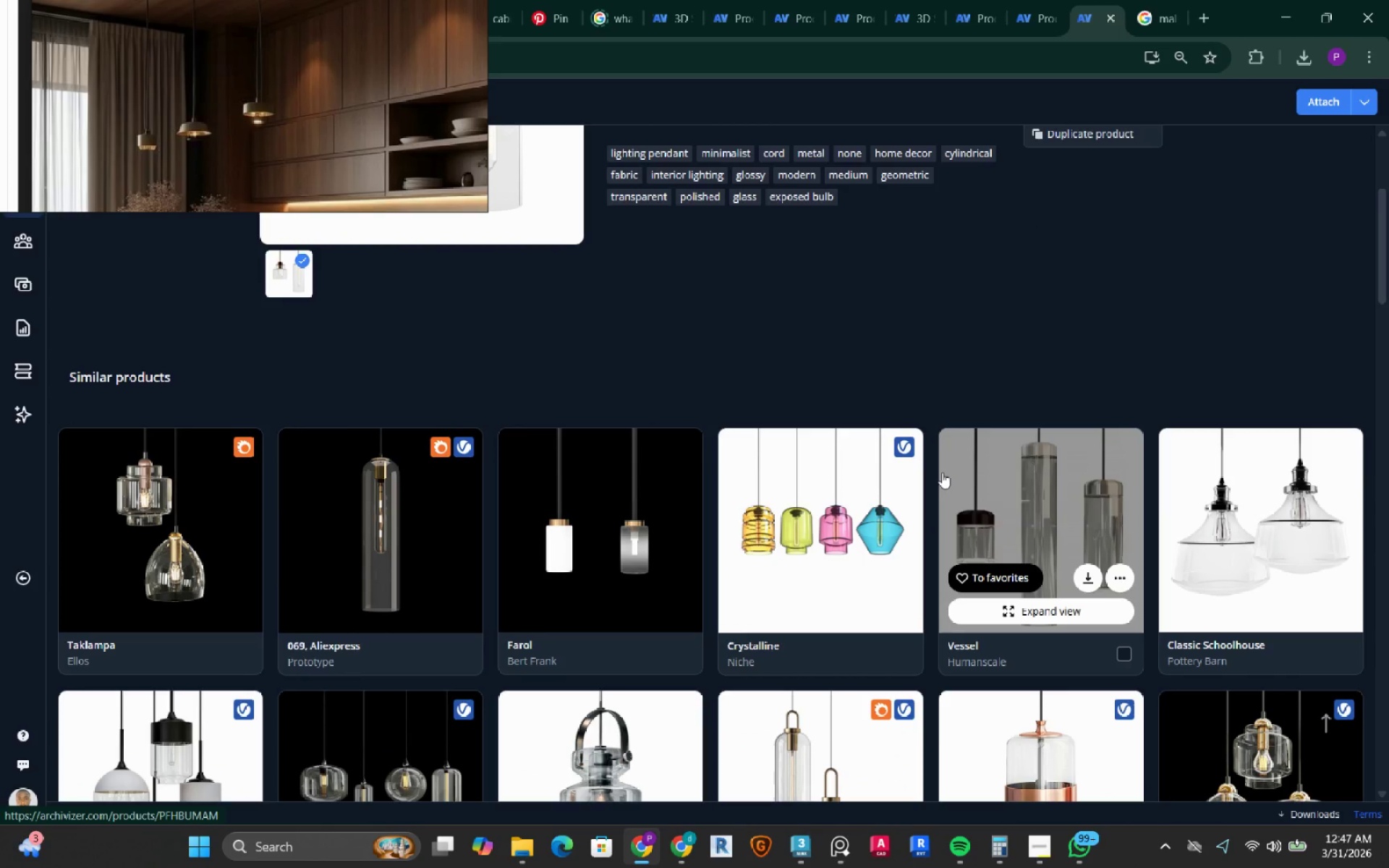 
scroll: coordinate [924, 550], scroll_direction: down, amount: 12.0
 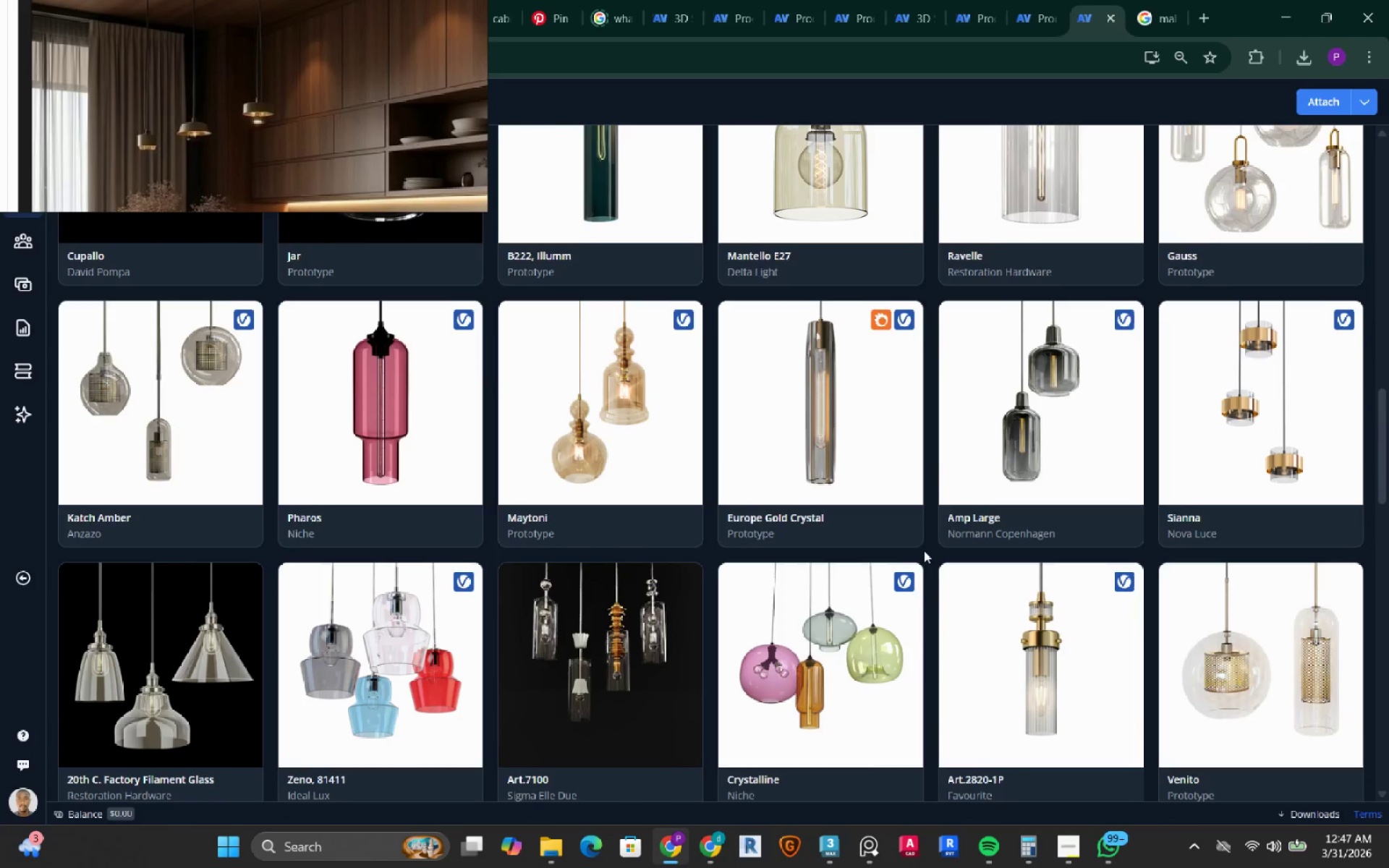 
scroll: coordinate [929, 571], scroll_direction: down, amount: 12.0
 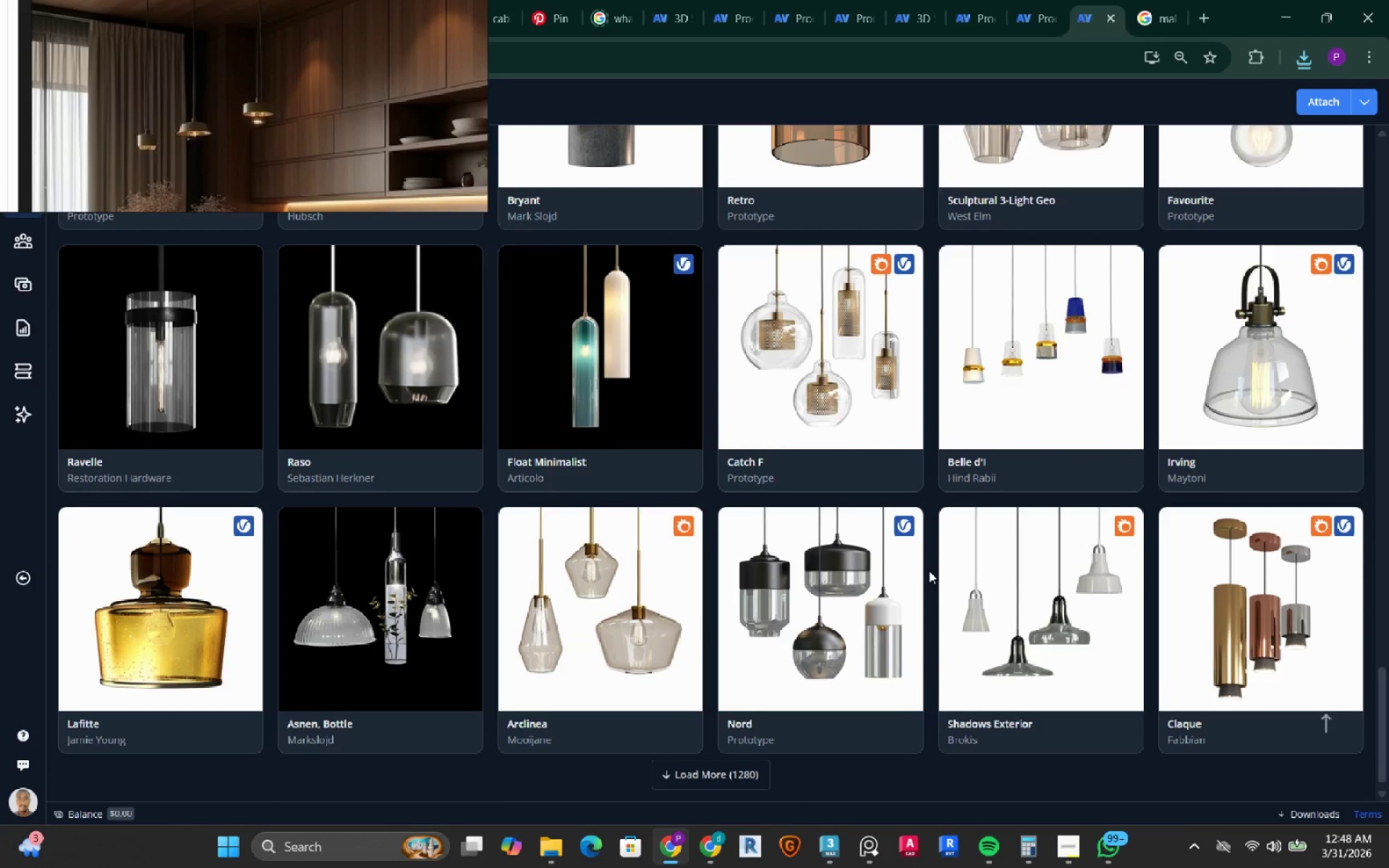 
wait(19.7)
 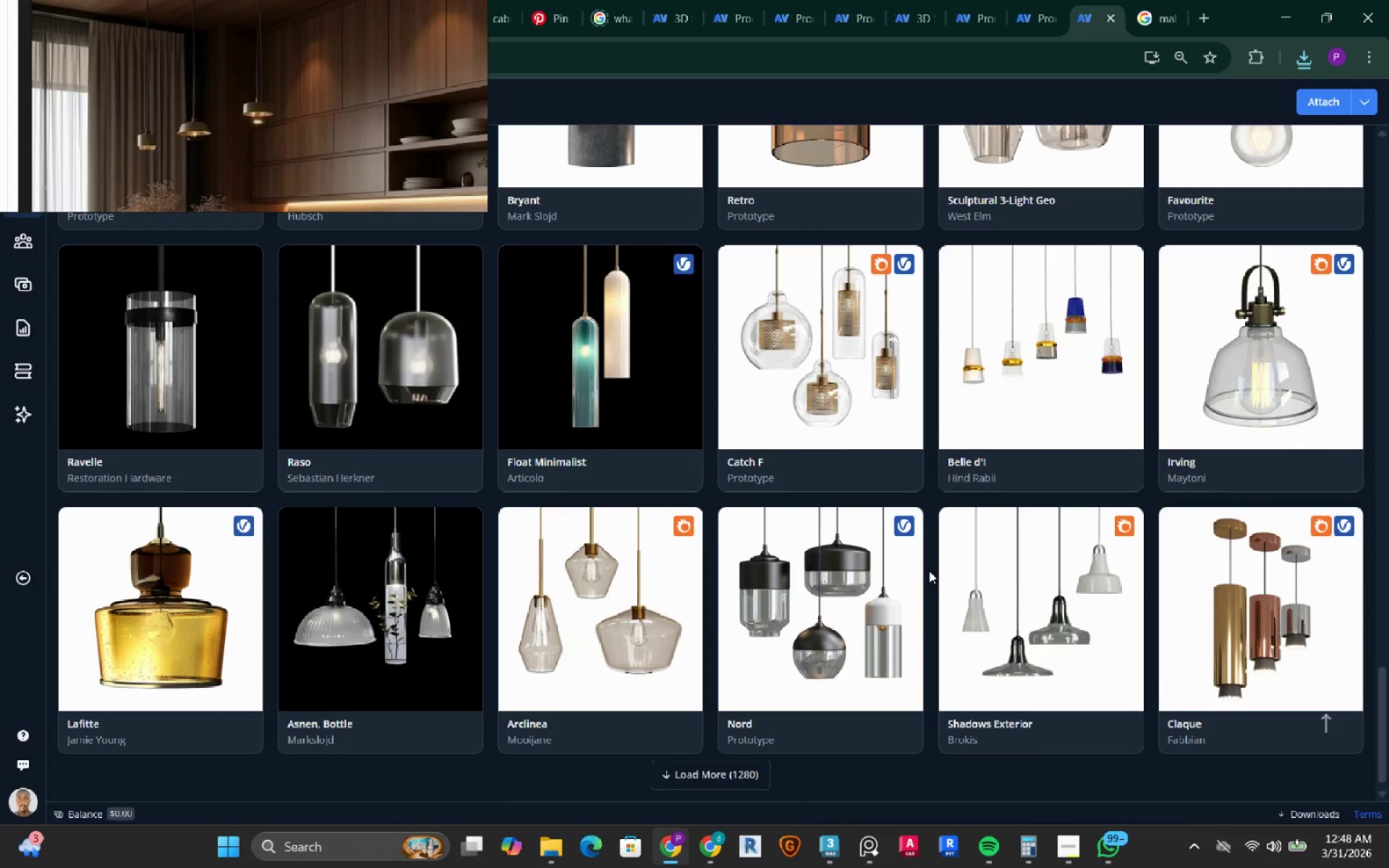 
mouse_move([904, 414])
 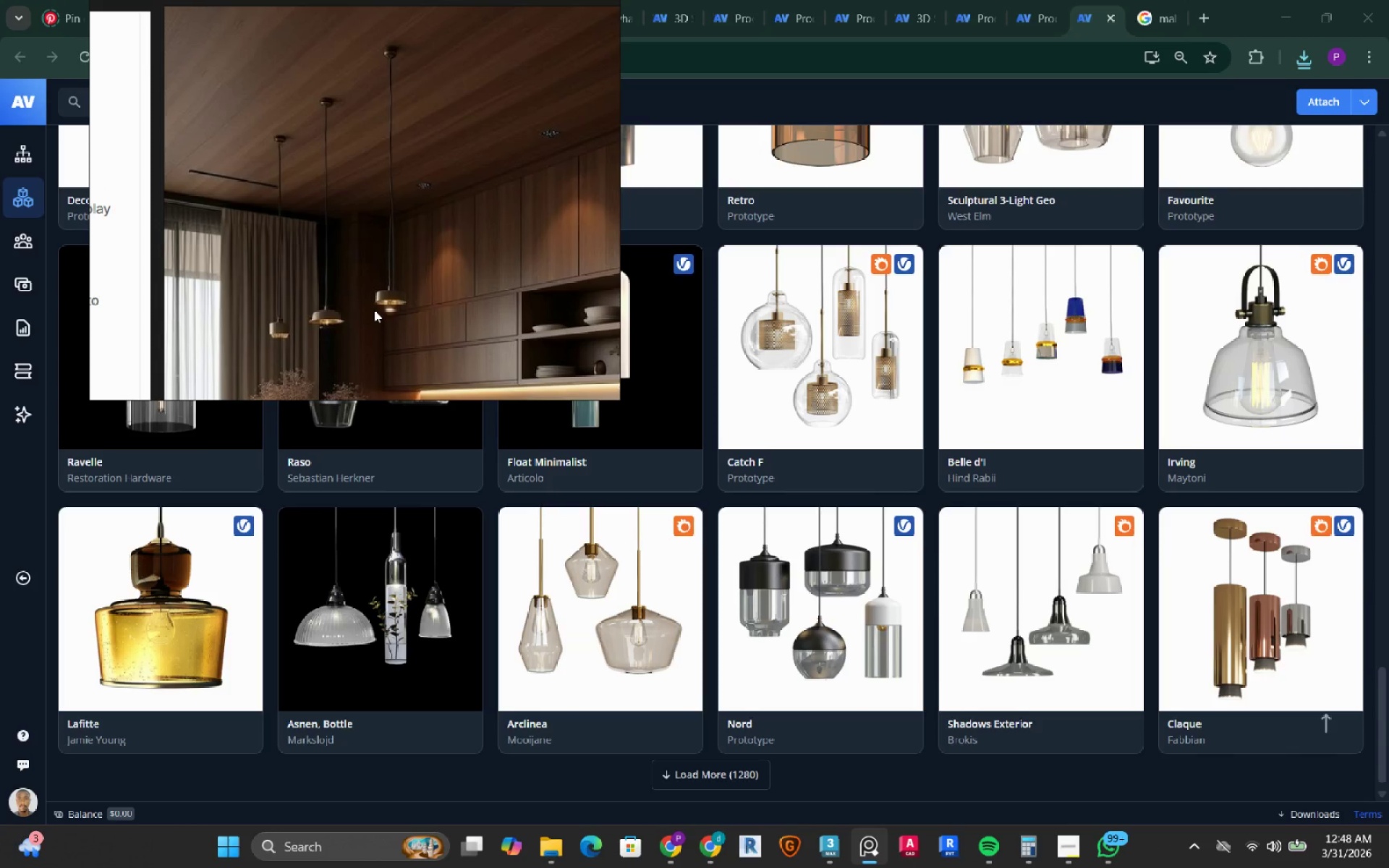 
wait(18.5)
 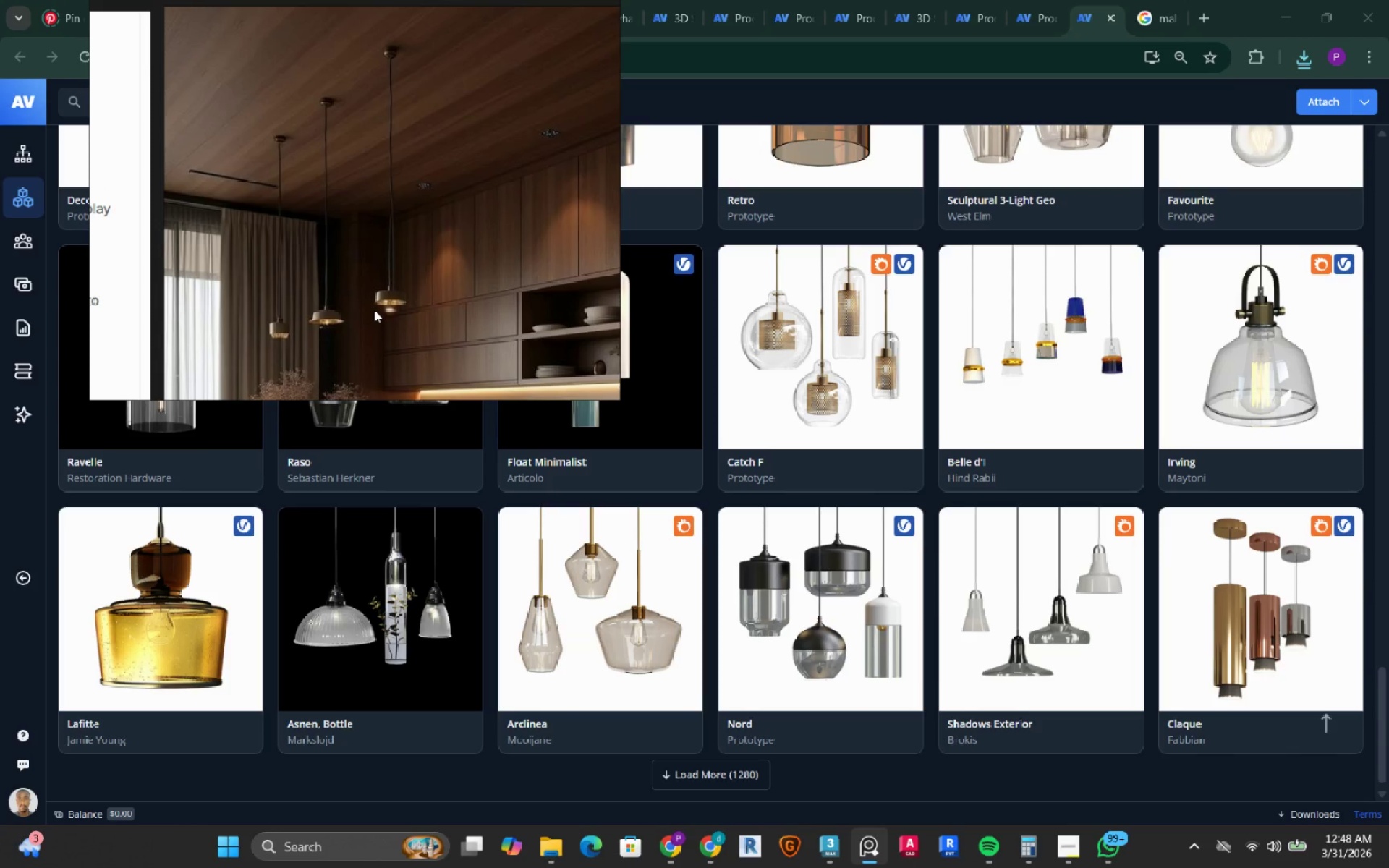 
left_click([1286, 18])
 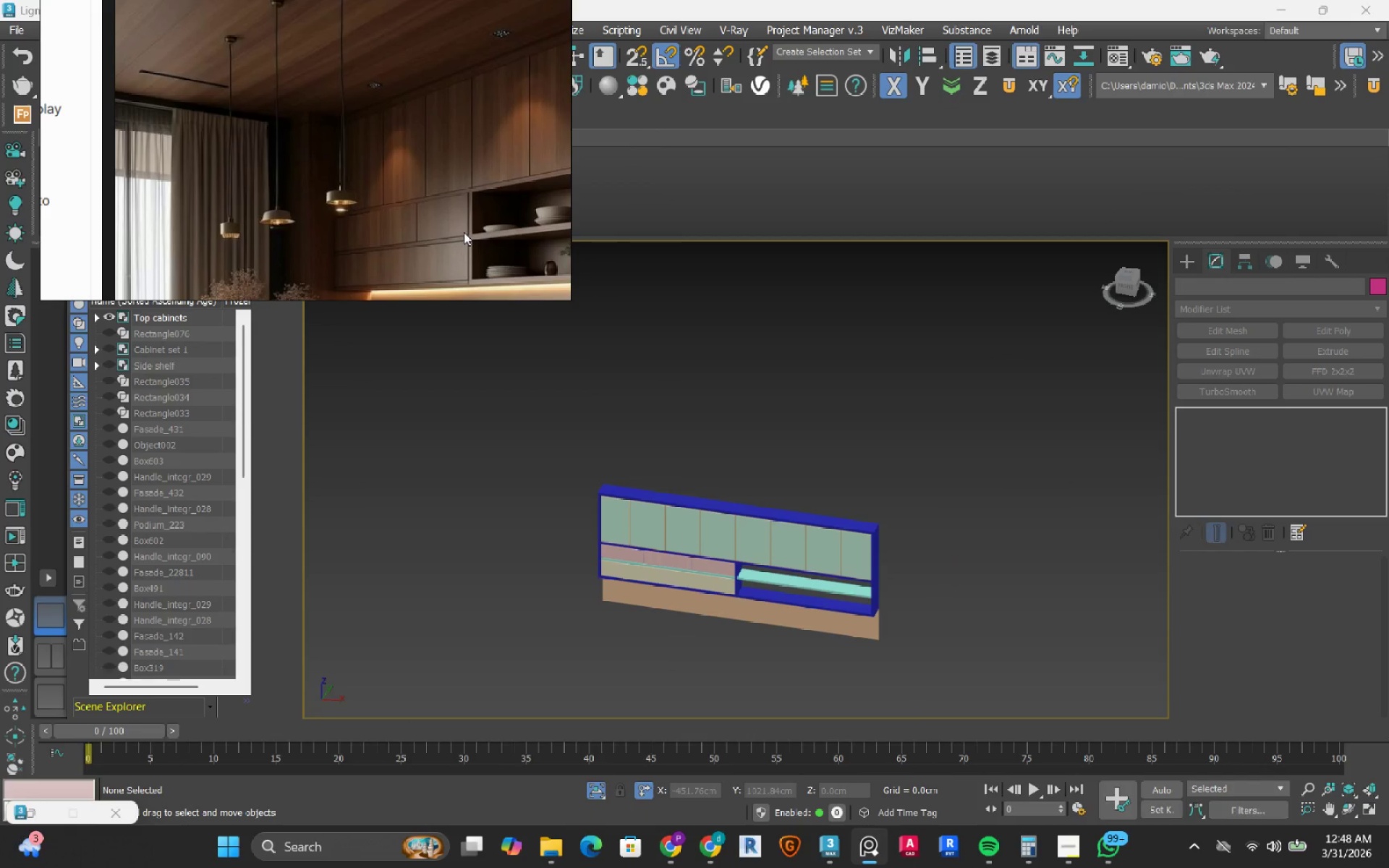 
wait(8.78)
 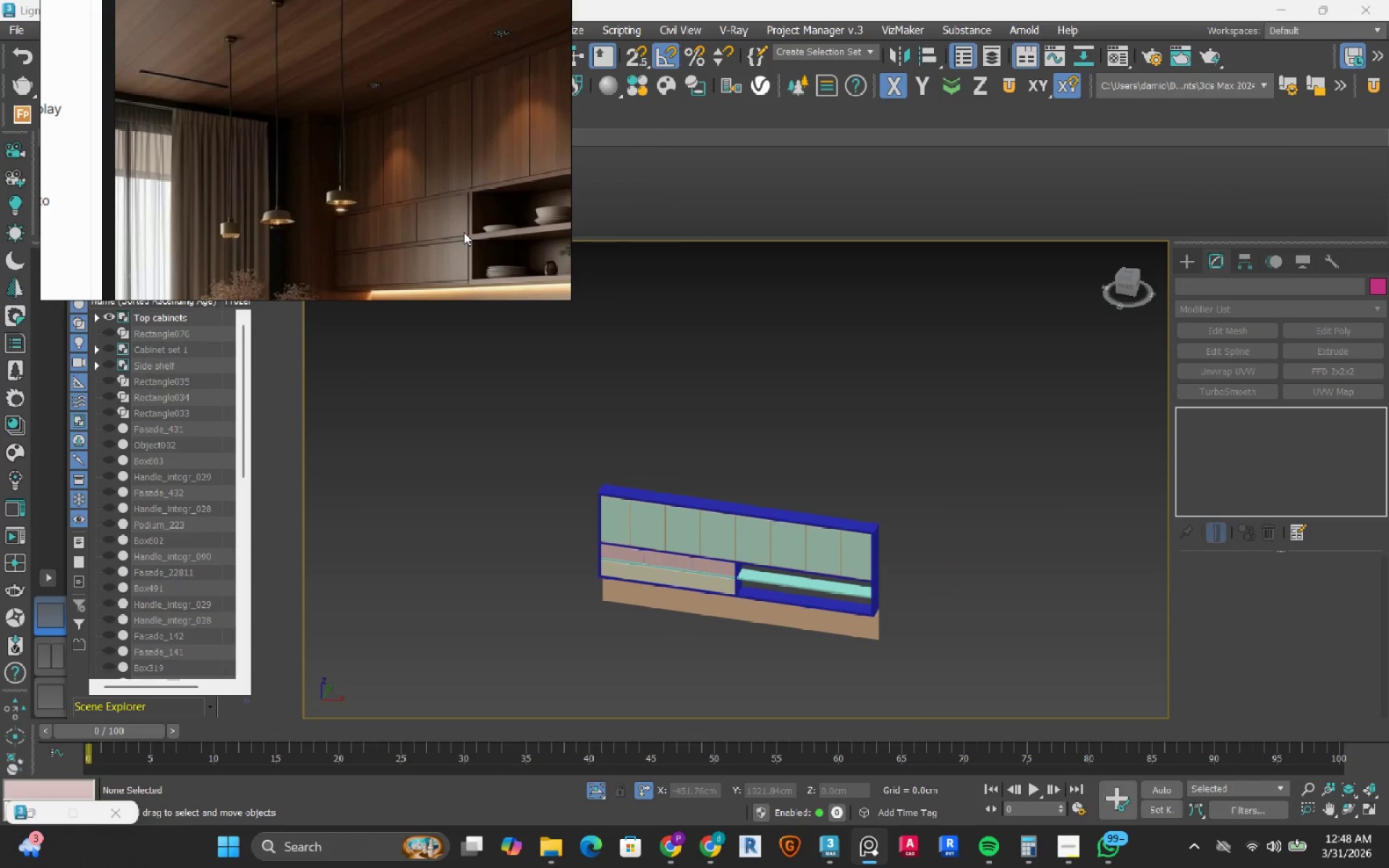 
left_click([592, 796])
 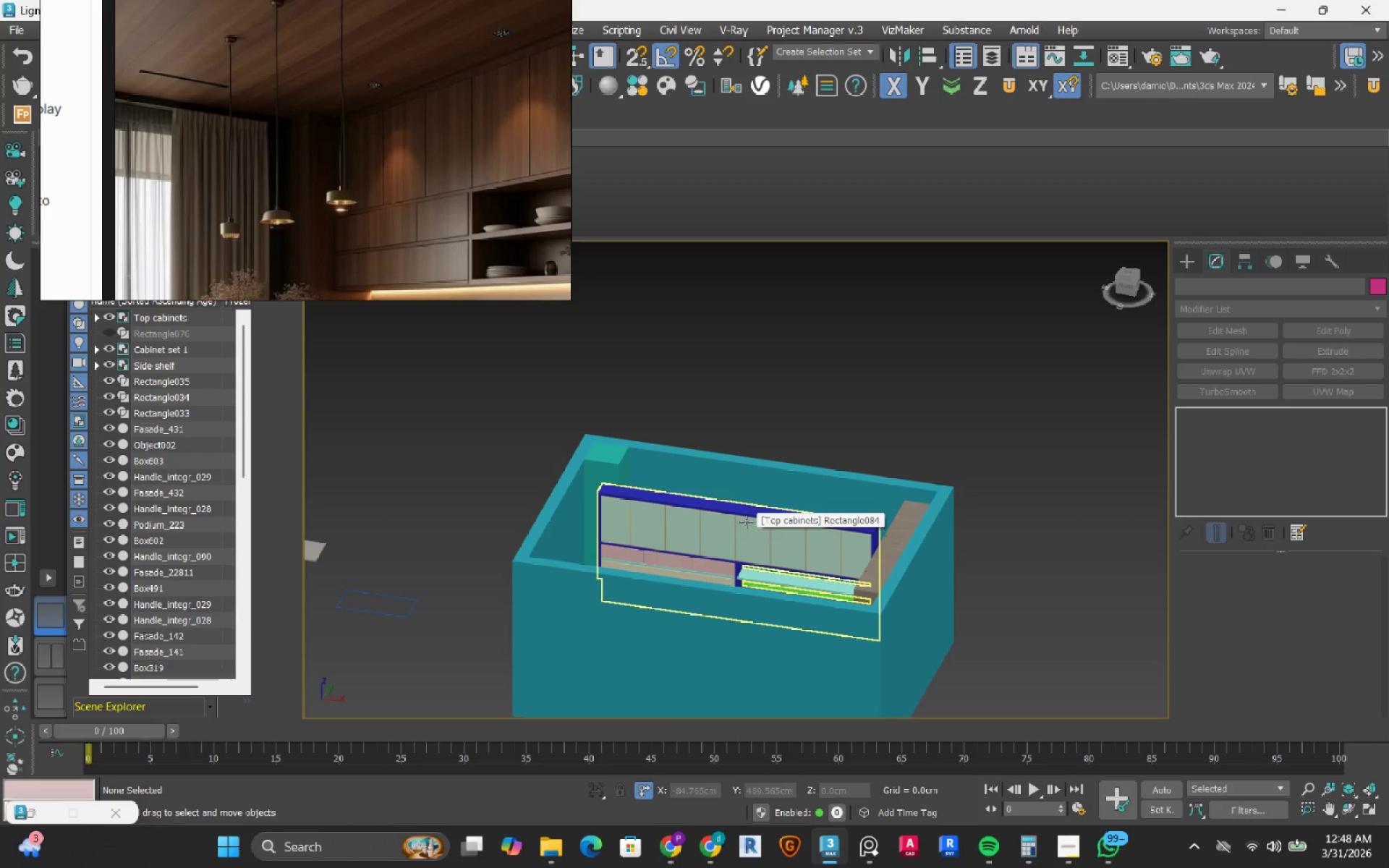 
scroll: coordinate [744, 526], scroll_direction: up, amount: 2.0
 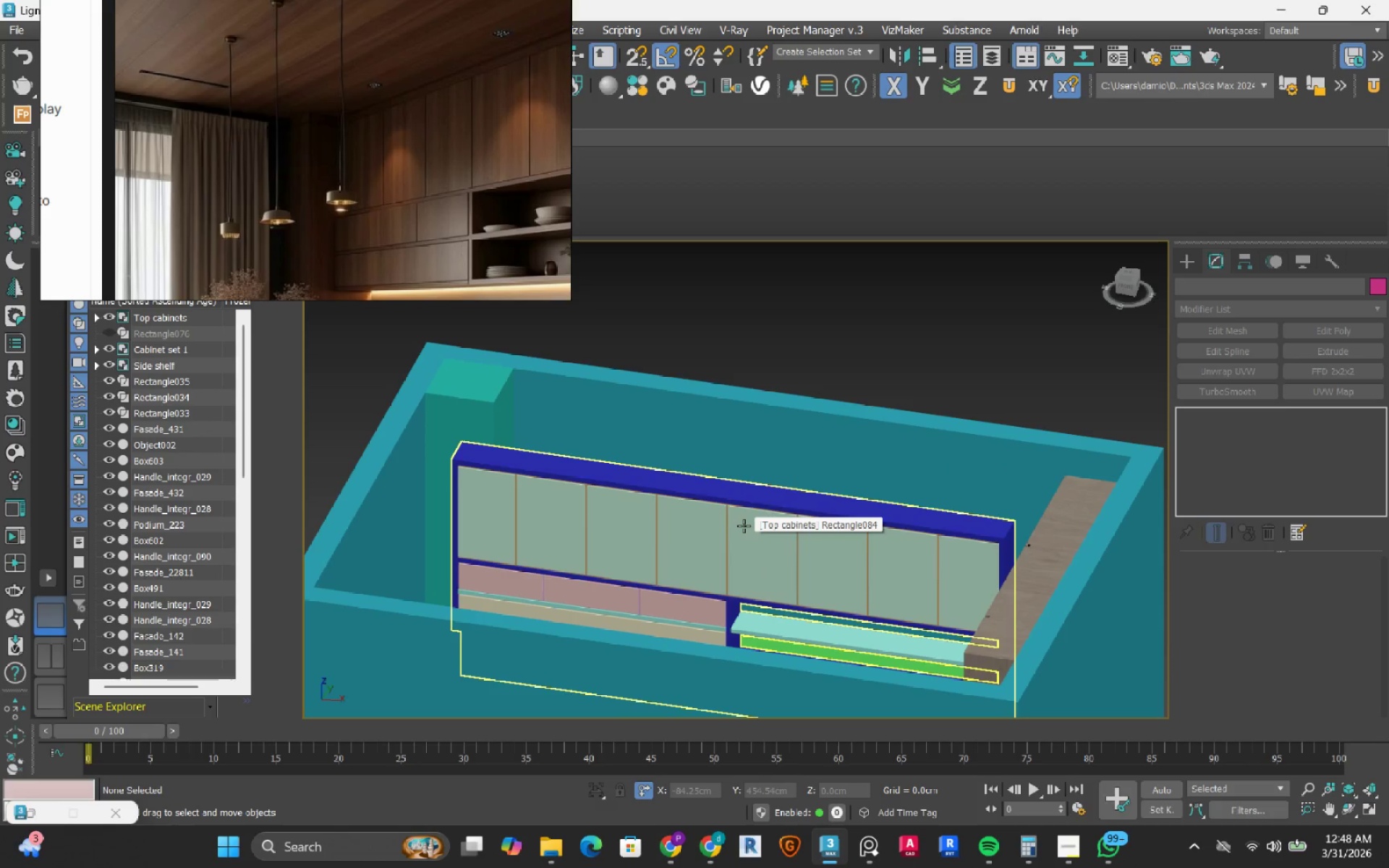 
left_click([744, 526])
 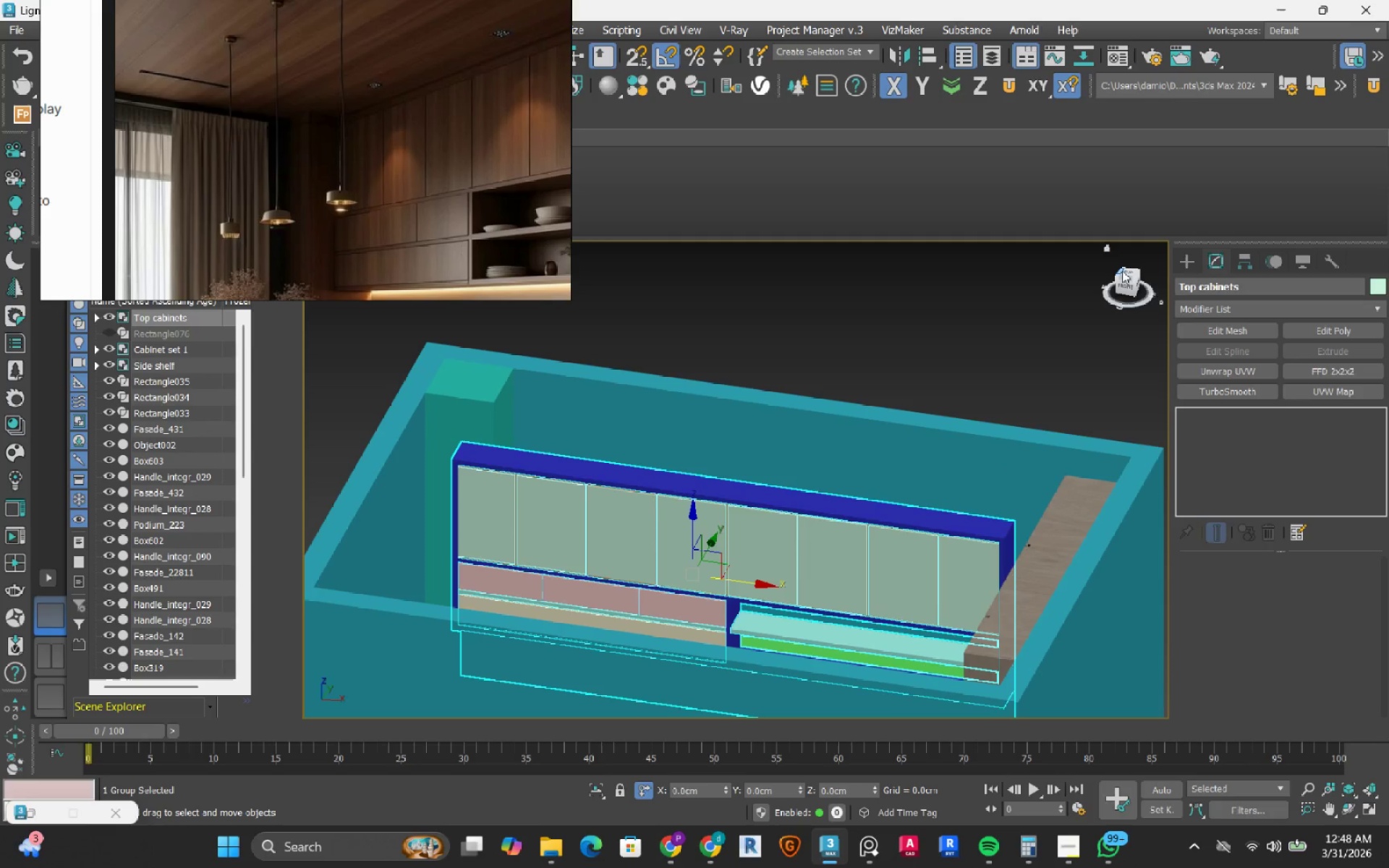 
left_click([1129, 275])
 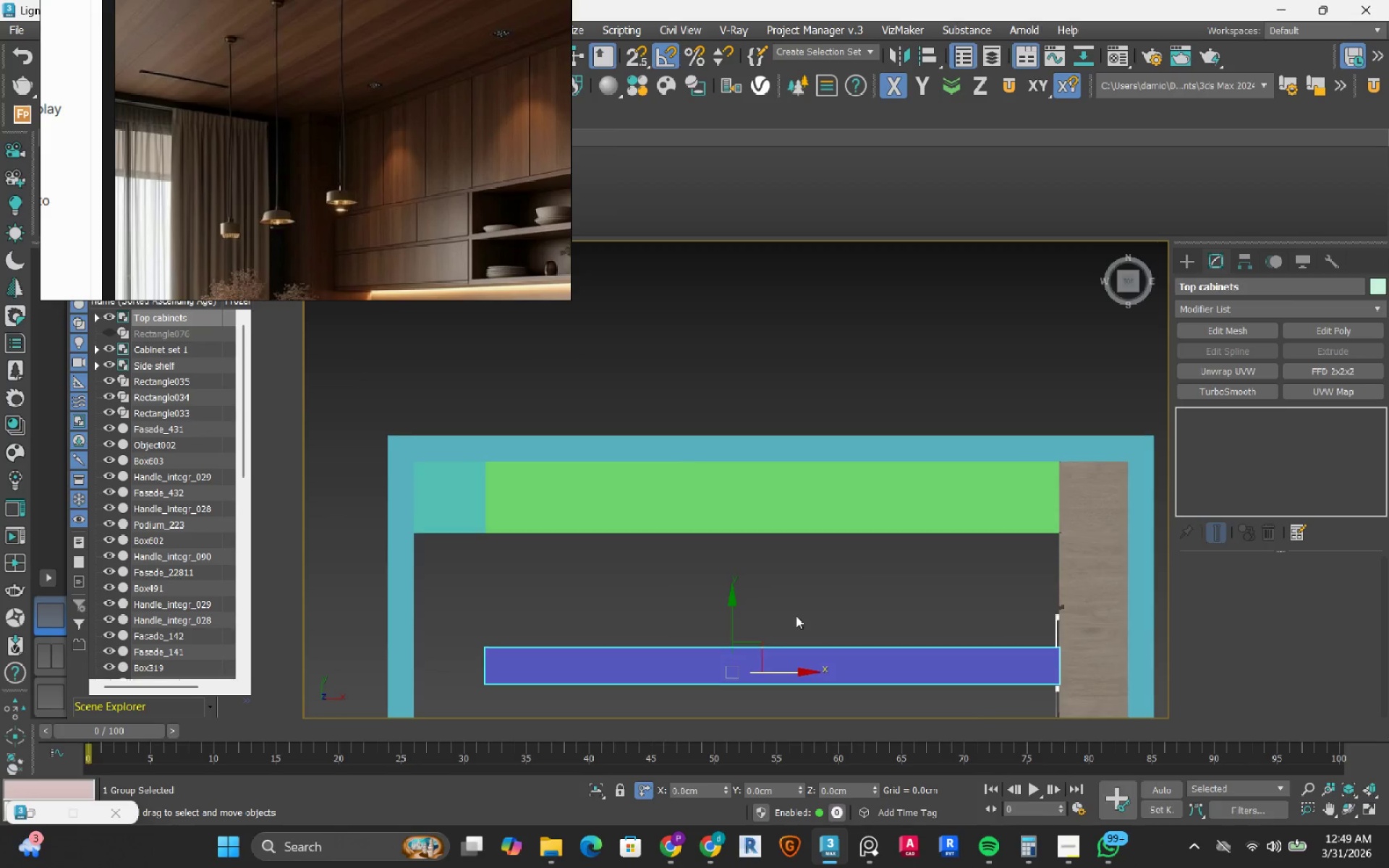 
left_click_drag(start_coordinate=[734, 626], to_coordinate=[738, 595])
 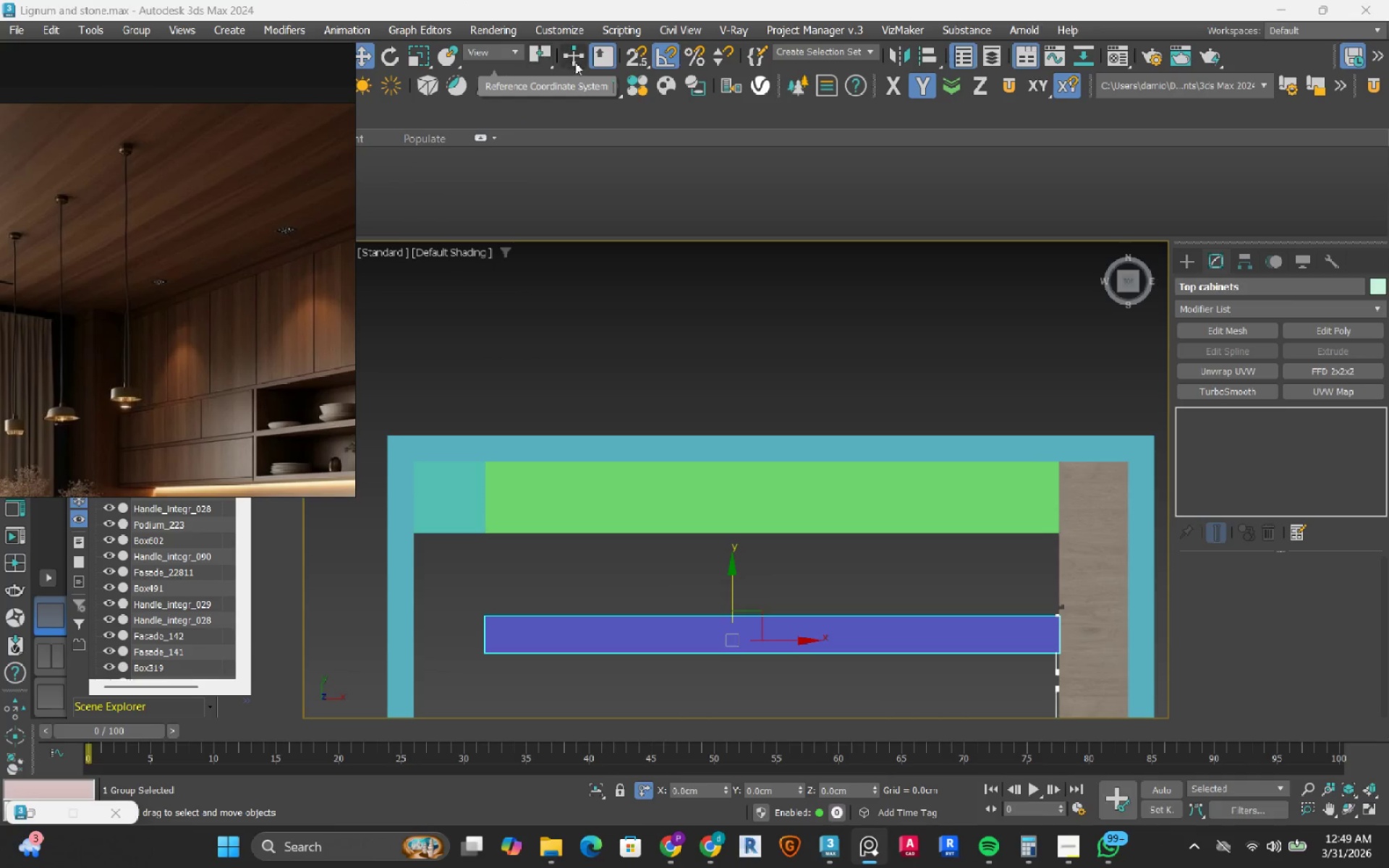 
left_click([632, 58])
 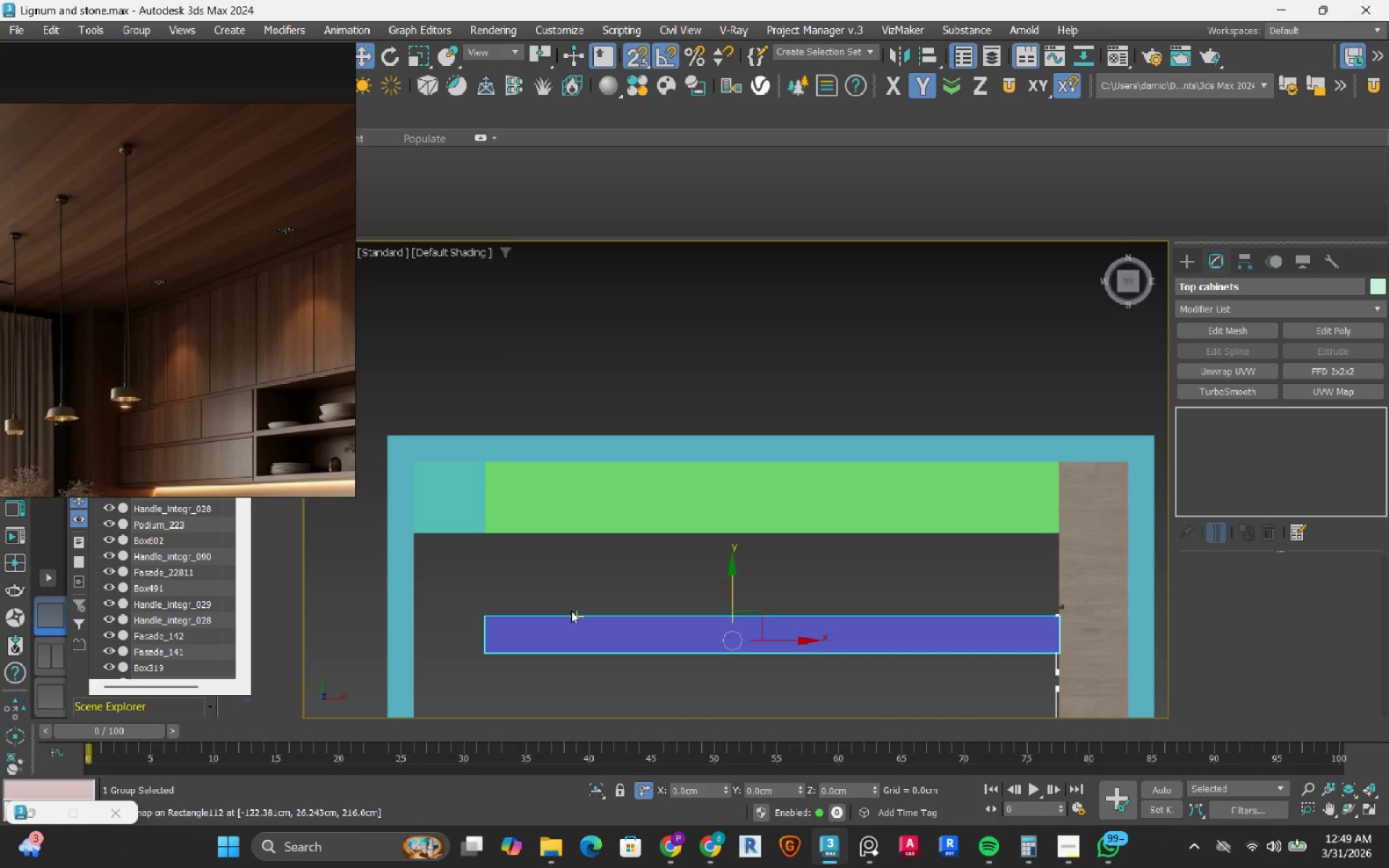 
scroll: coordinate [678, 592], scroll_direction: up, amount: 7.0
 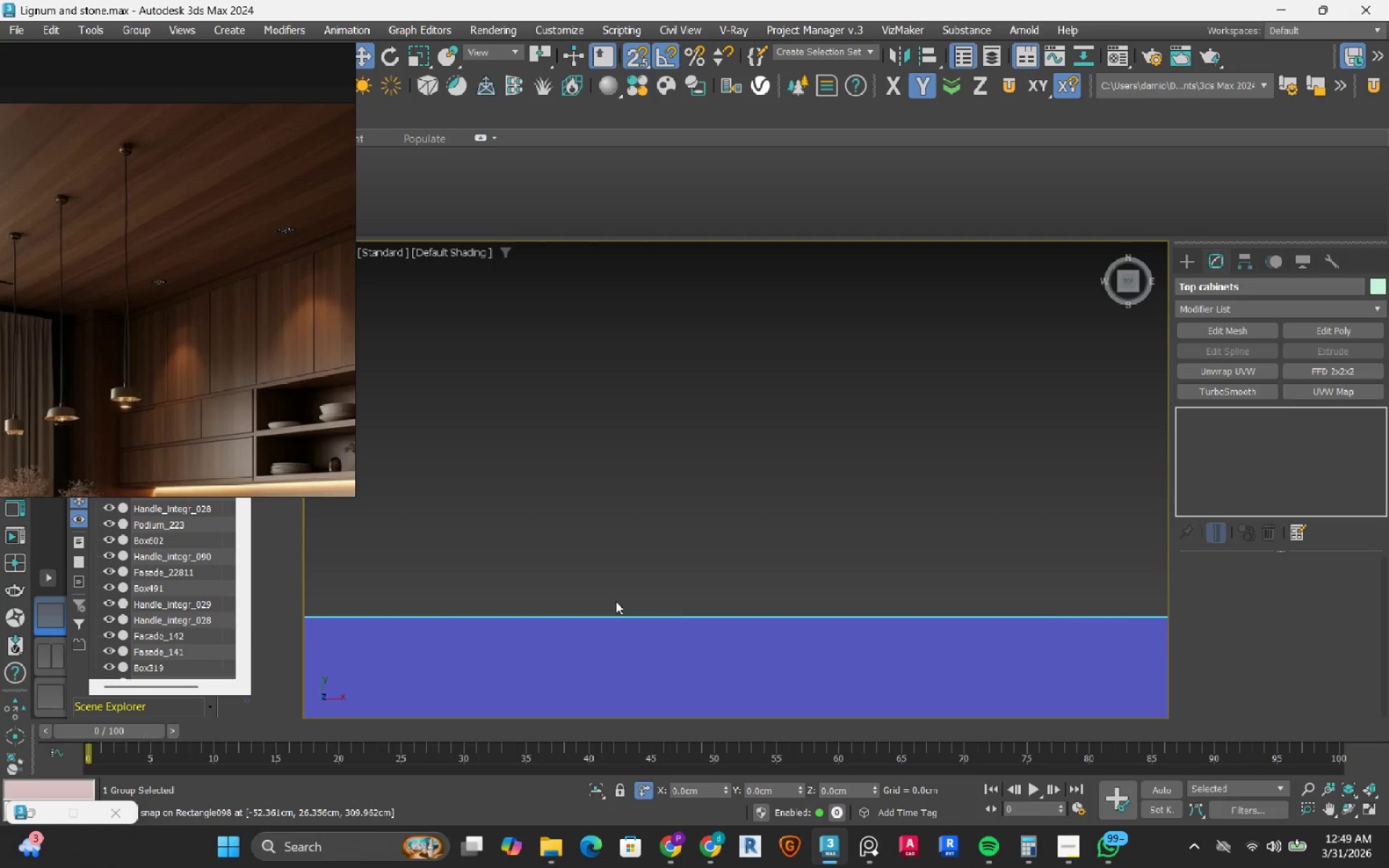 
scroll: coordinate [909, 567], scroll_direction: down, amount: 3.0
 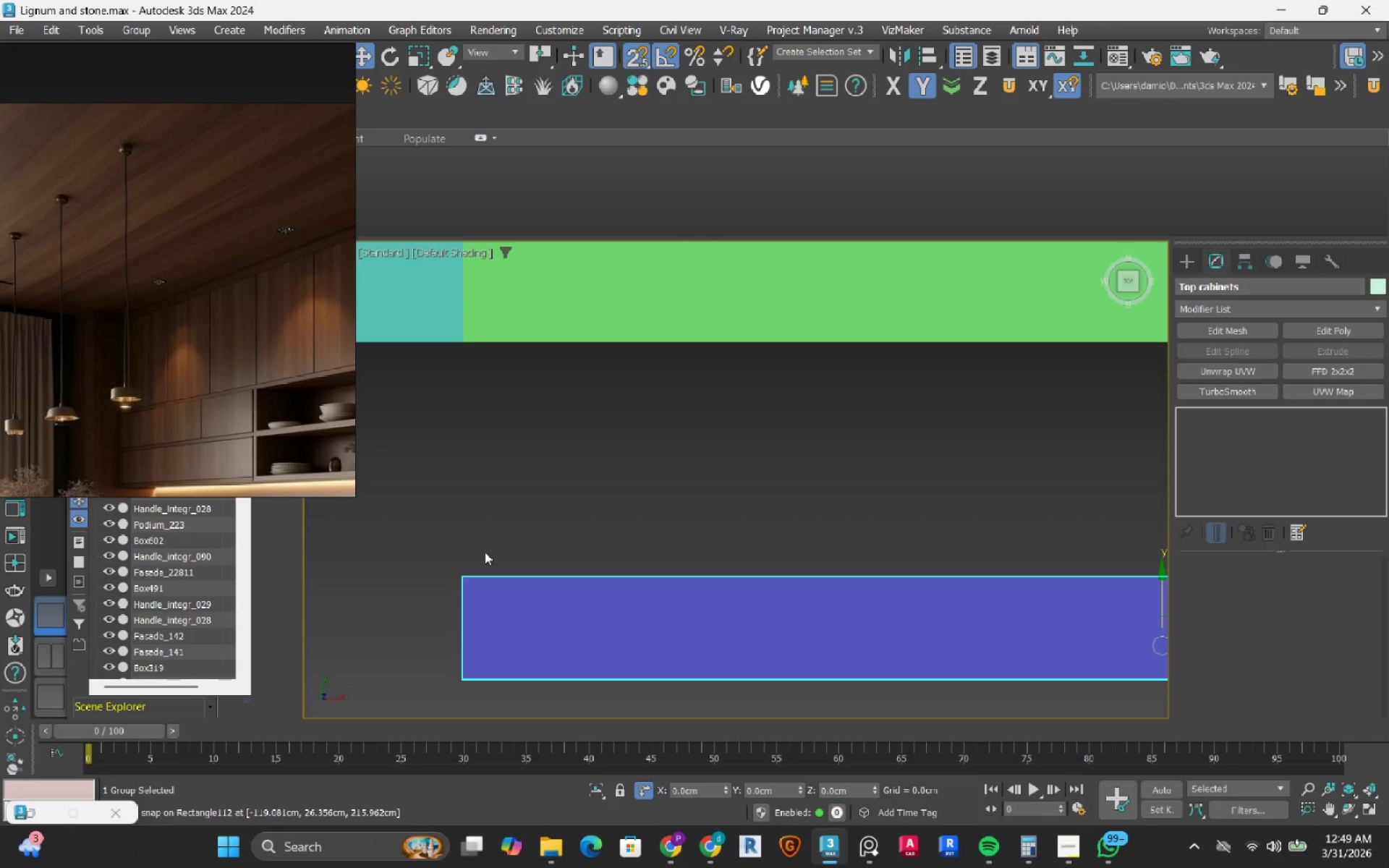 
scroll: coordinate [403, 656], scroll_direction: up, amount: 7.0
 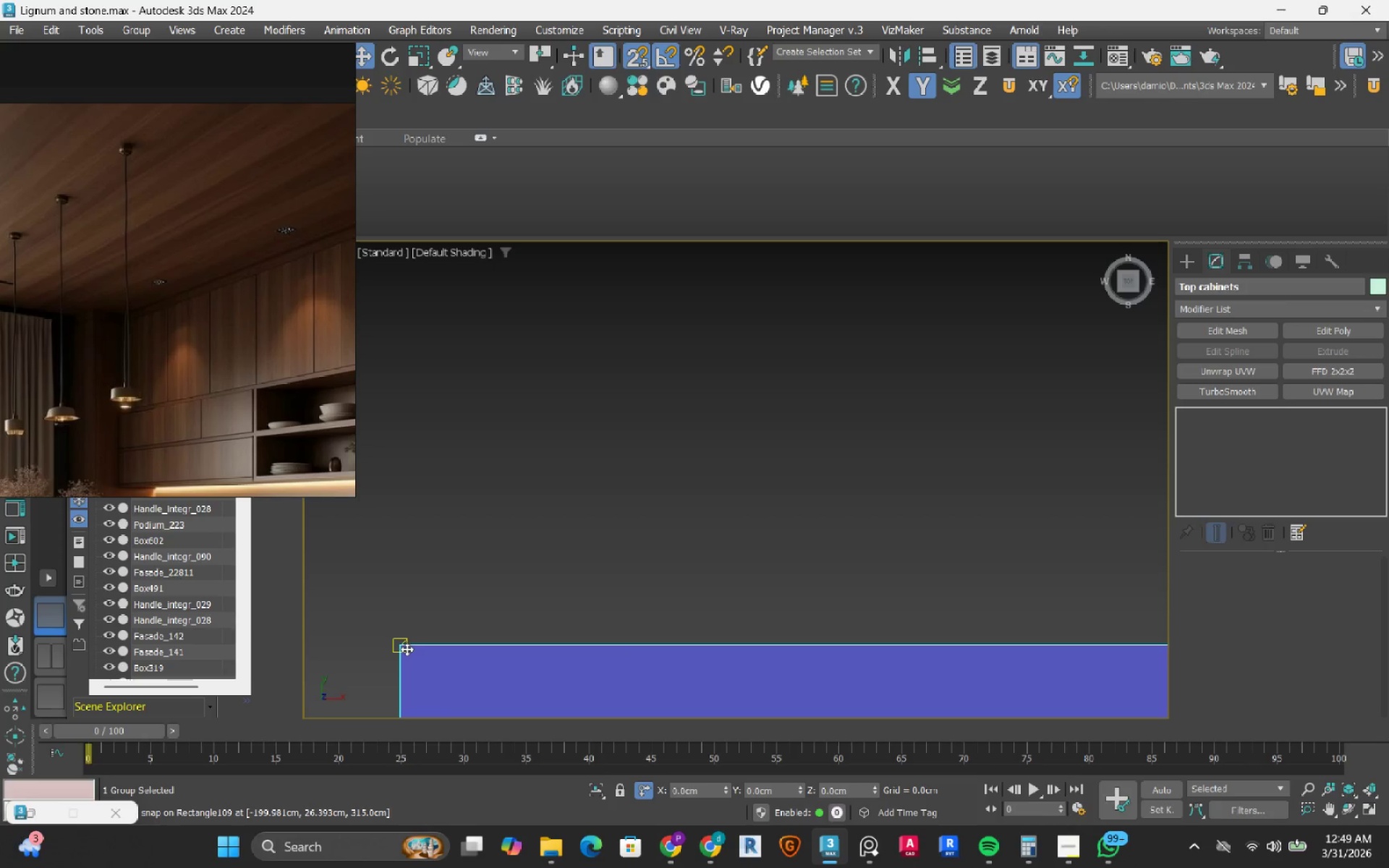 
left_click_drag(start_coordinate=[407, 649], to_coordinate=[547, 338])
 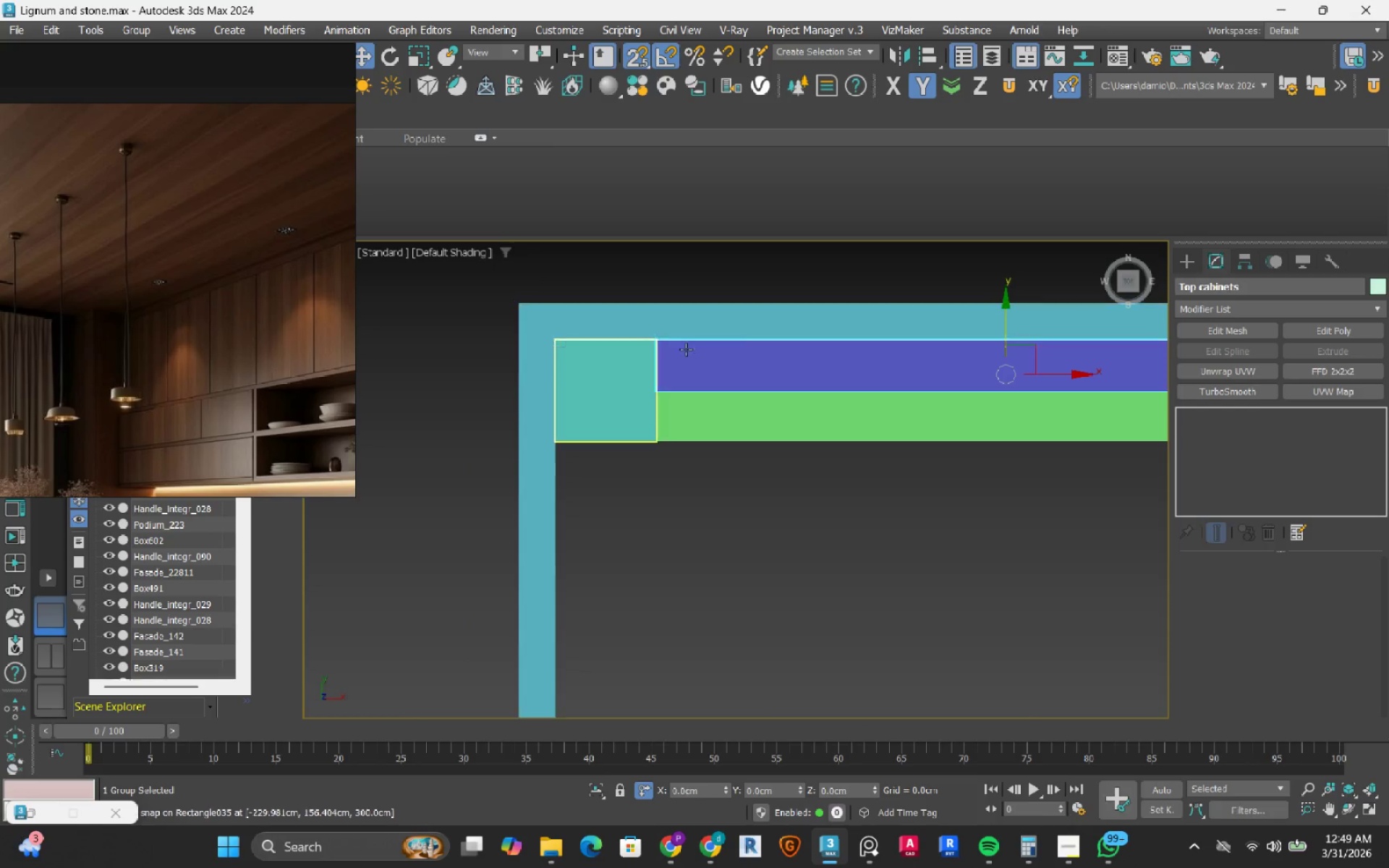 
scroll: coordinate [917, 516], scroll_direction: down, amount: 10.0
 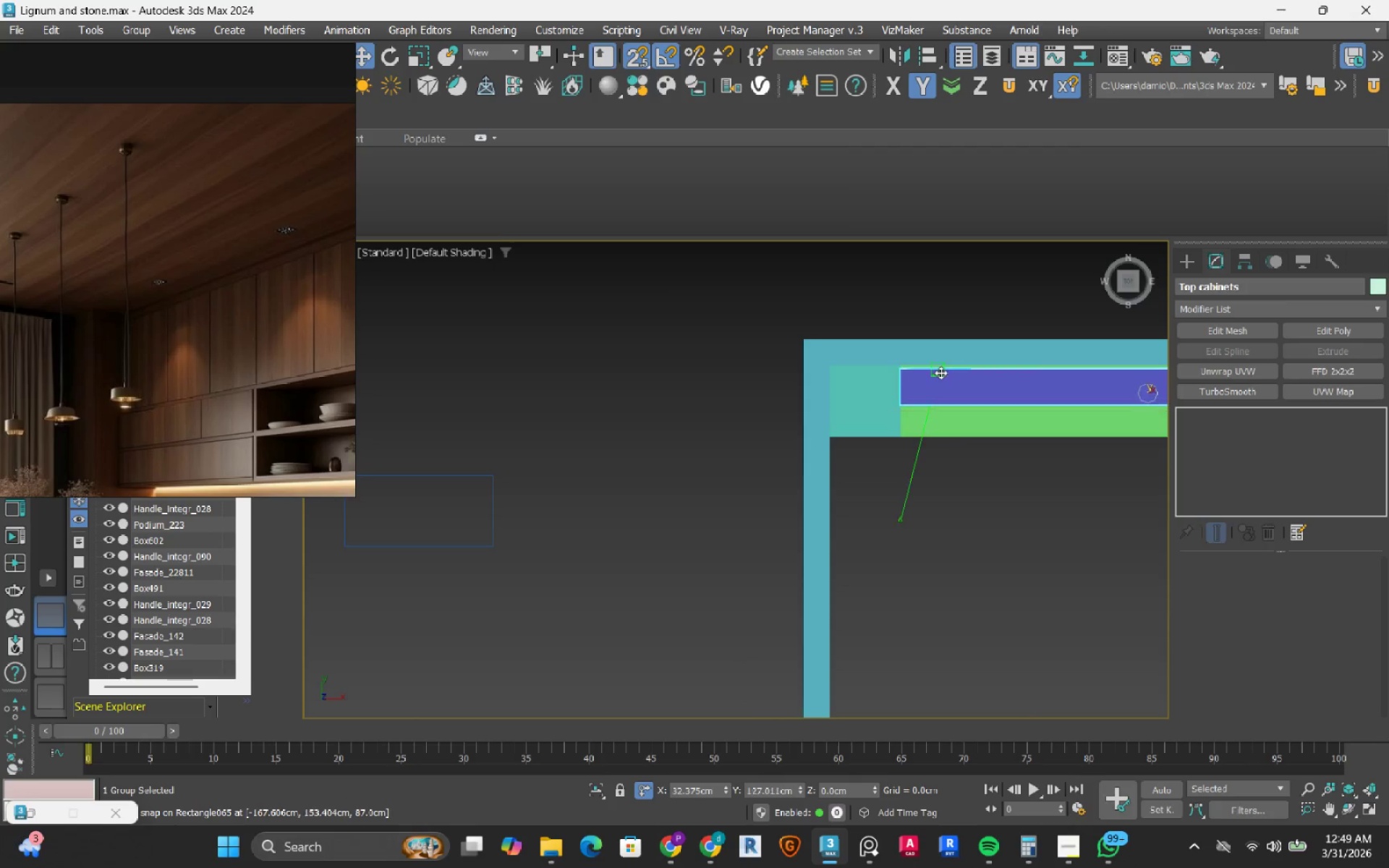 
scroll: coordinate [866, 376], scroll_direction: up, amount: 4.0
 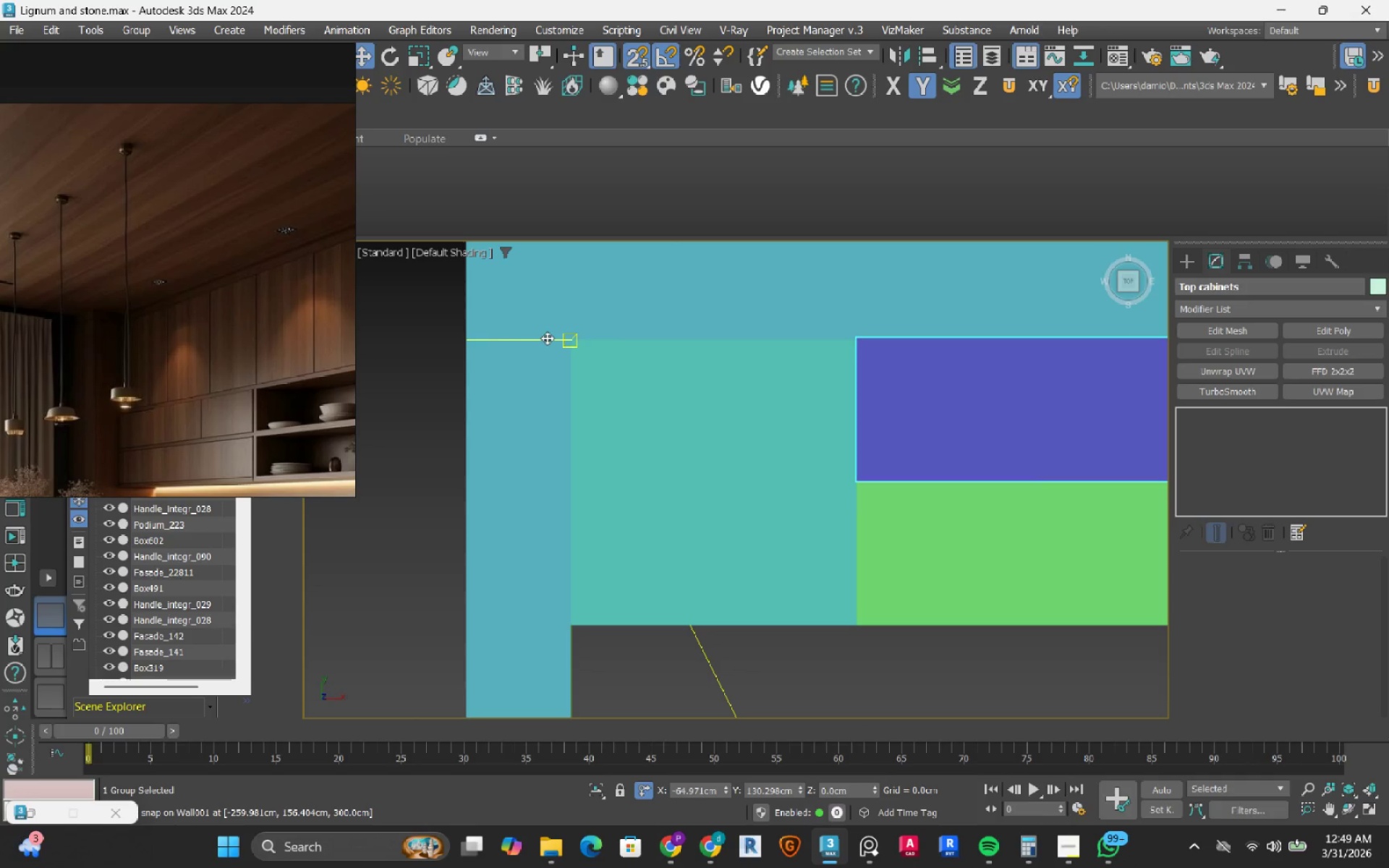 
scroll: coordinate [619, 443], scroll_direction: down, amount: 5.0
 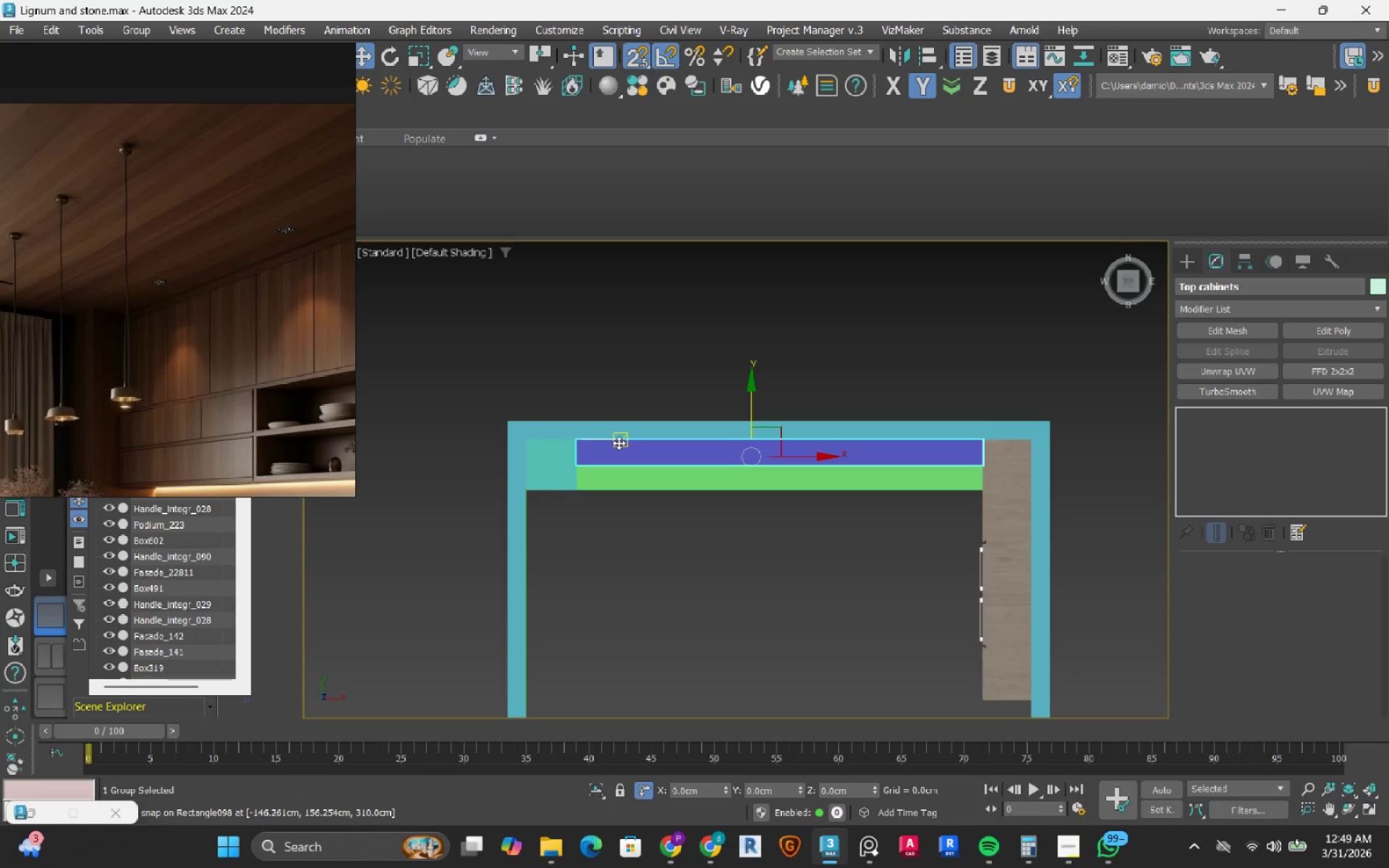 
key(S)
 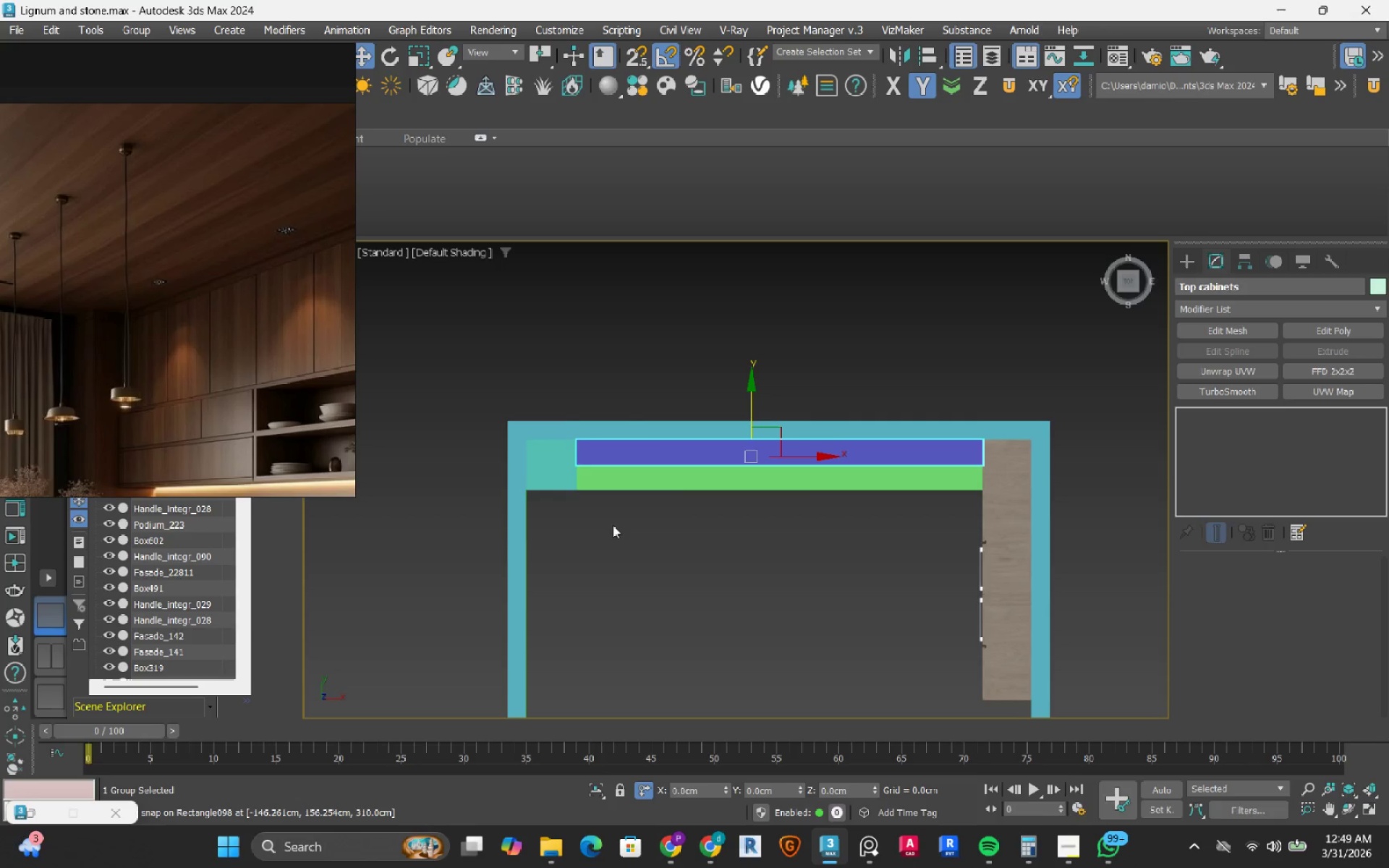 
hold_key(key=AltLeft, duration=1.5)
 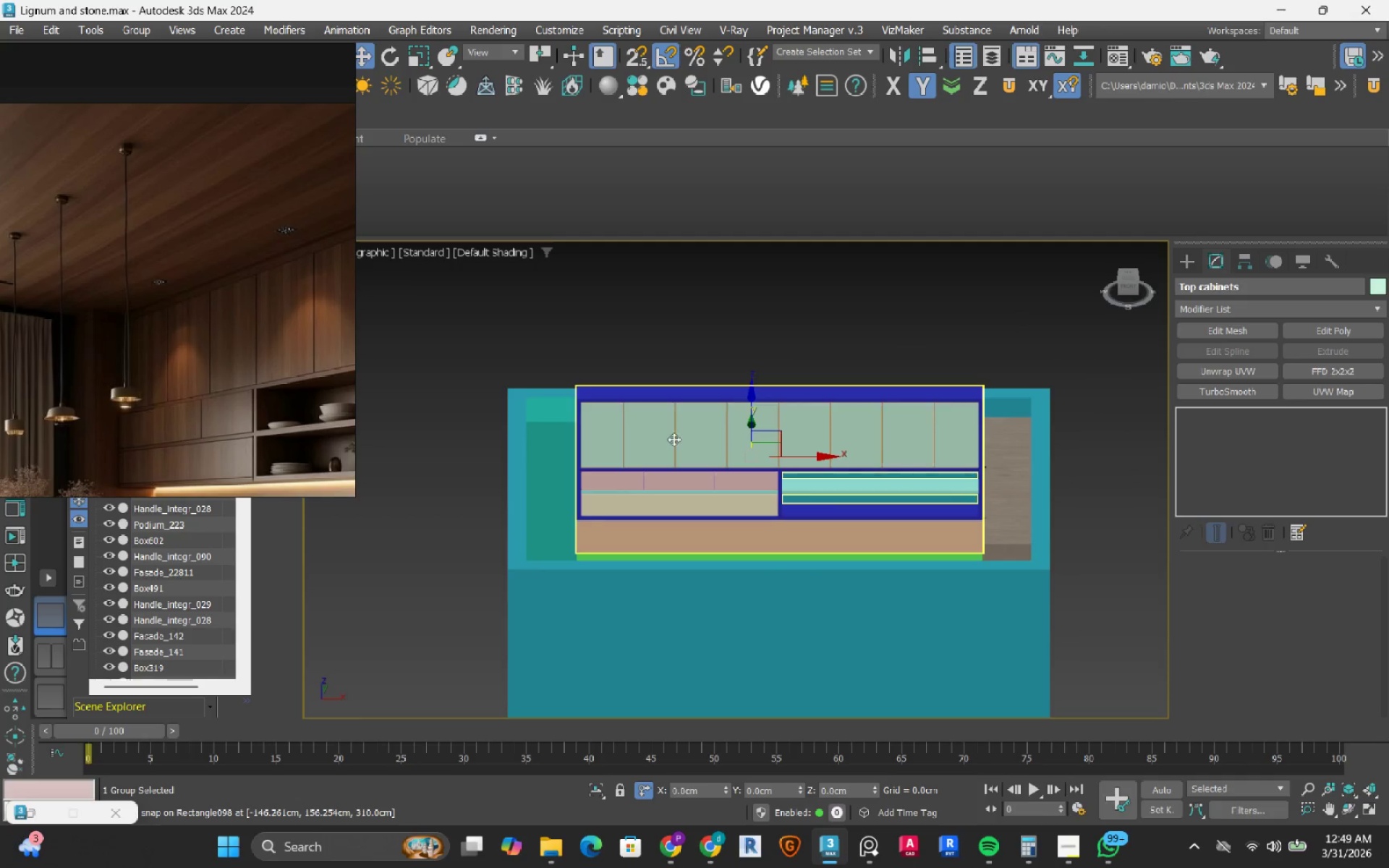 
key(Alt+AltLeft)
 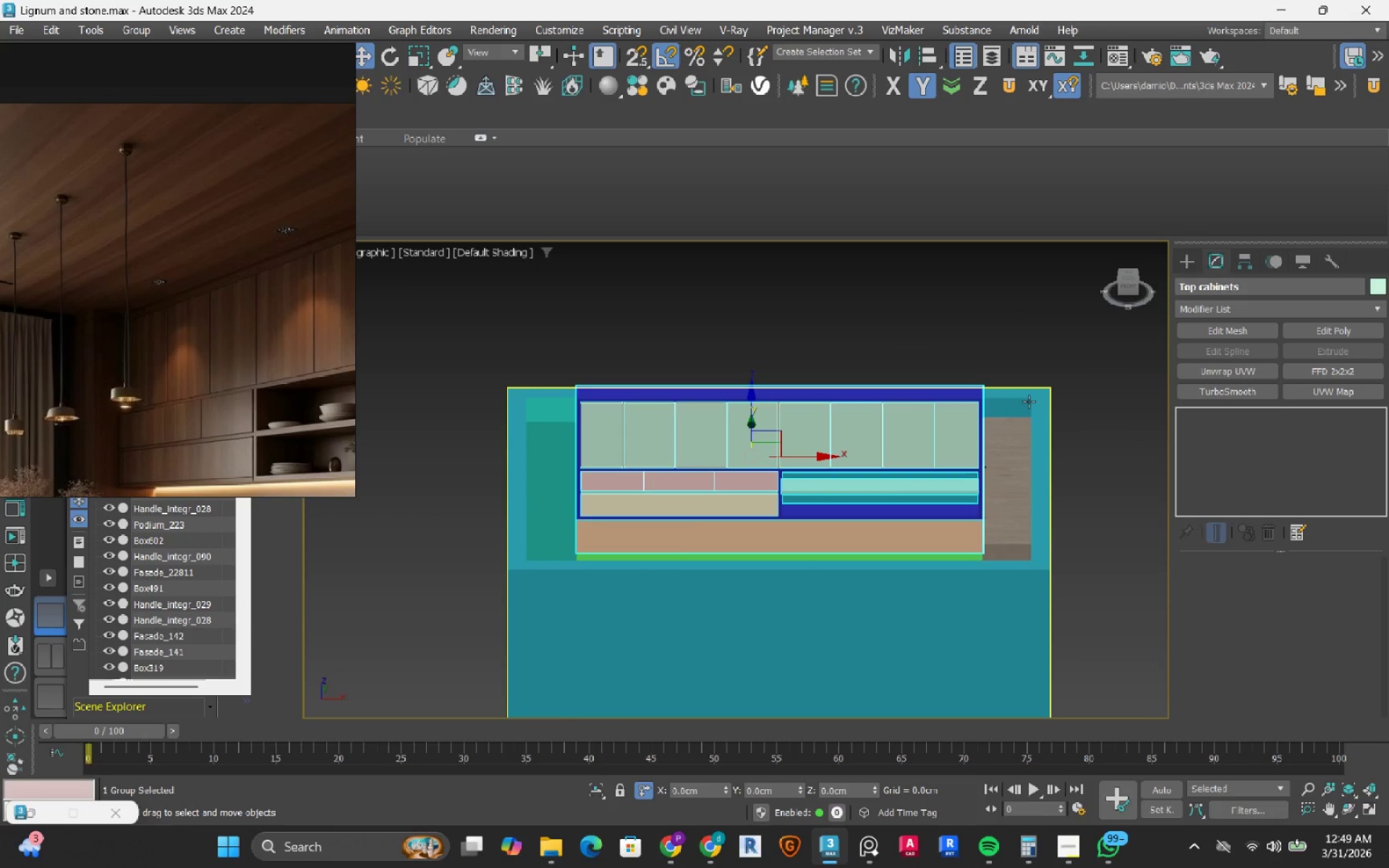 
left_click([1029, 401])
 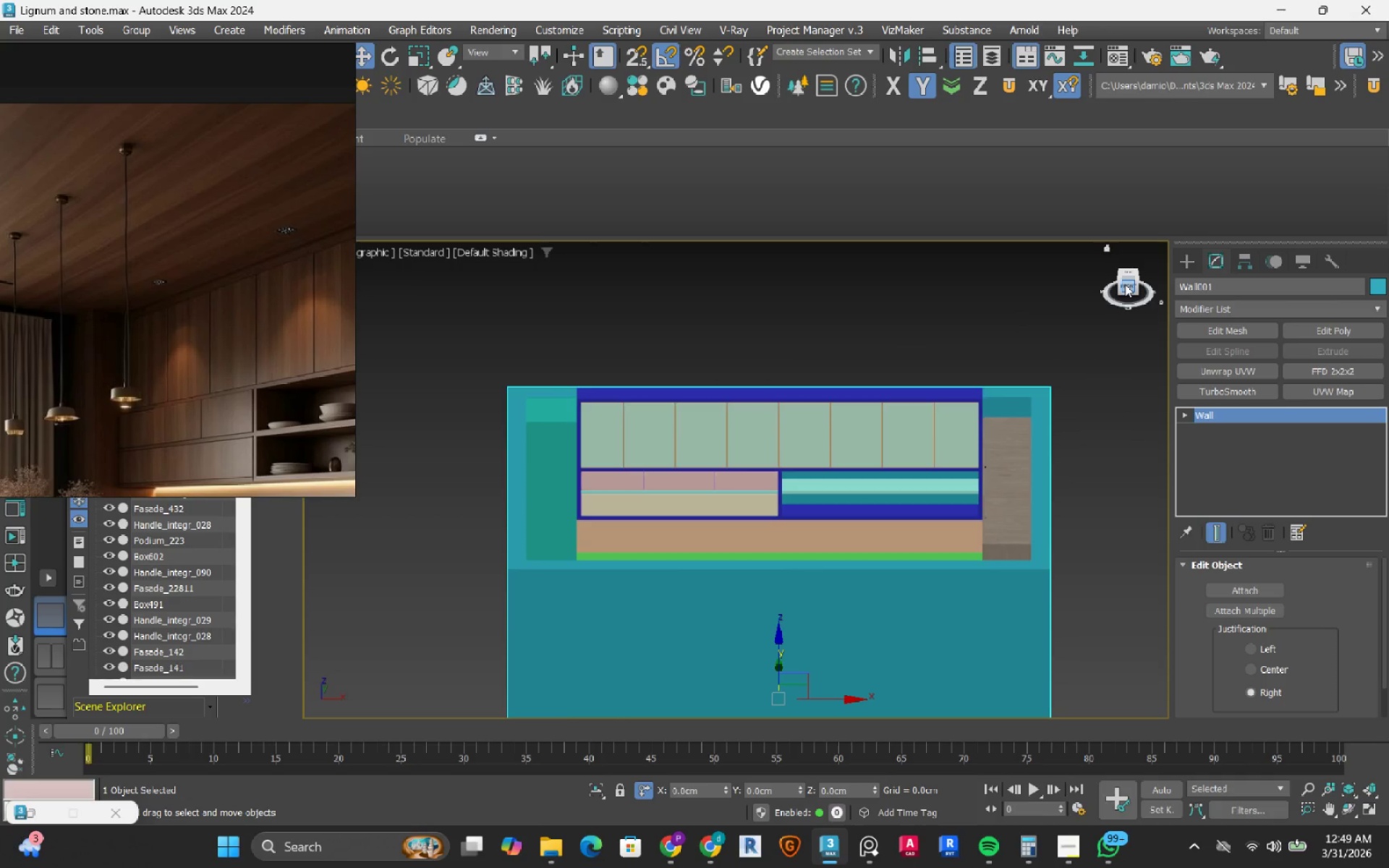 
left_click([1129, 288])
 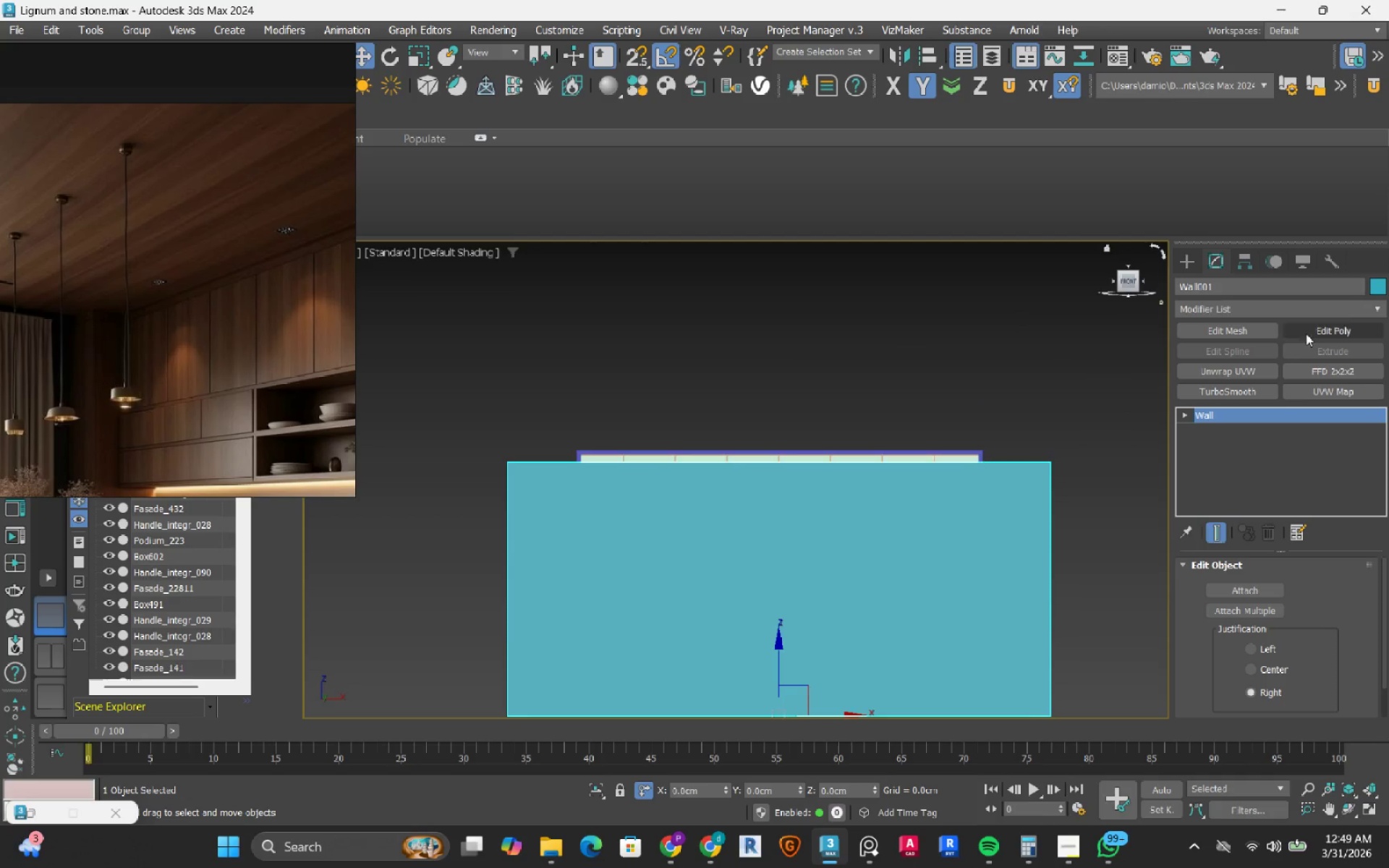 
left_click([1348, 327])
 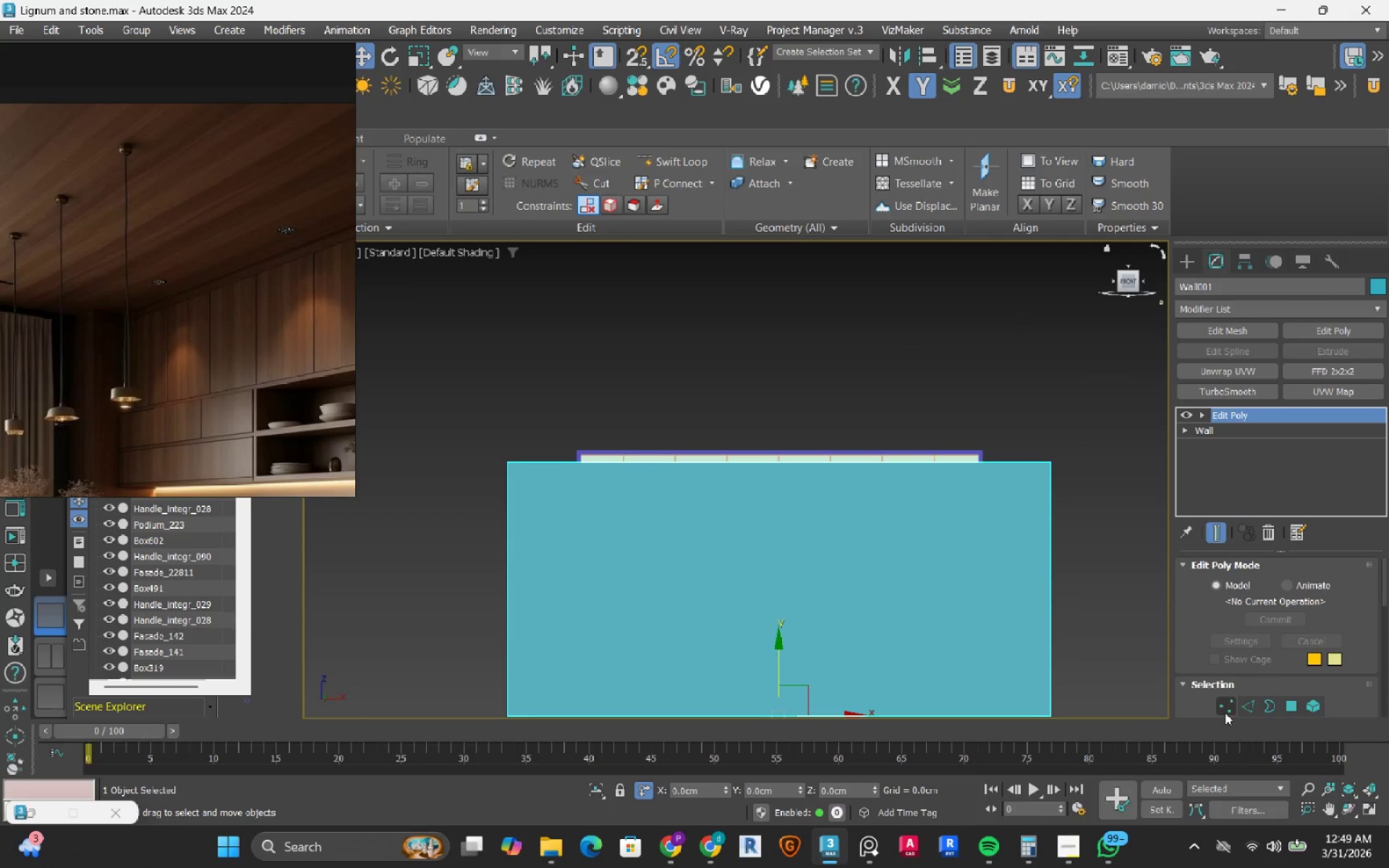 
left_click([1228, 702])
 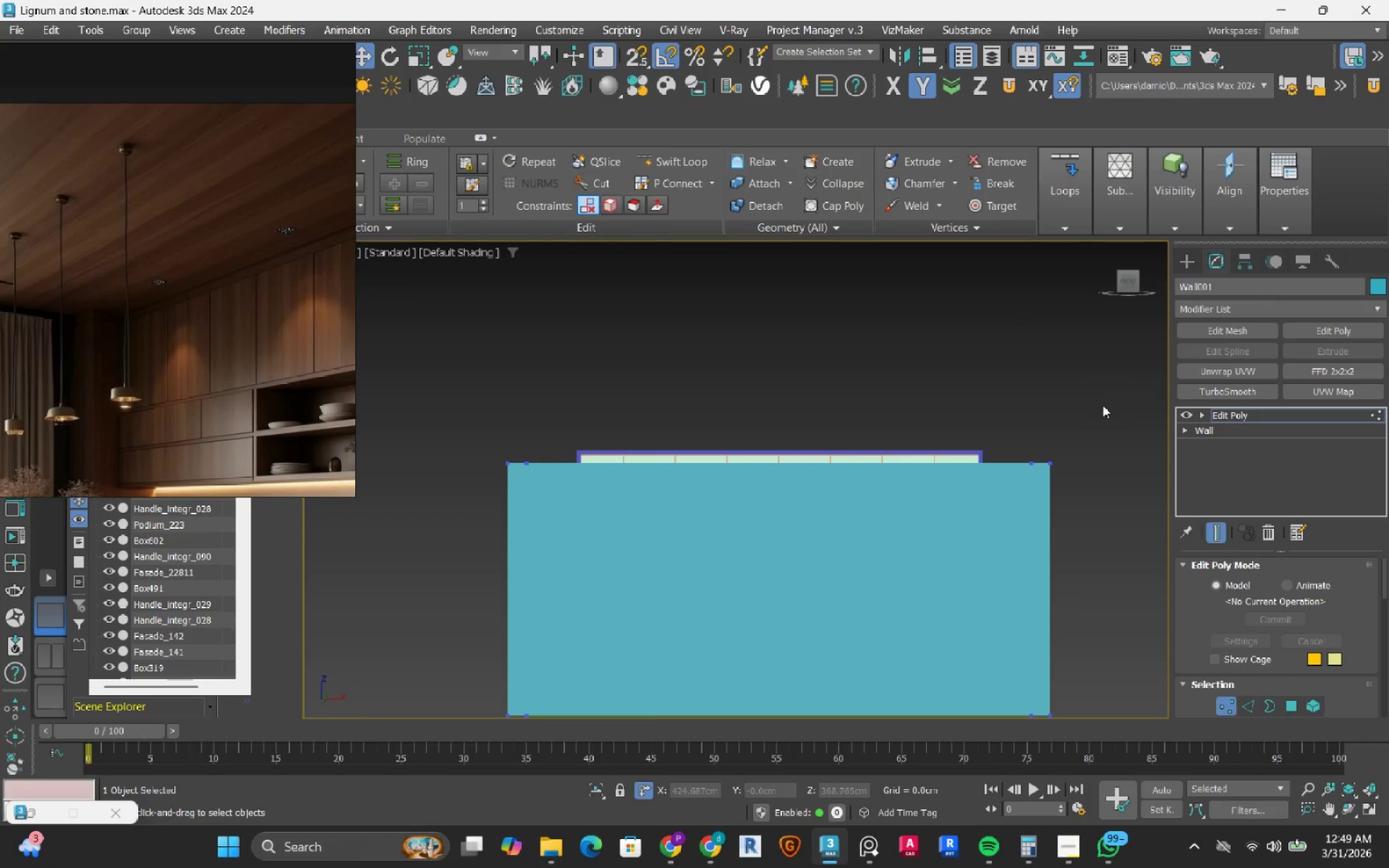 
left_click_drag(start_coordinate=[1103, 405], to_coordinate=[467, 502])
 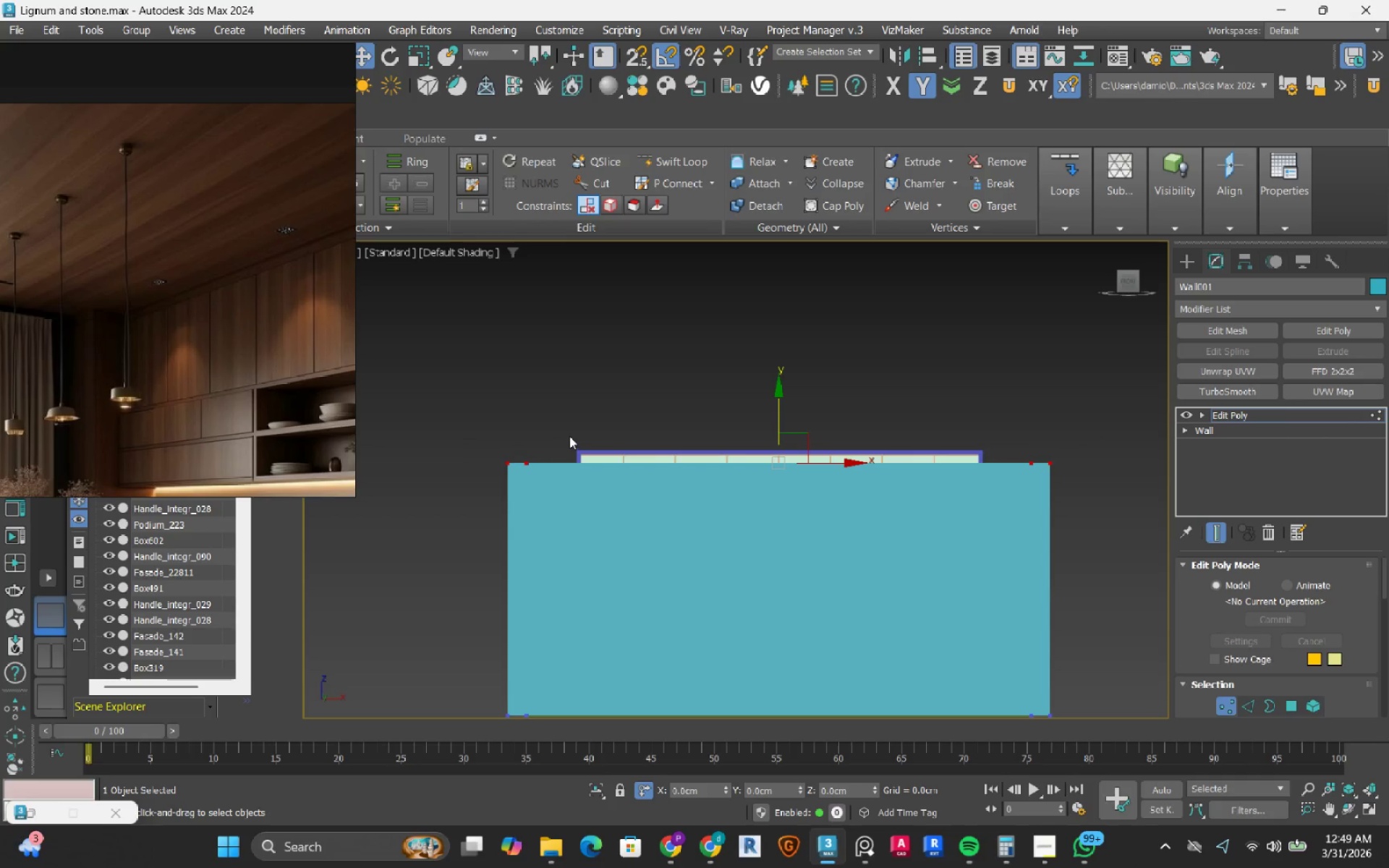 
scroll: coordinate [817, 419], scroll_direction: up, amount: 2.0
 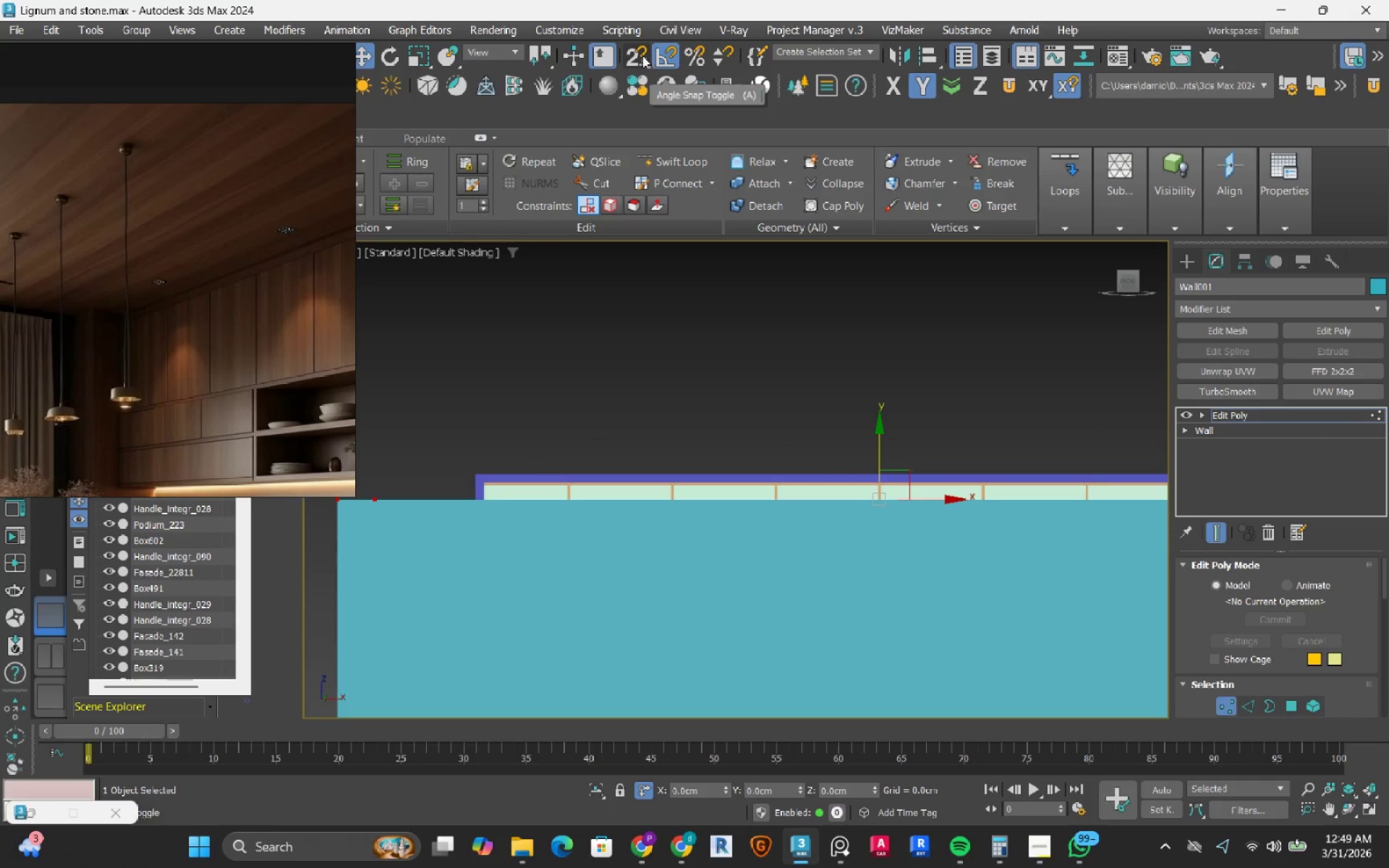 
left_click([642, 56])
 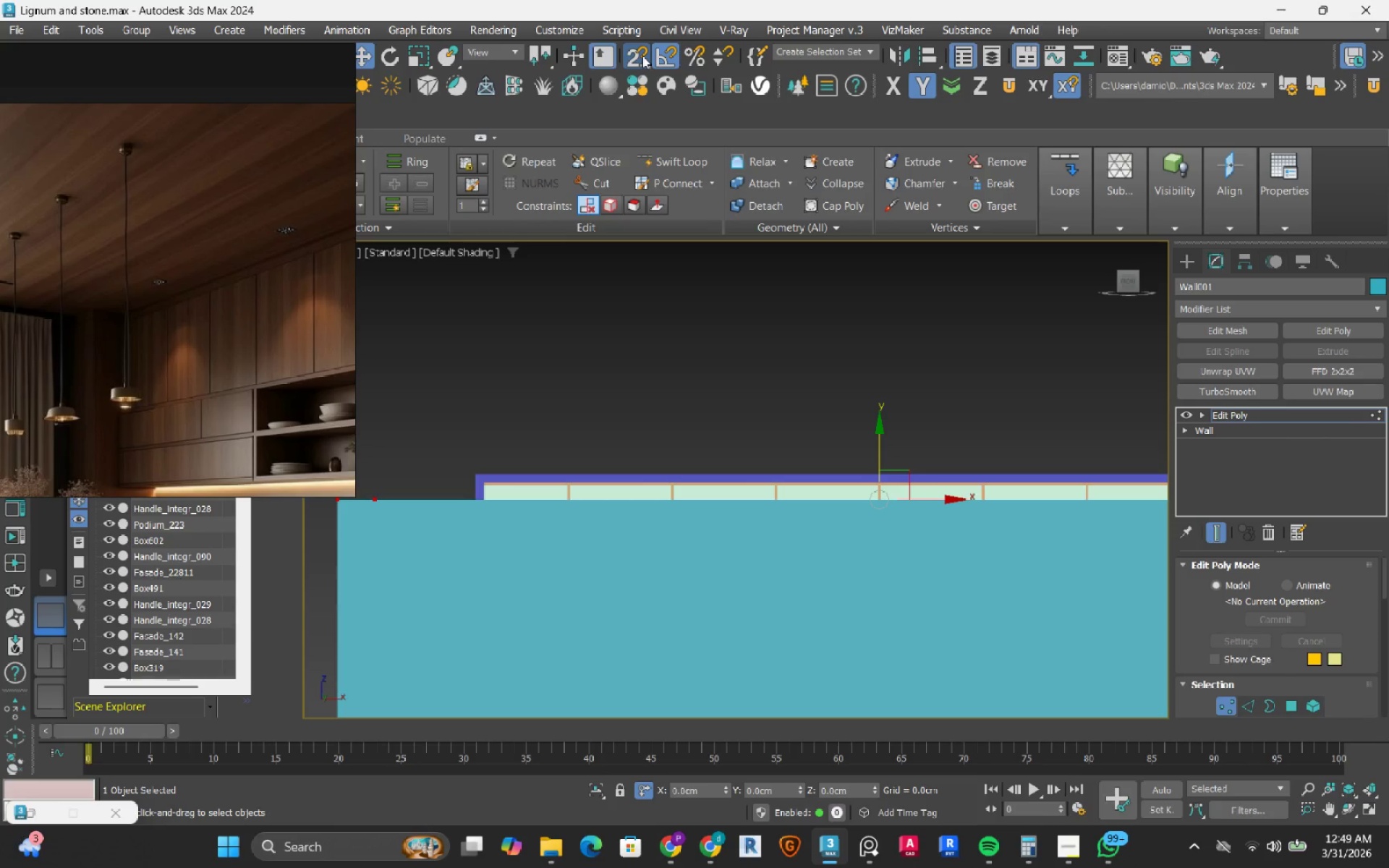 
wait(19.28)
 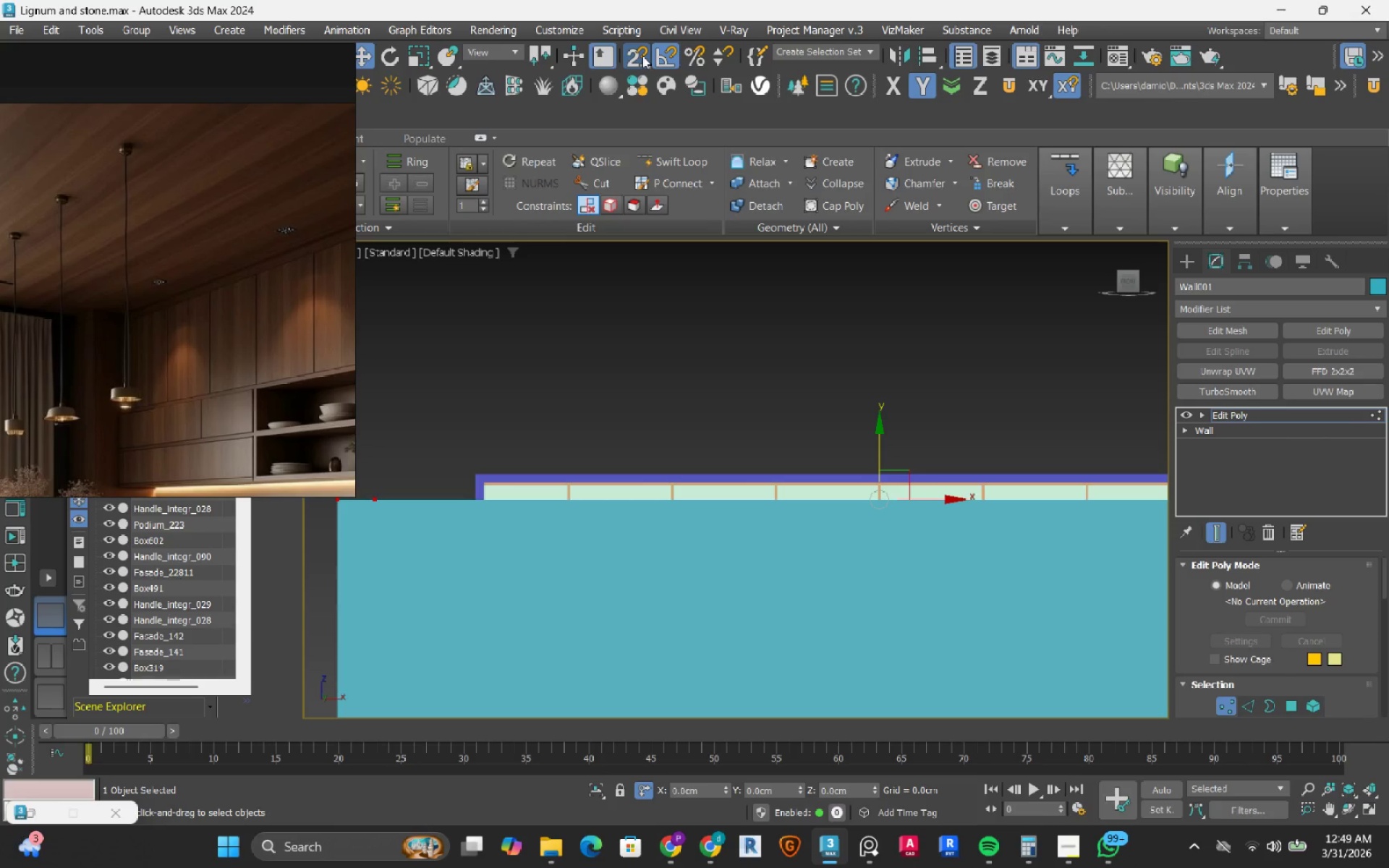 
scroll: coordinate [857, 514], scroll_direction: up, amount: 3.0
 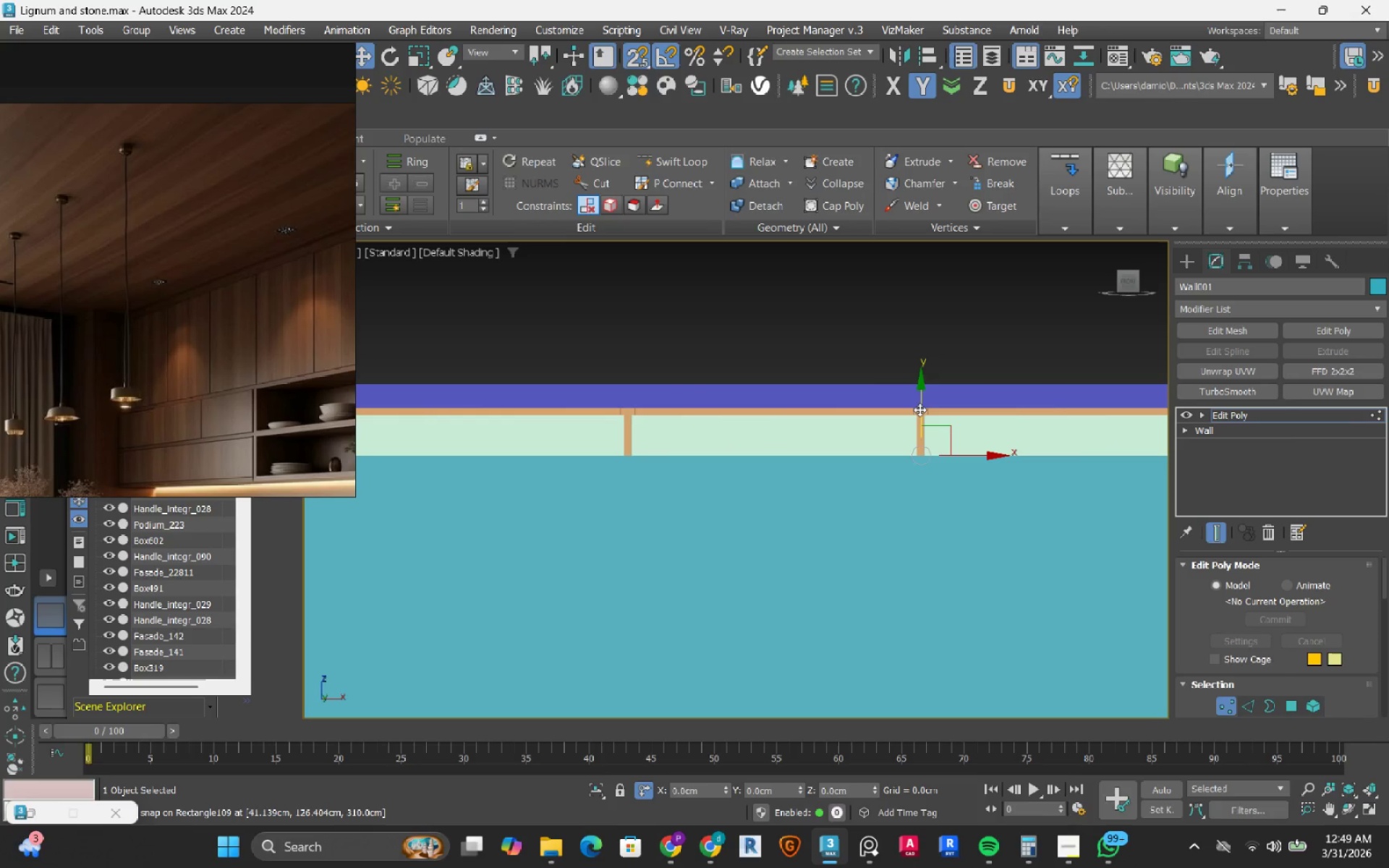 
left_click_drag(start_coordinate=[919, 409], to_coordinate=[918, 383])
 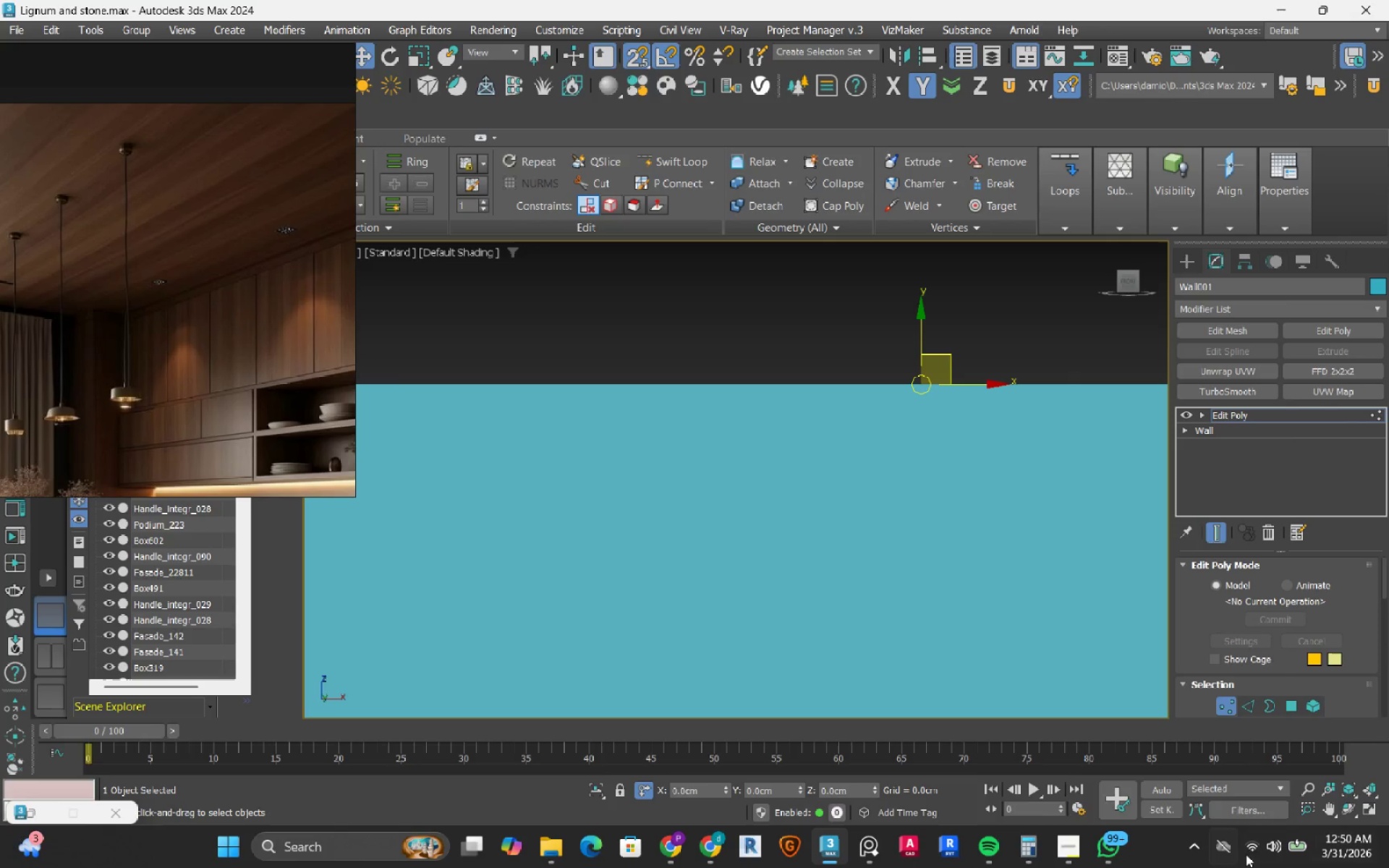 
wait(56.19)
 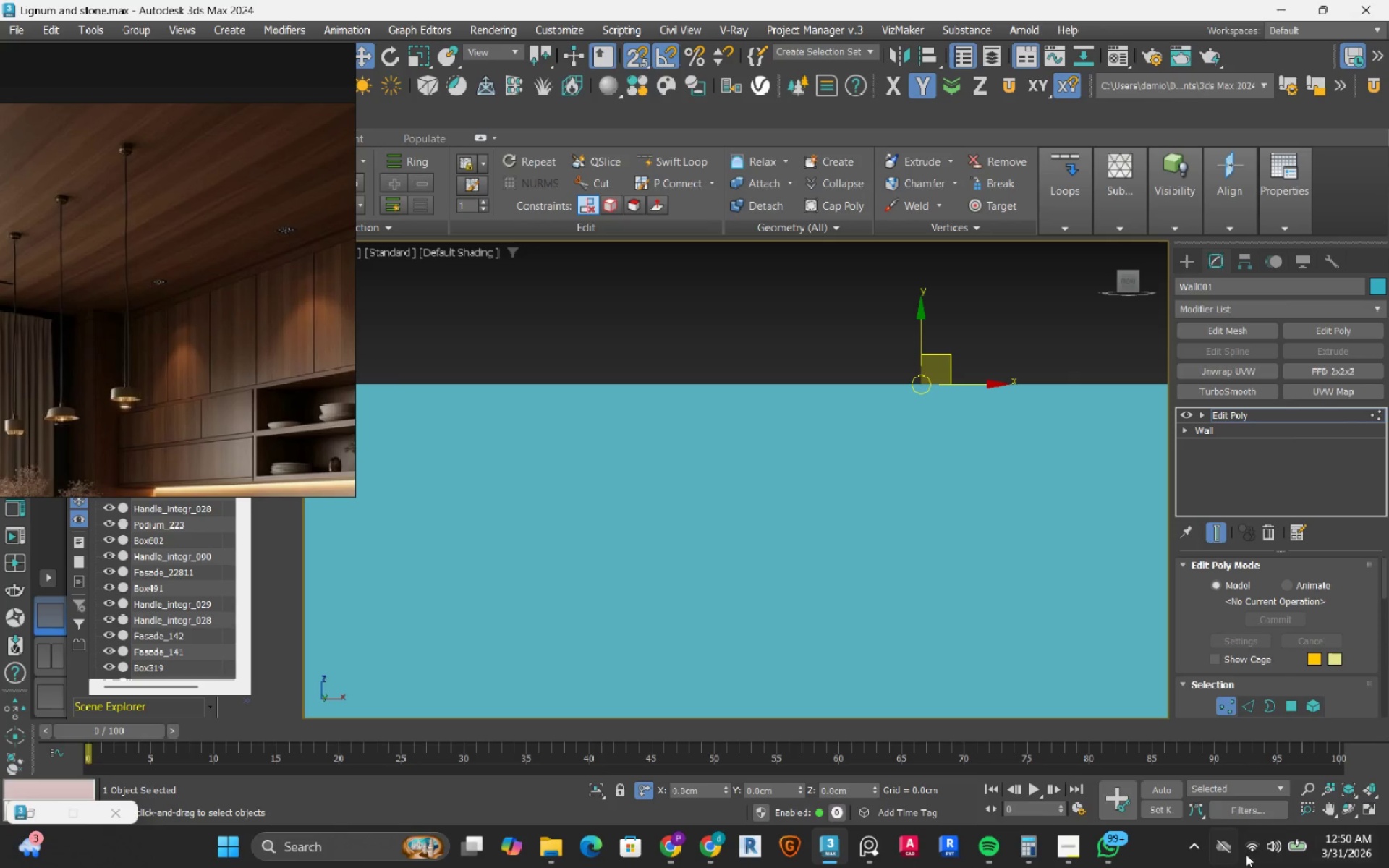 
left_click([1375, 412])
 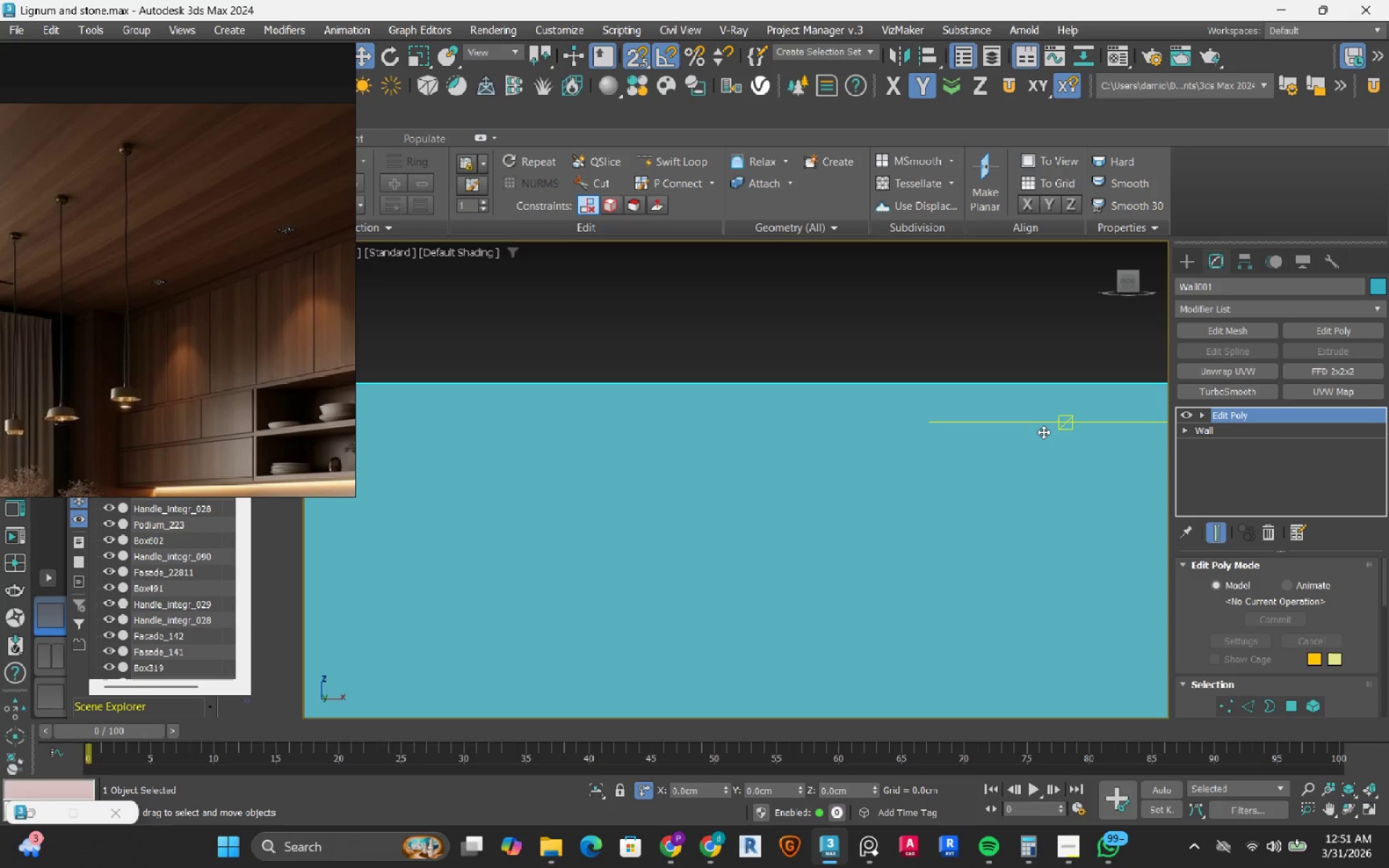 
wait(18.72)
 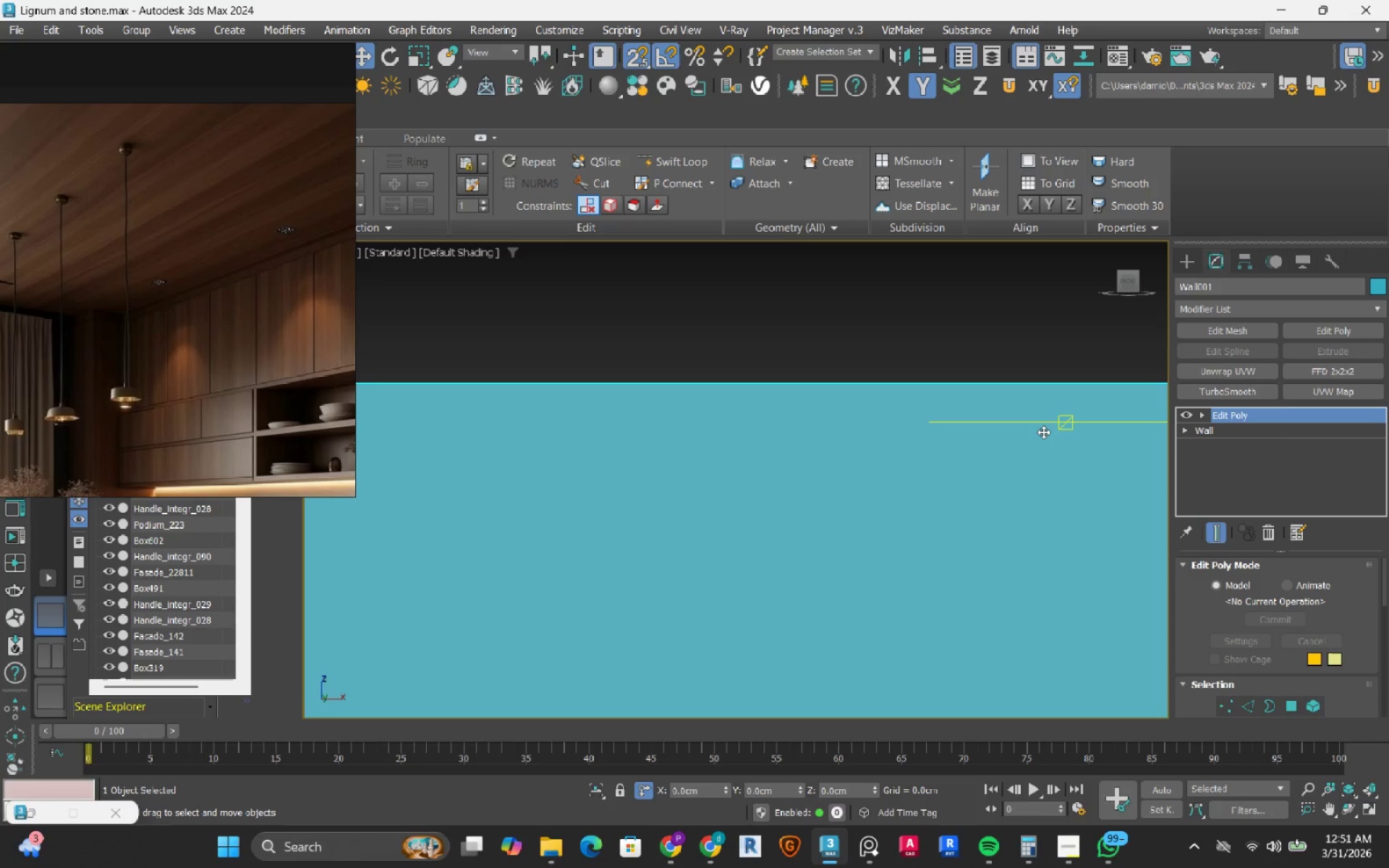 
hold_key(key=AltLeft, duration=0.47)
scroll: coordinate [927, 457], scroll_direction: down, amount: 3.0
 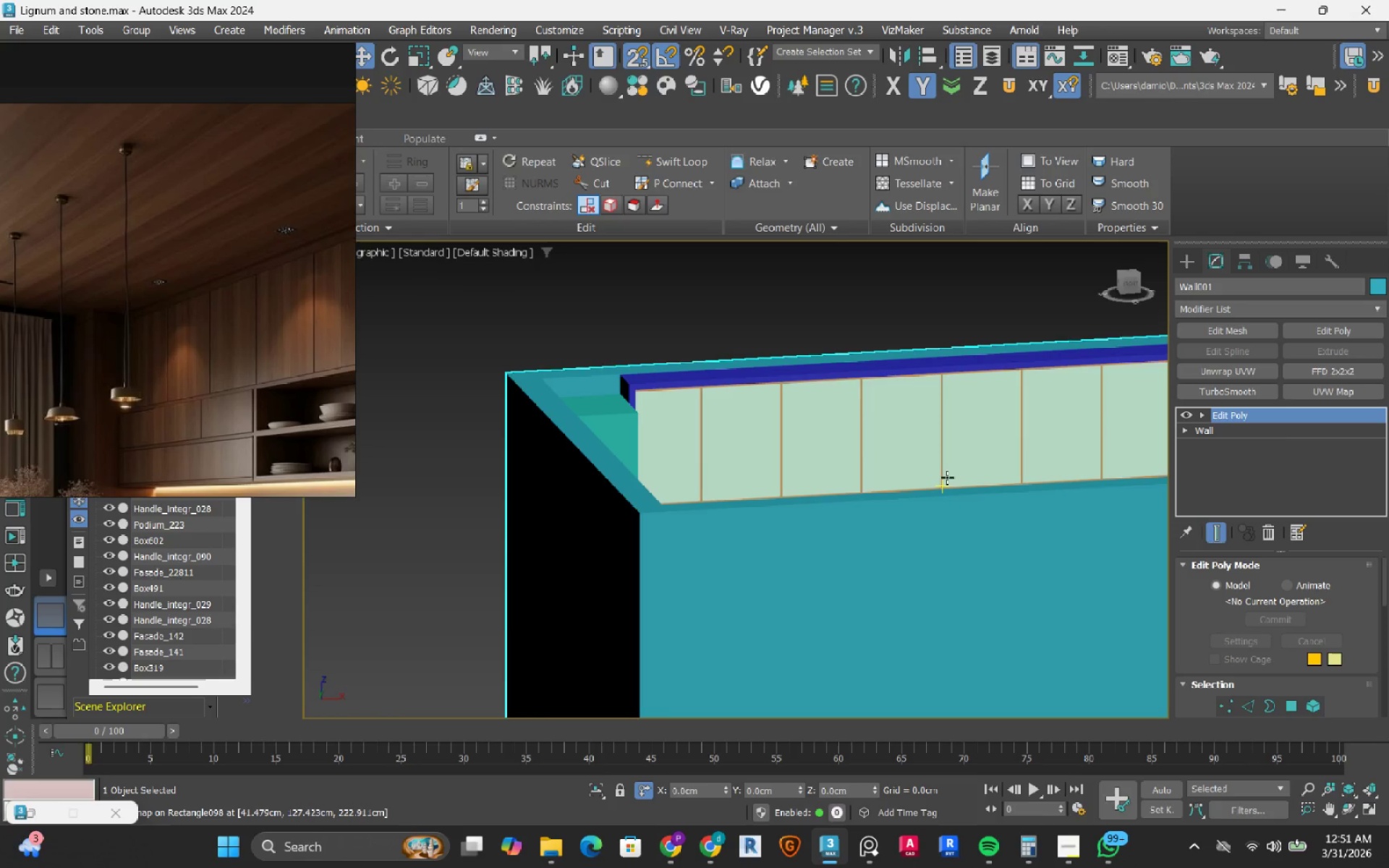 
key(S)
 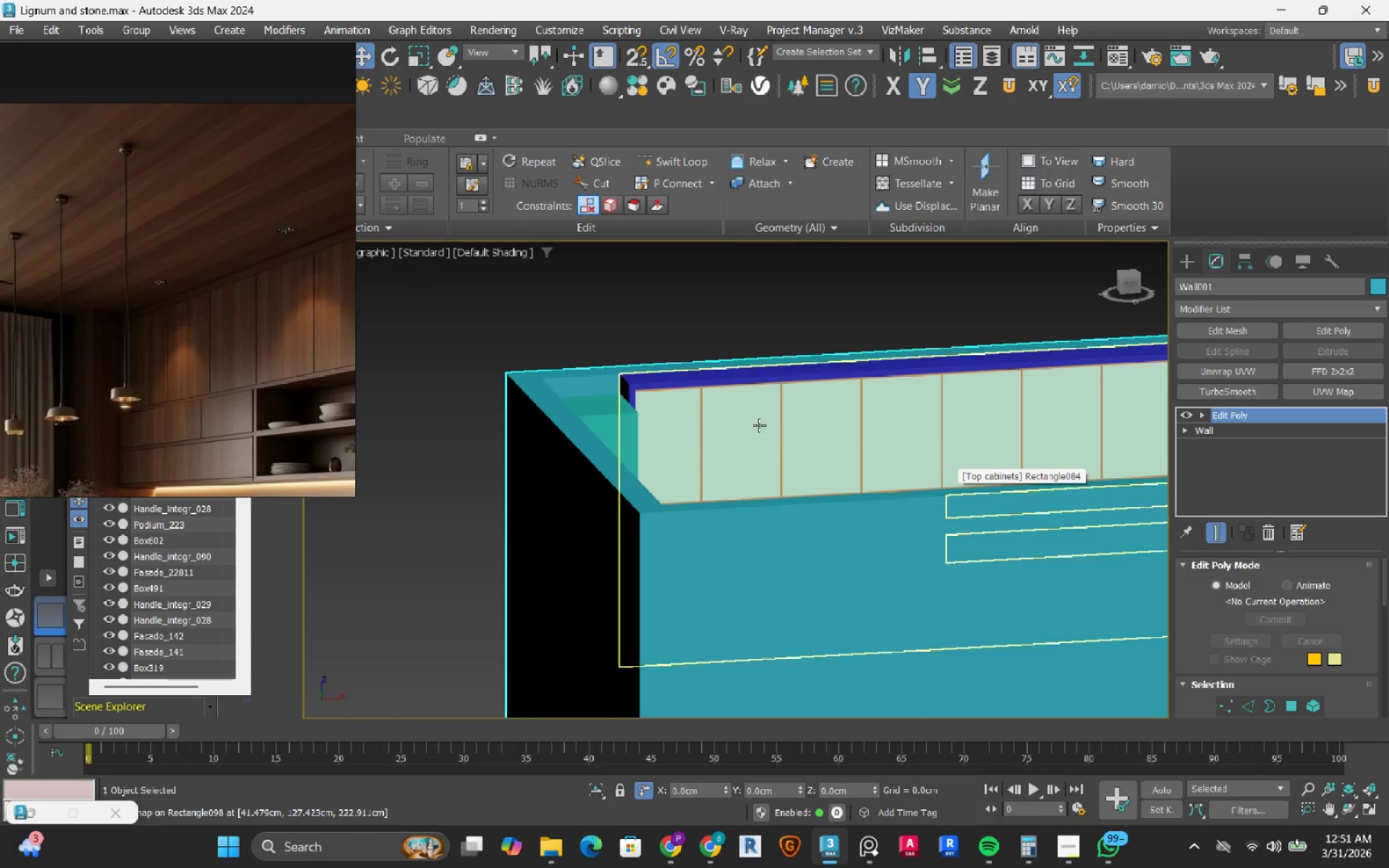 
hold_key(key=AltLeft, duration=1.5)
 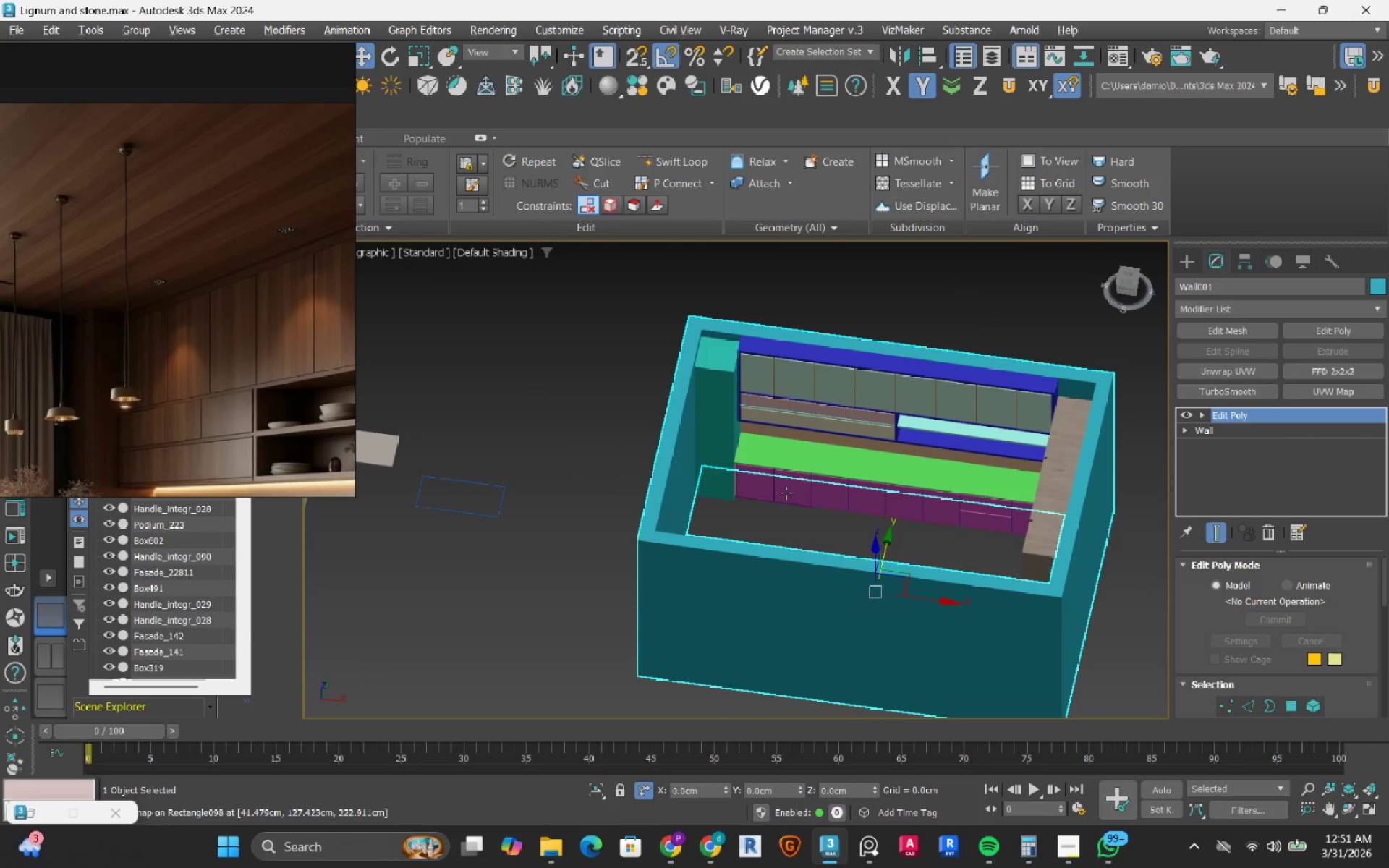 
scroll: coordinate [759, 425], scroll_direction: down, amount: 2.0
 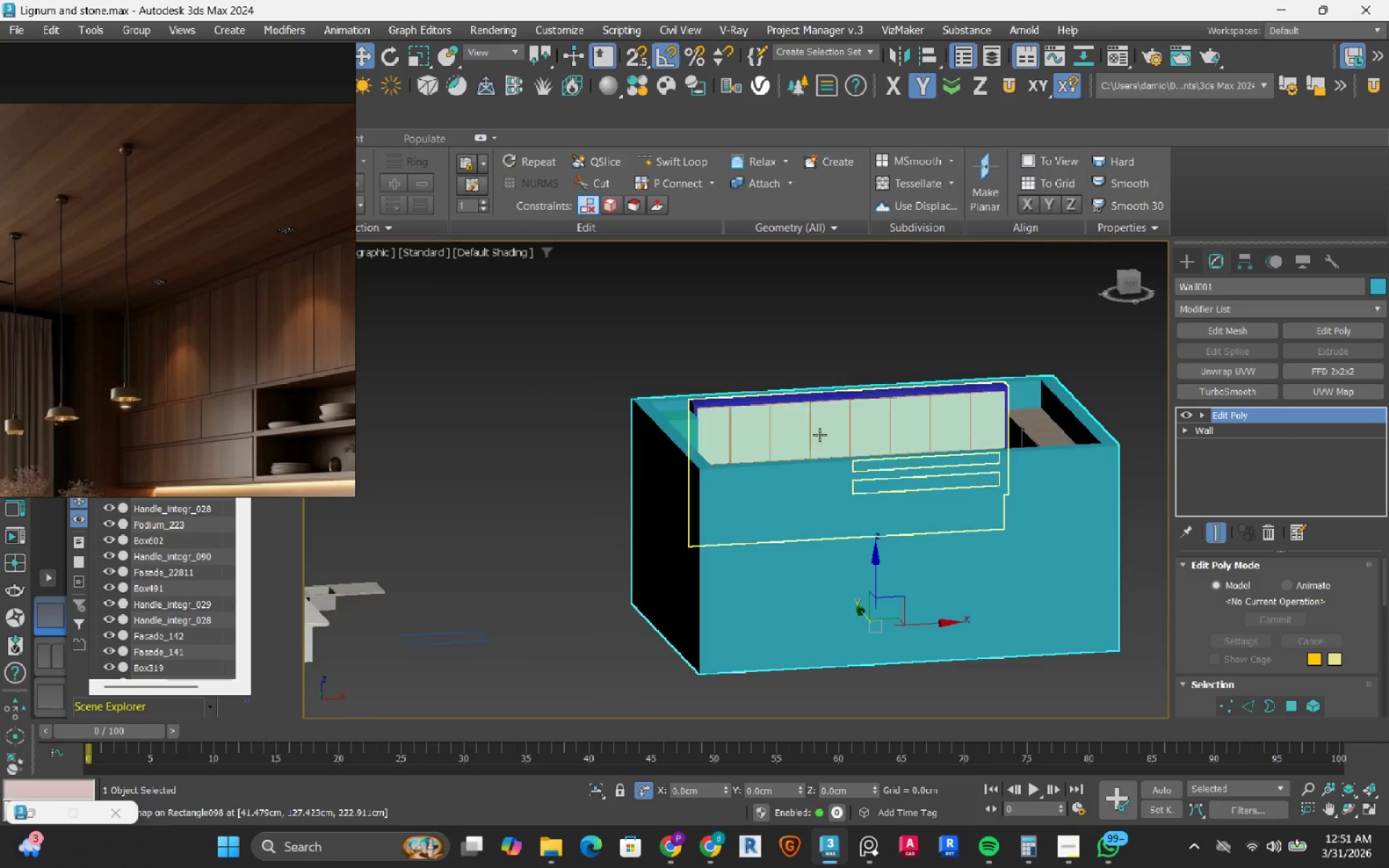 
hold_key(key=AltLeft, duration=0.58)
 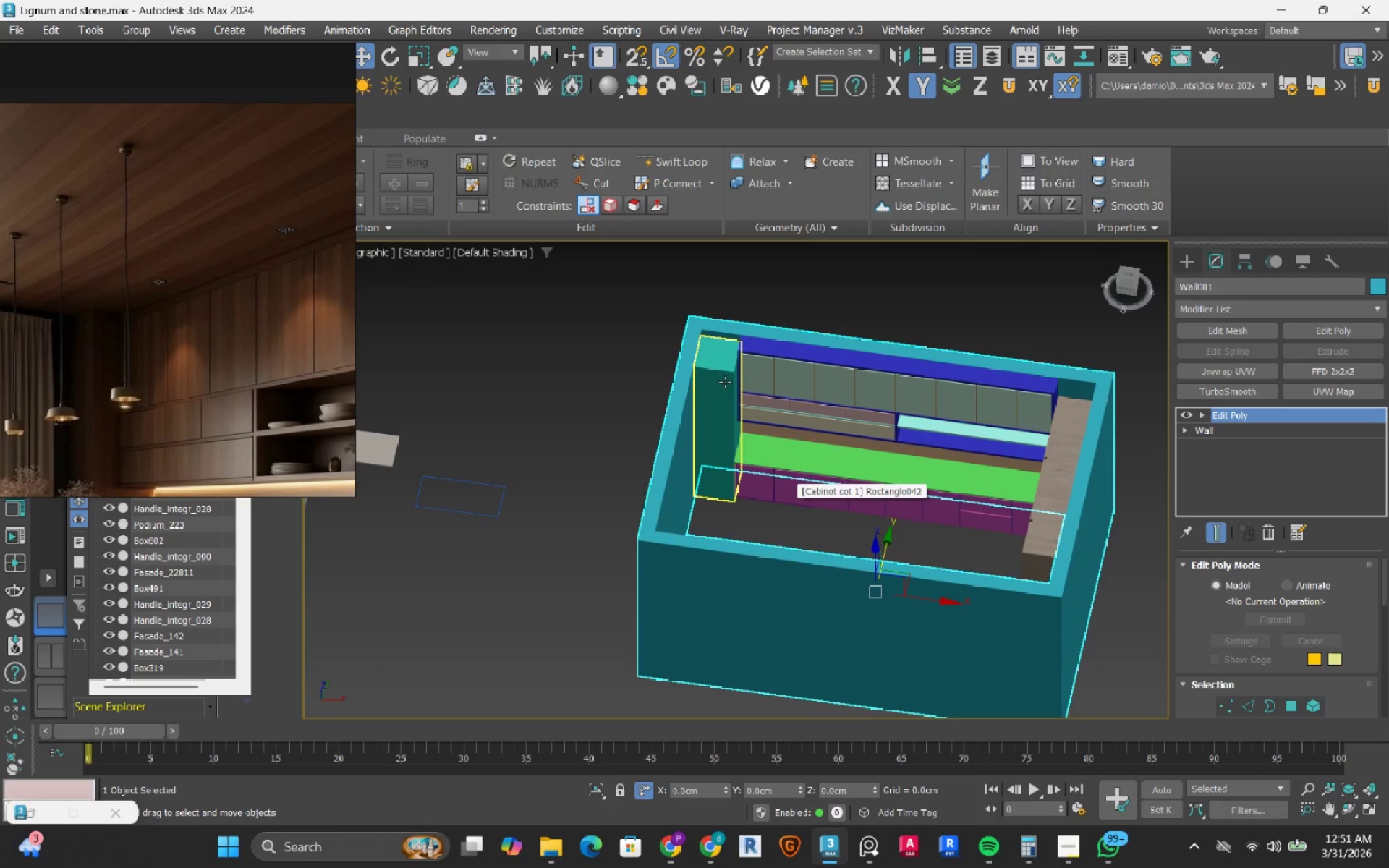 
left_click([723, 375])
 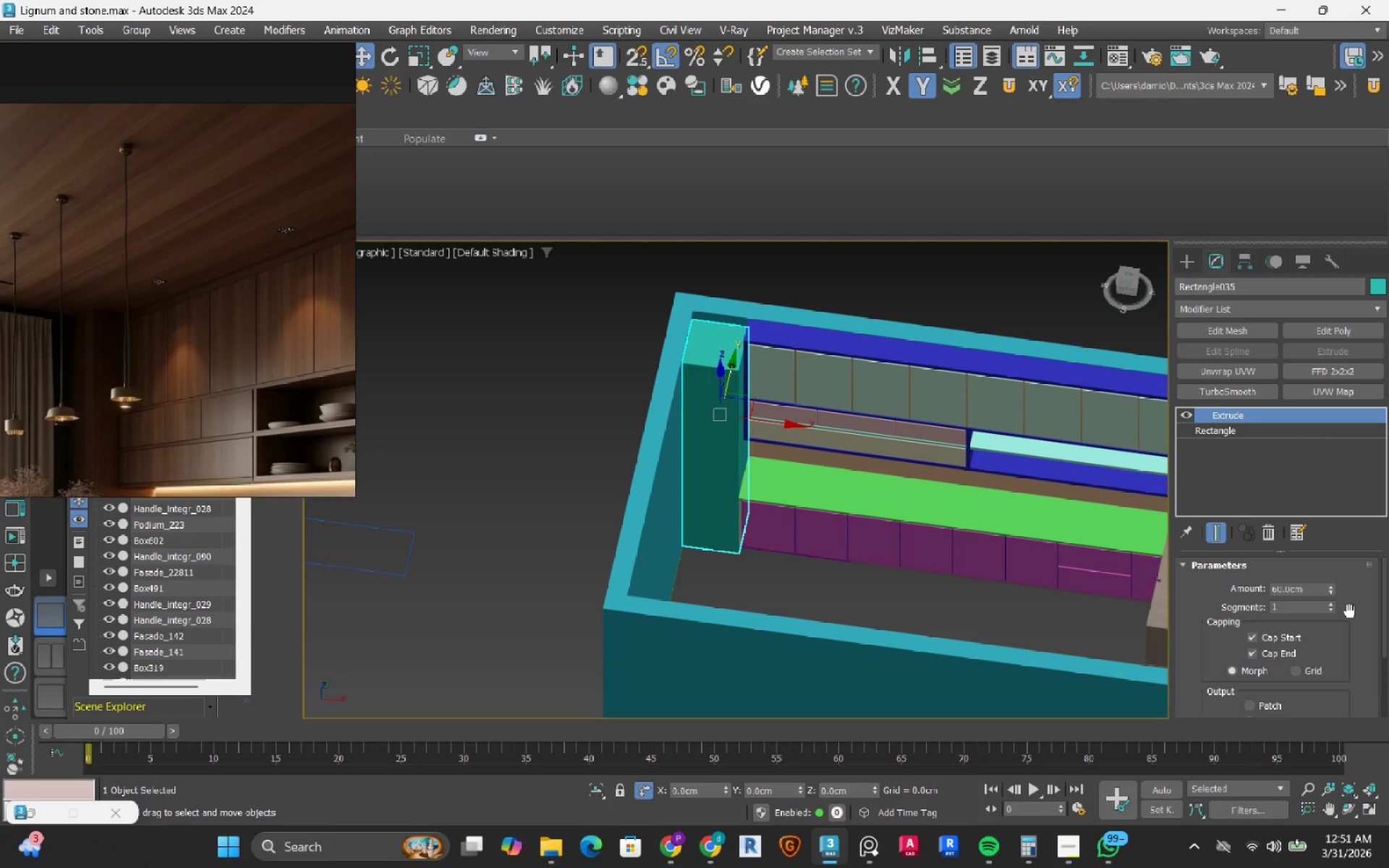 
scroll: coordinate [1356, 647], scroll_direction: up, amount: 2.0
 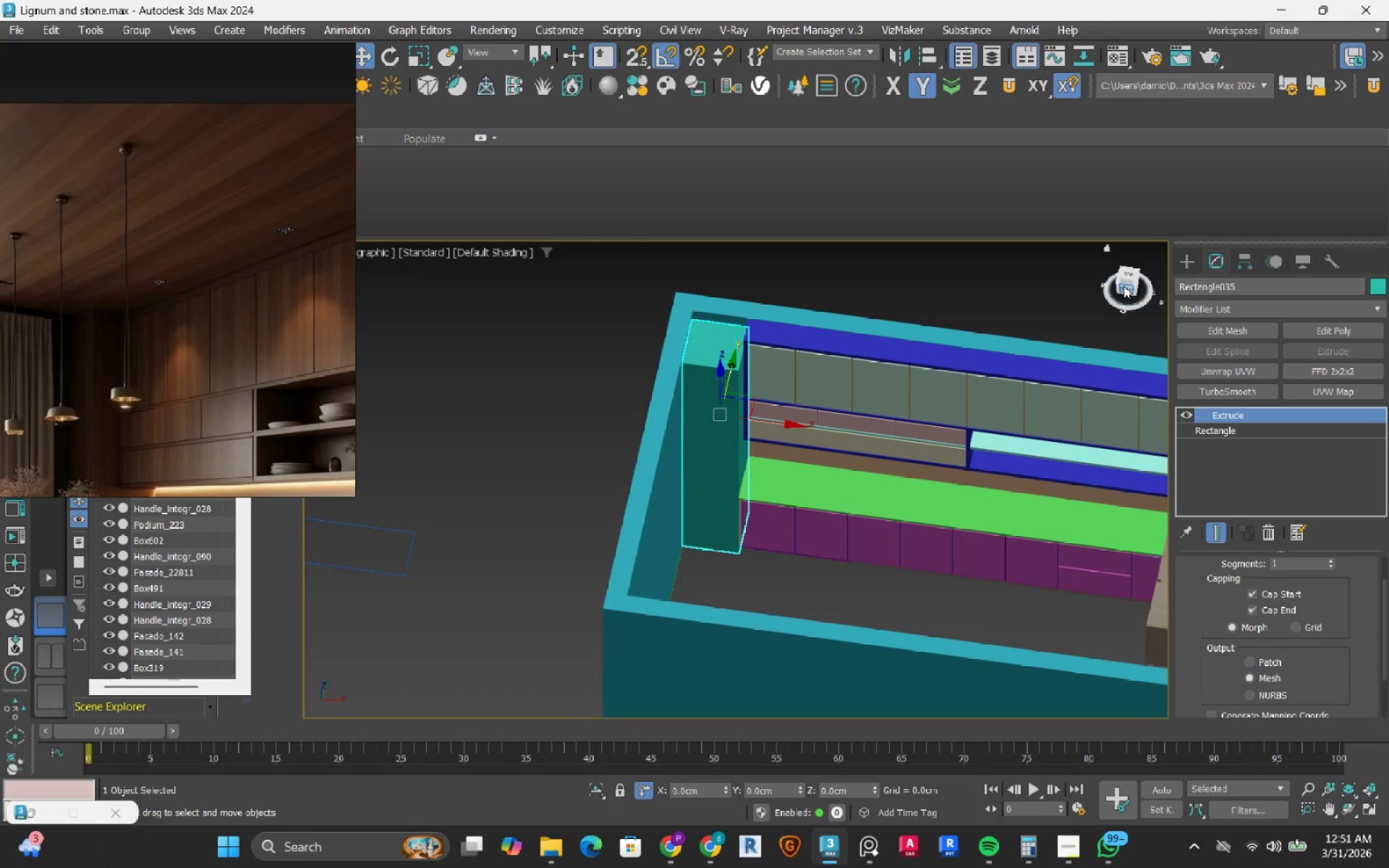 
left_click([1309, 331])
 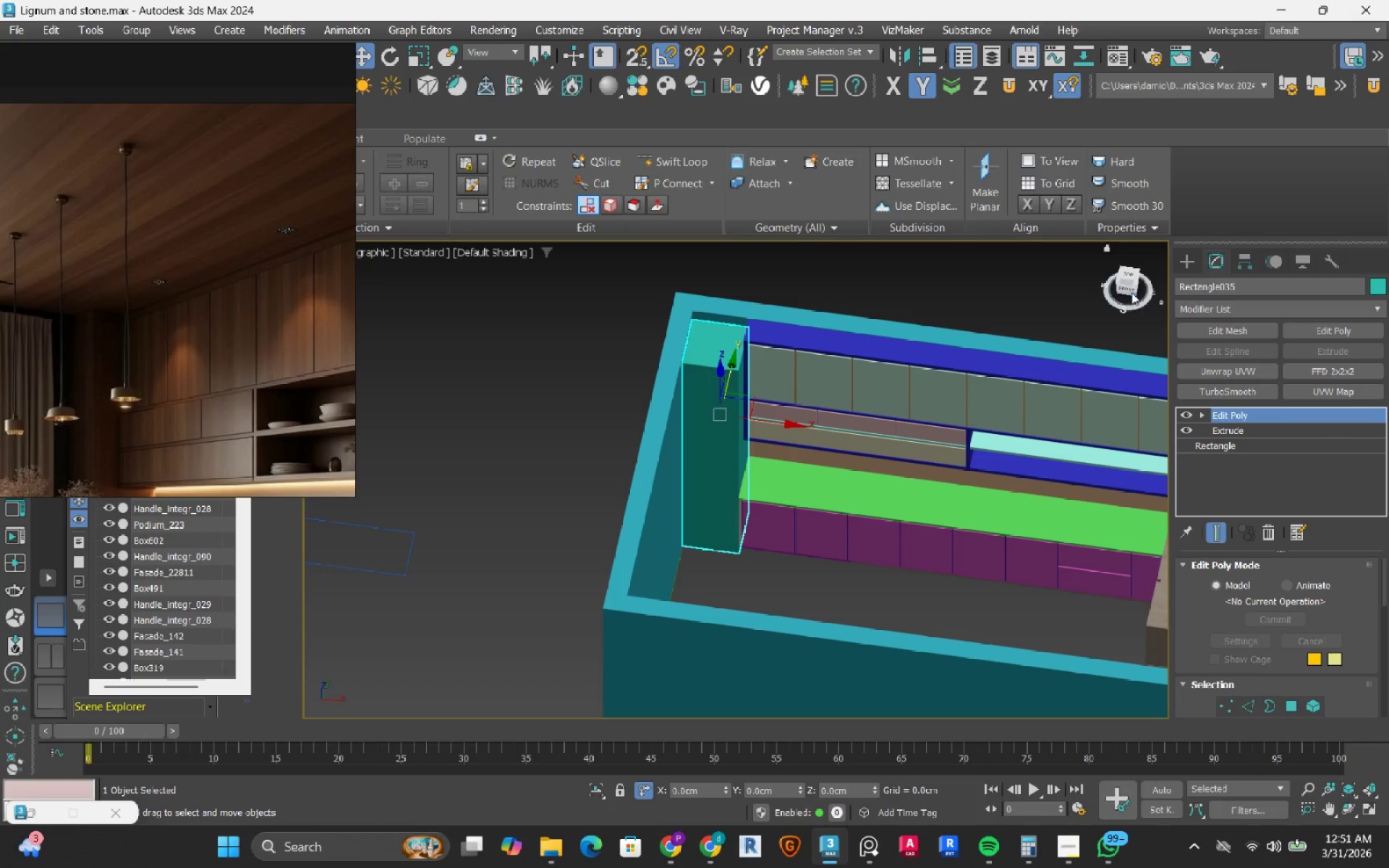 
left_click([1126, 287])
 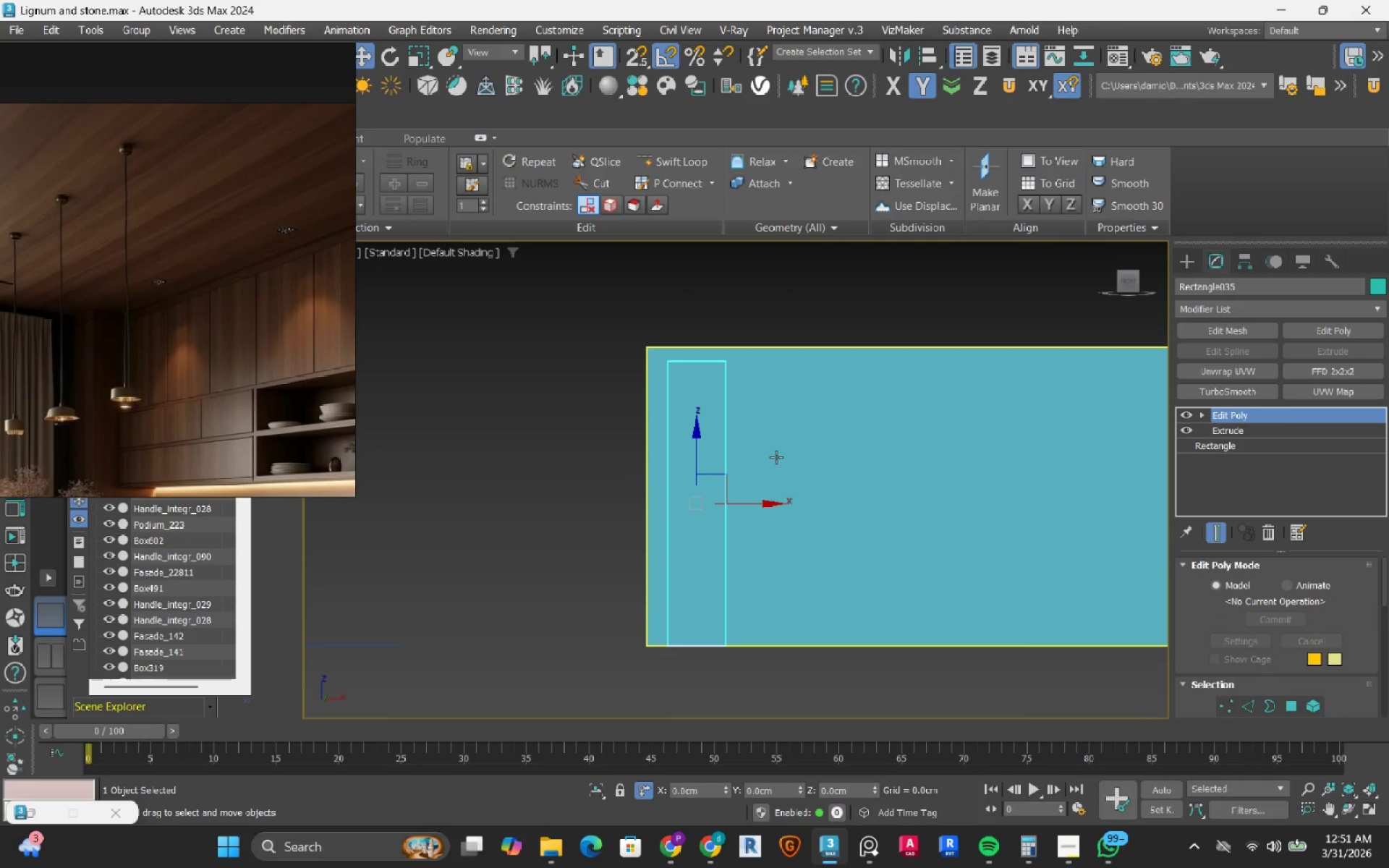 
key(F3)
 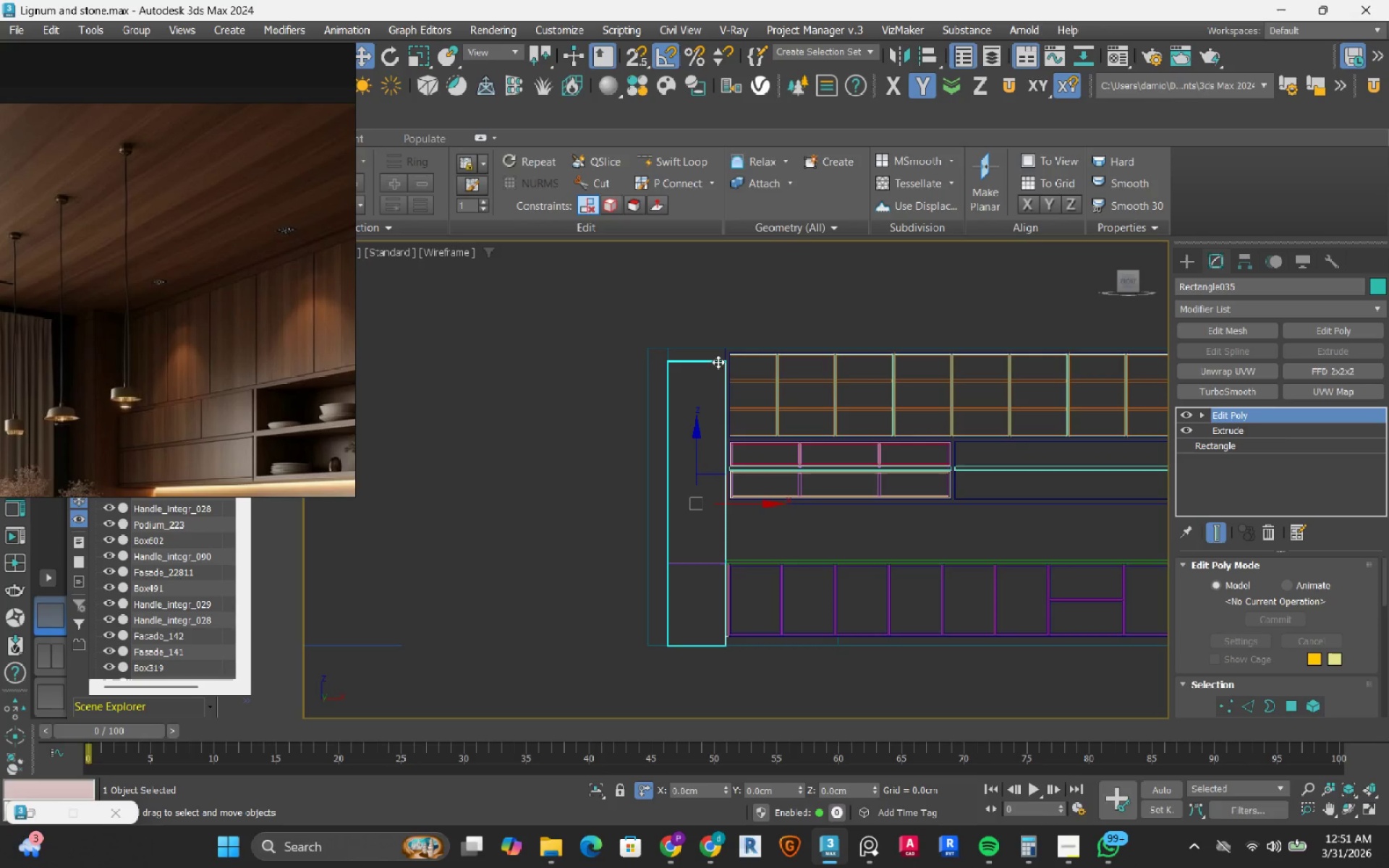 
key(1)
 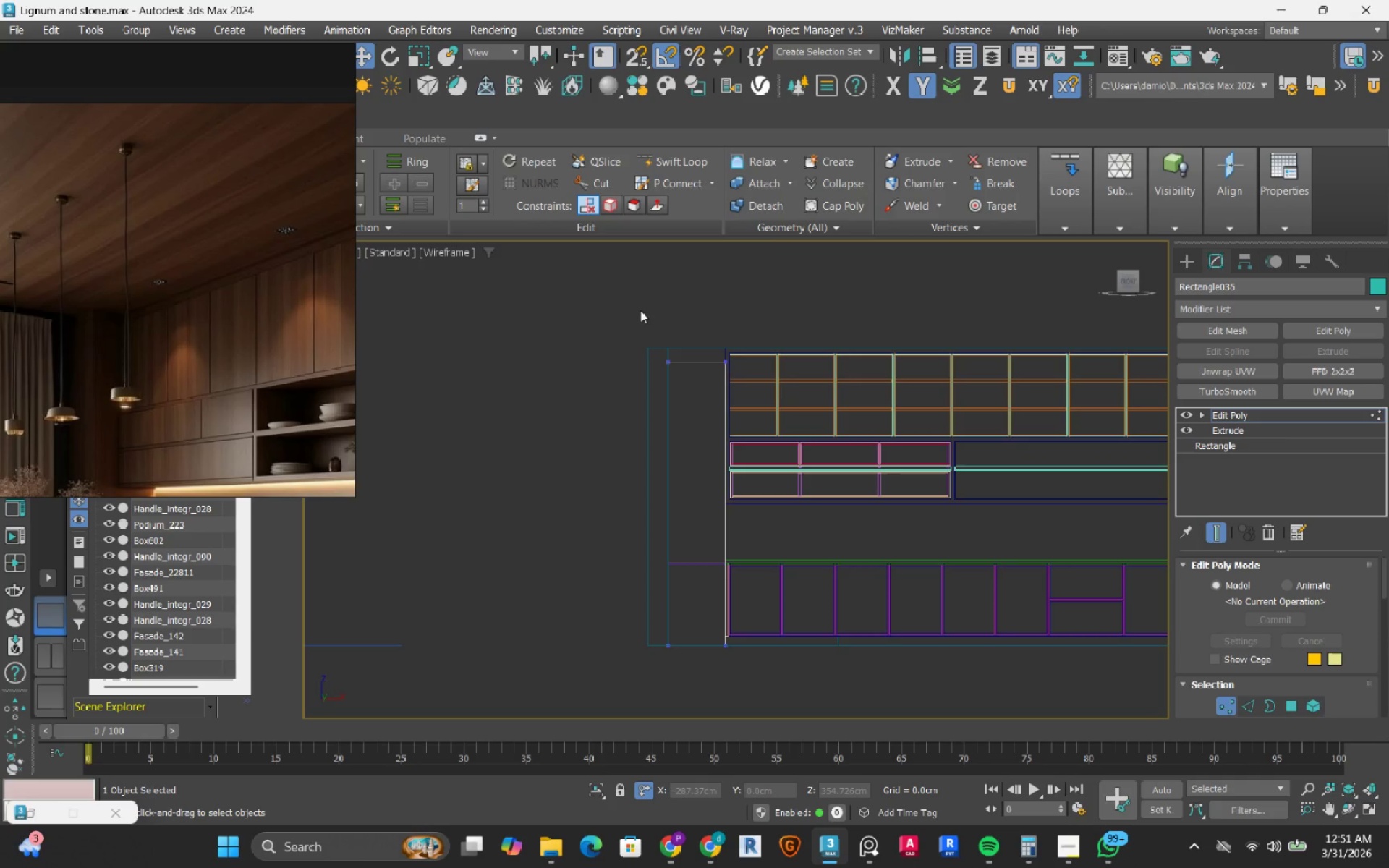 
left_click_drag(start_coordinate=[640, 310], to_coordinate=[817, 425])
 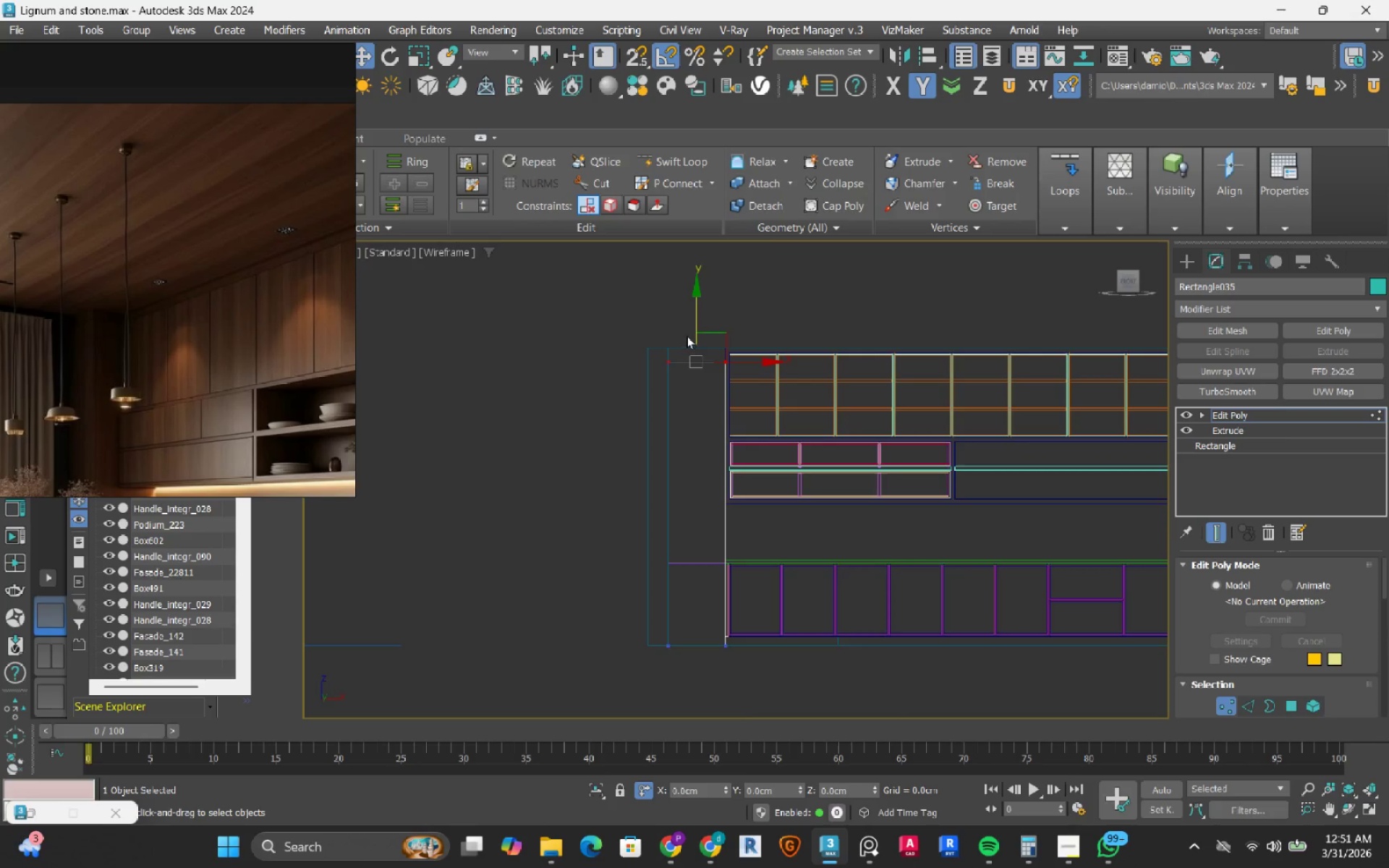 
scroll: coordinate [687, 336], scroll_direction: up, amount: 3.0
 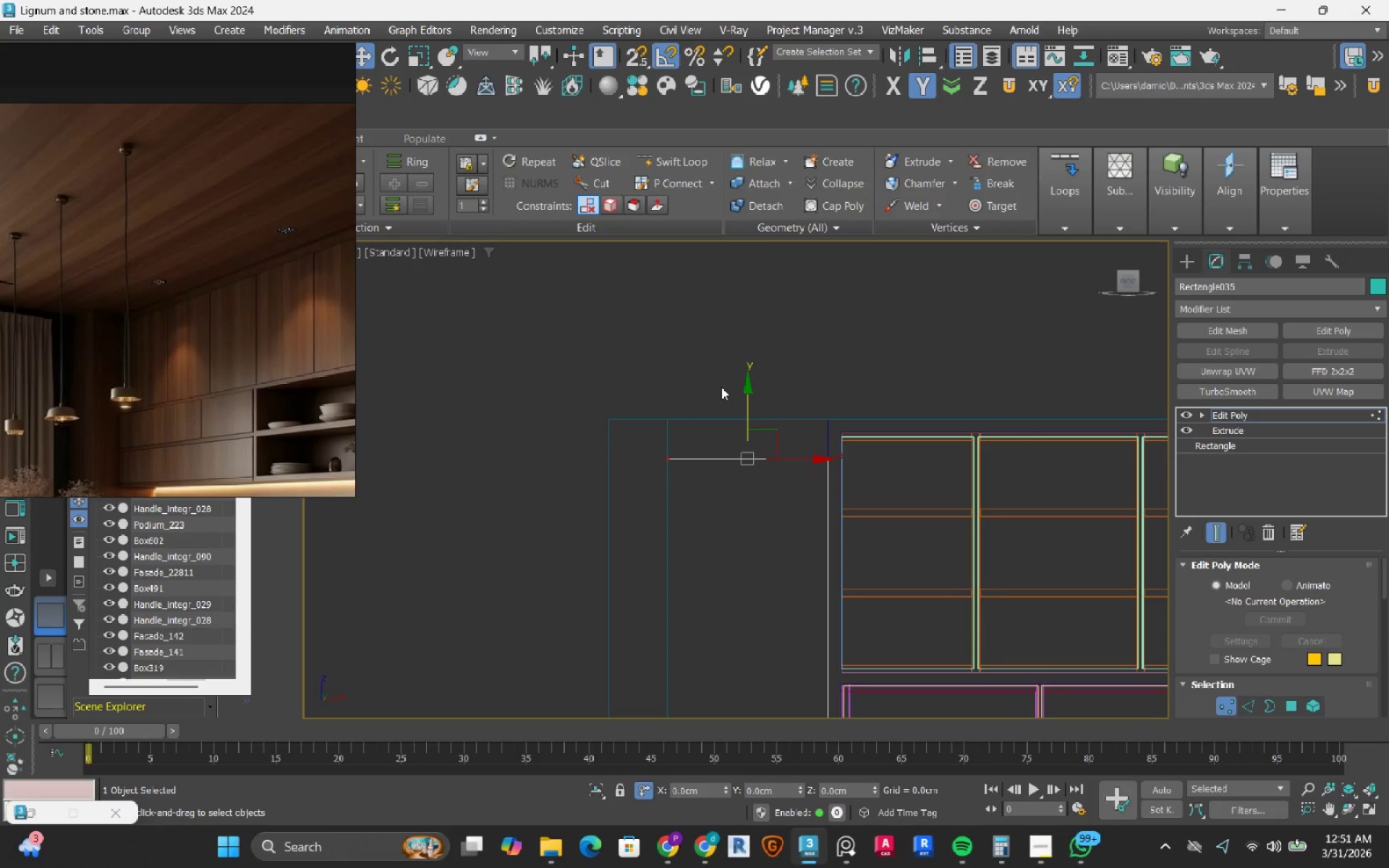 
key(S)
 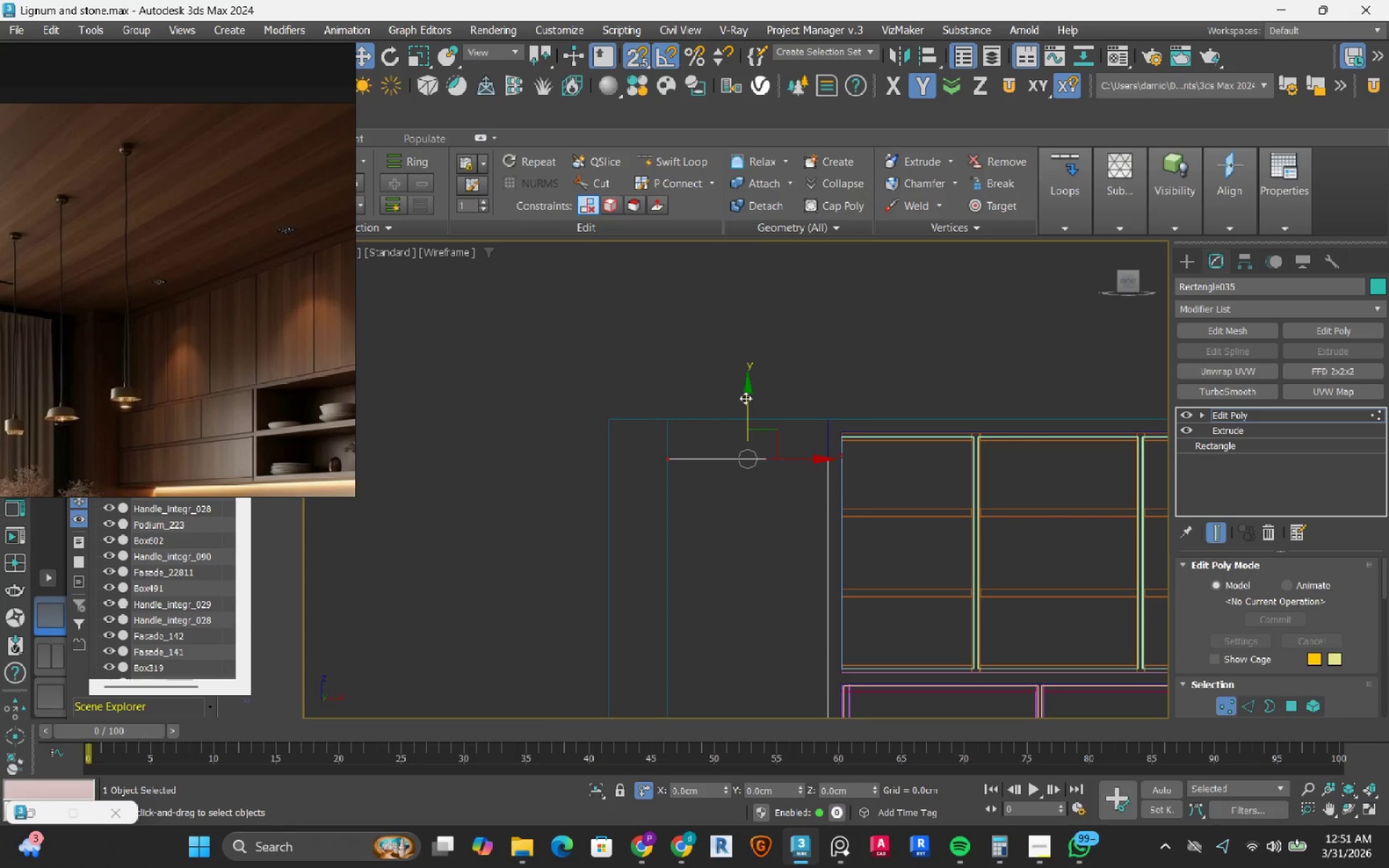 
scroll: coordinate [747, 404], scroll_direction: up, amount: 2.0
 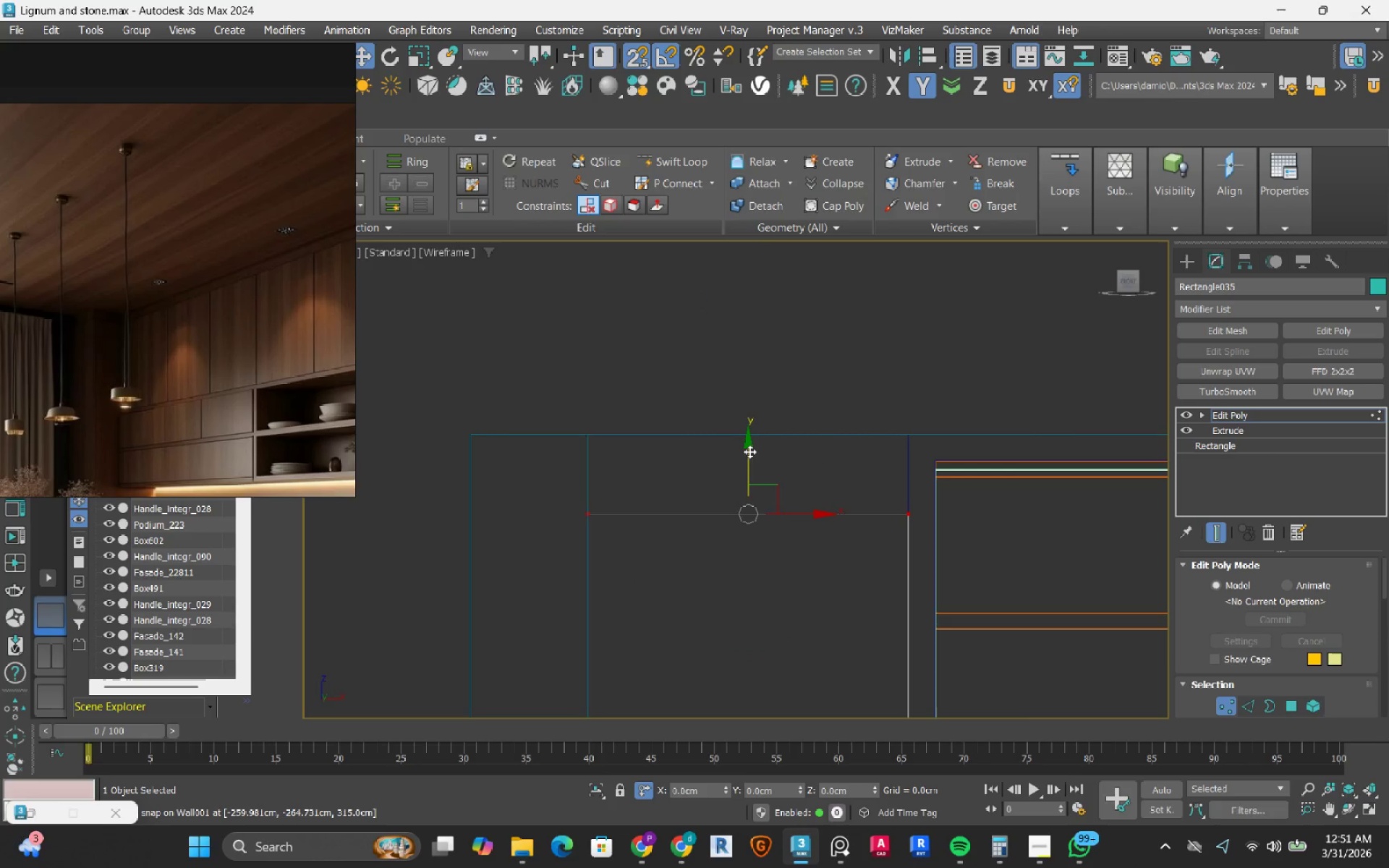 
left_click_drag(start_coordinate=[752, 451], to_coordinate=[629, 439])
 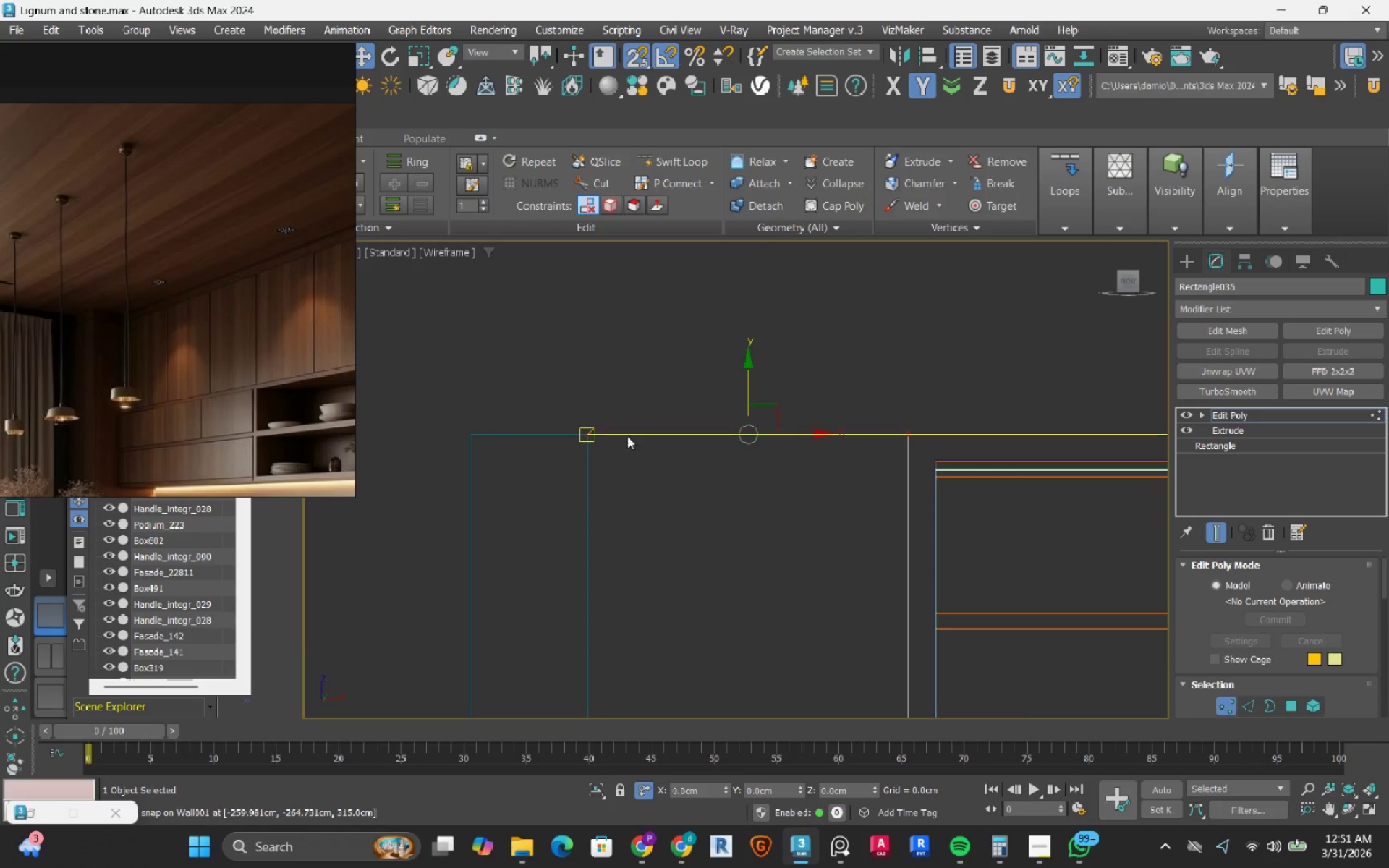 
key(S)
 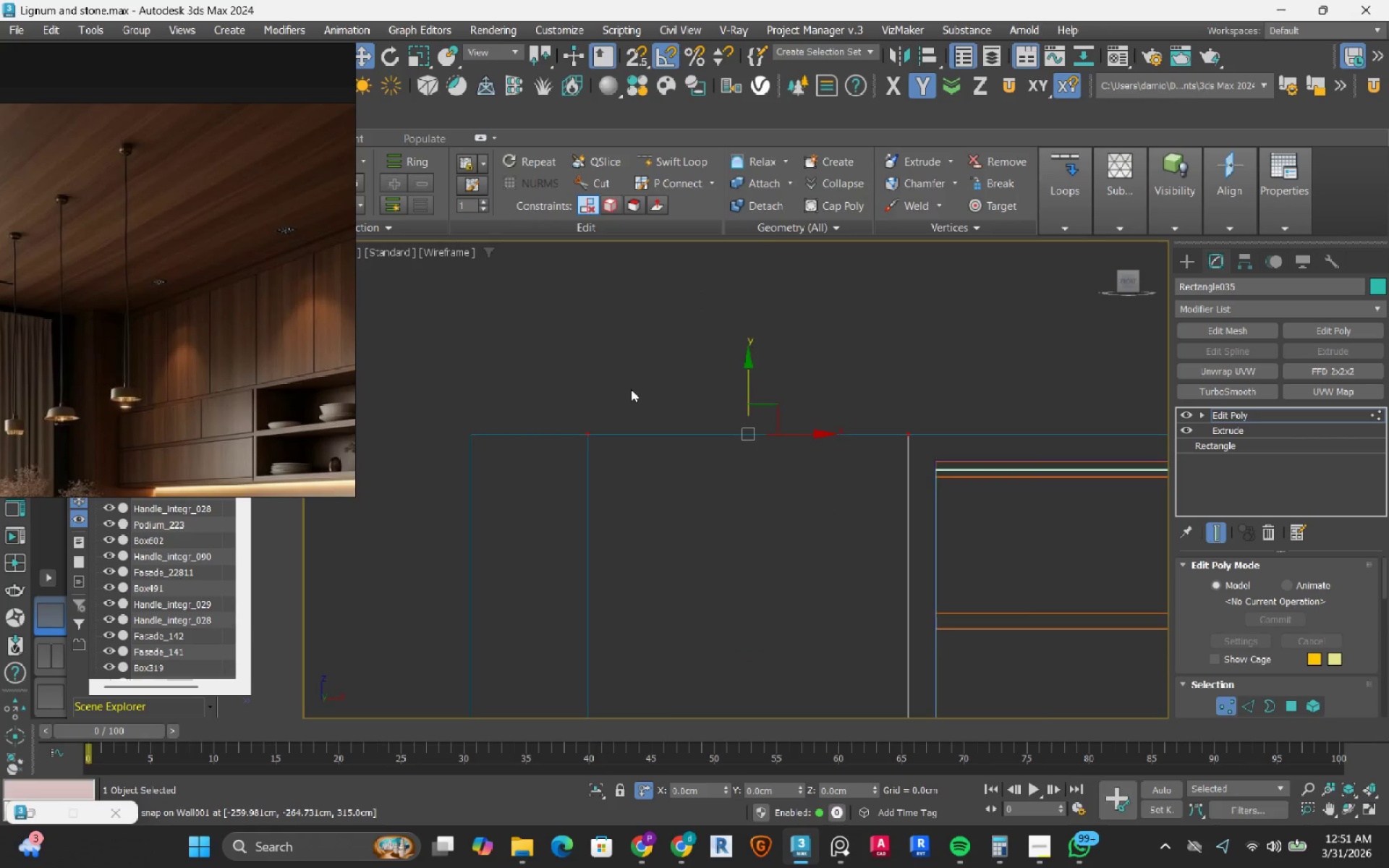 
scroll: coordinate [624, 409], scroll_direction: down, amount: 4.0
 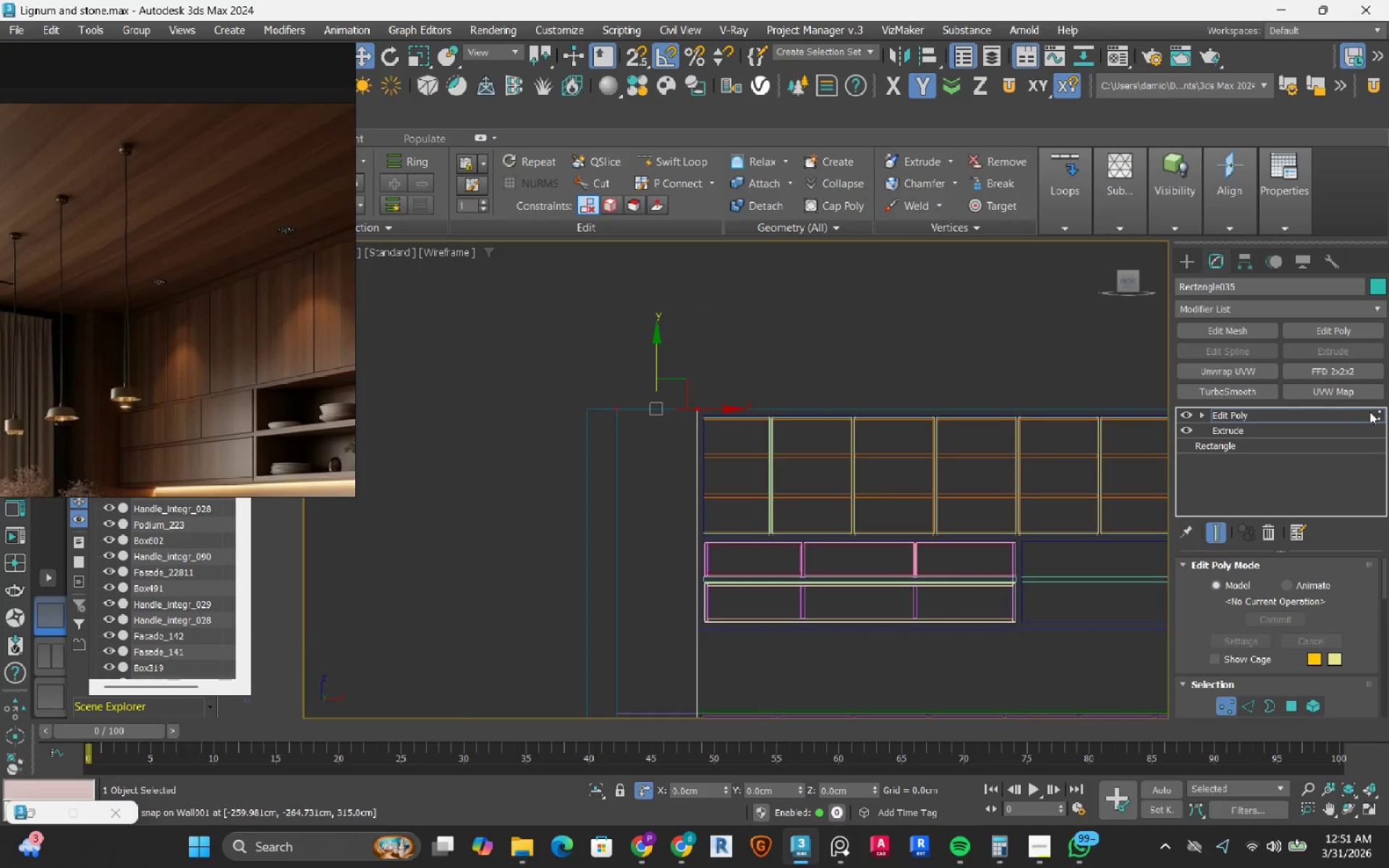 
left_click([1380, 414])
 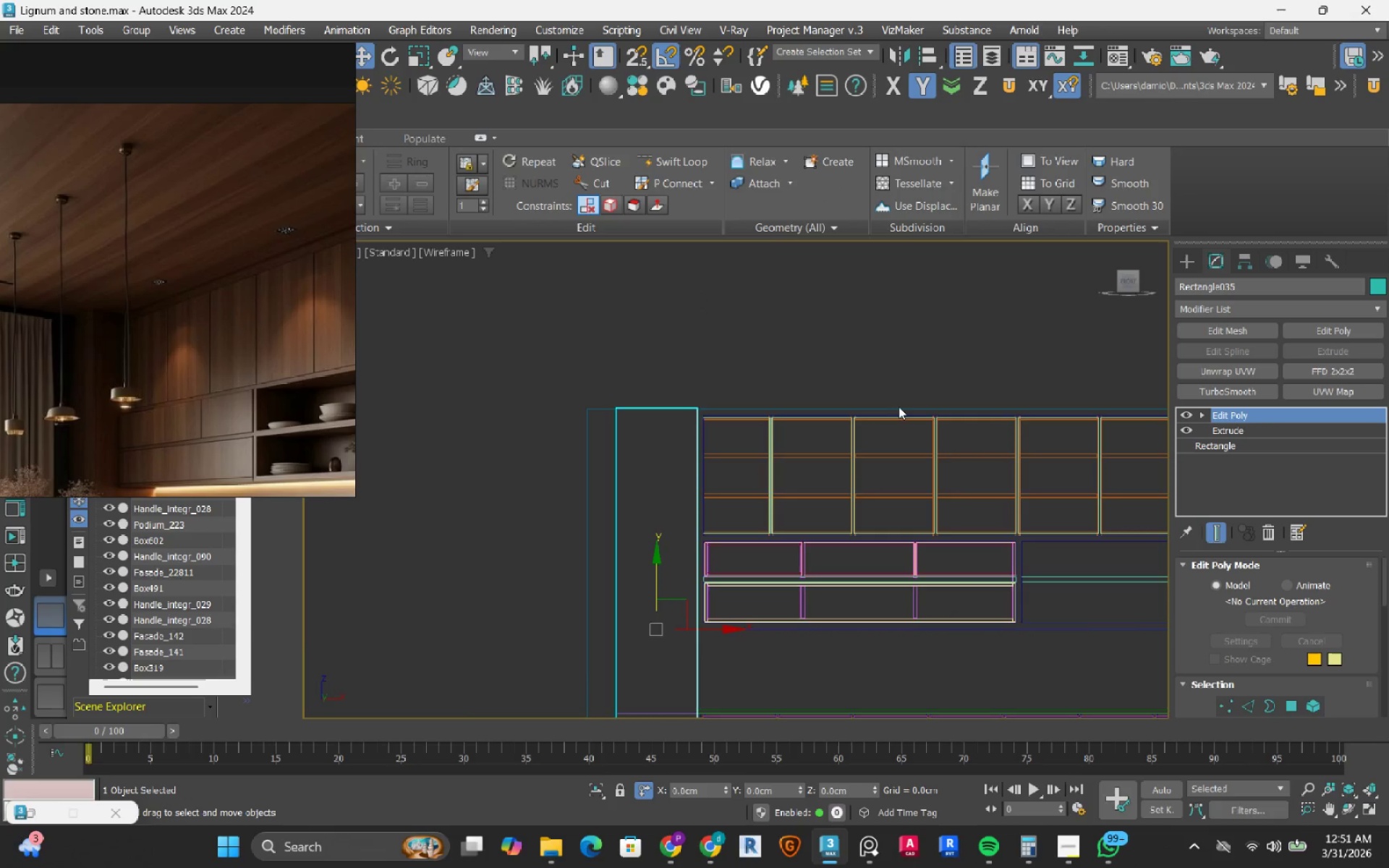 
scroll: coordinate [844, 420], scroll_direction: down, amount: 2.0
 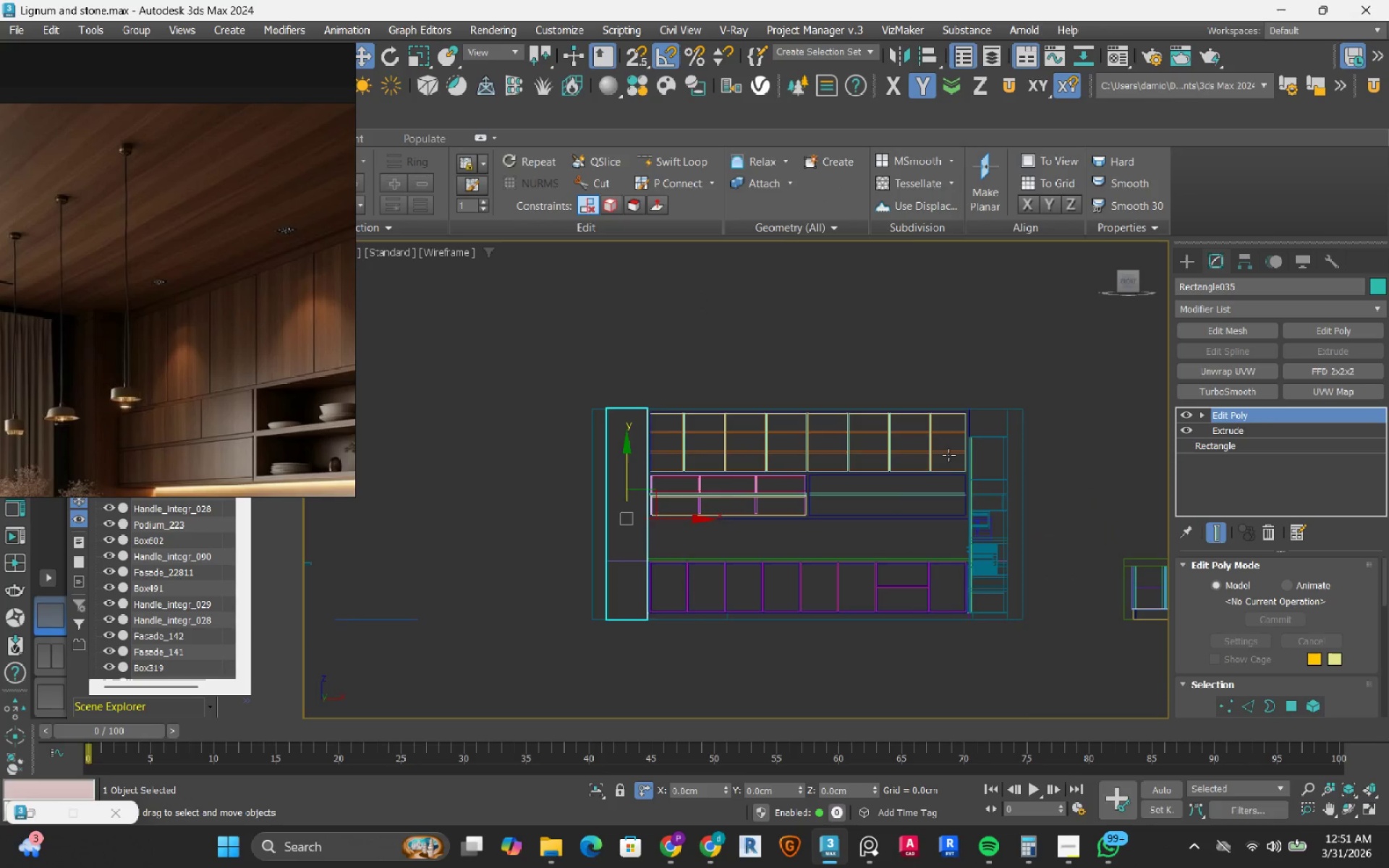 
scroll: coordinate [982, 434], scroll_direction: up, amount: 2.0
 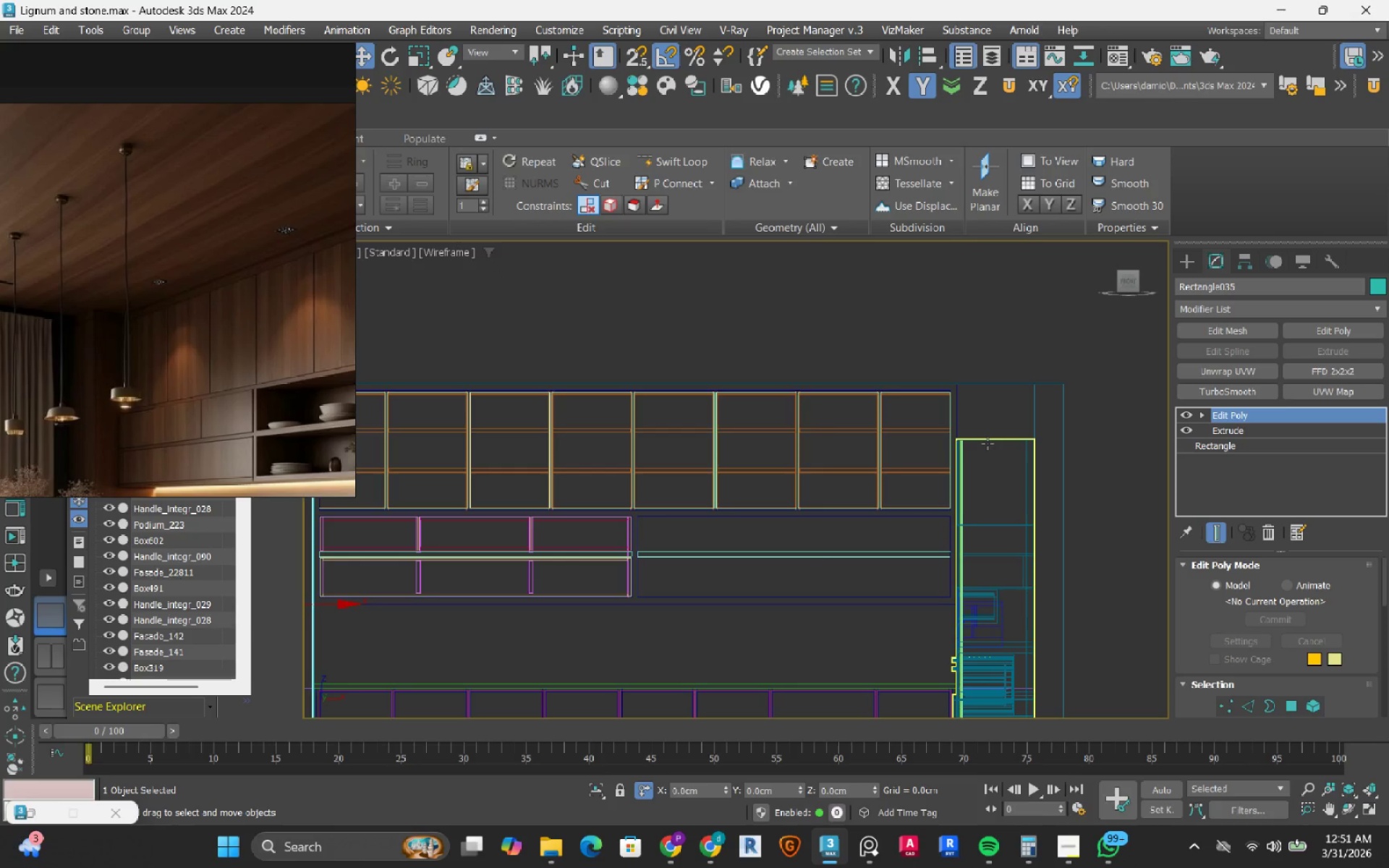 
scroll: coordinate [906, 445], scroll_direction: down, amount: 3.0
 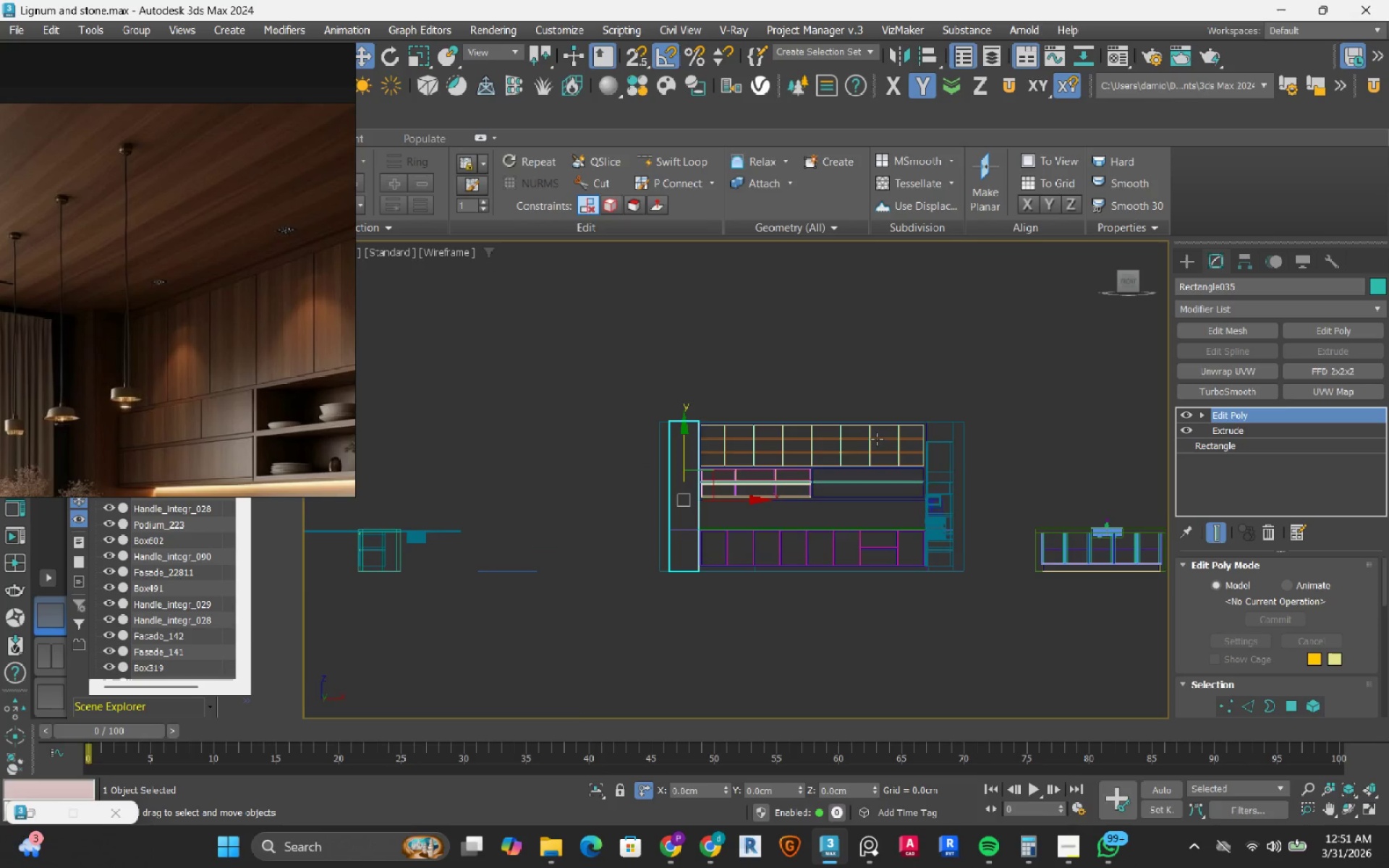 
hold_key(key=AltRight, duration=0.98)
 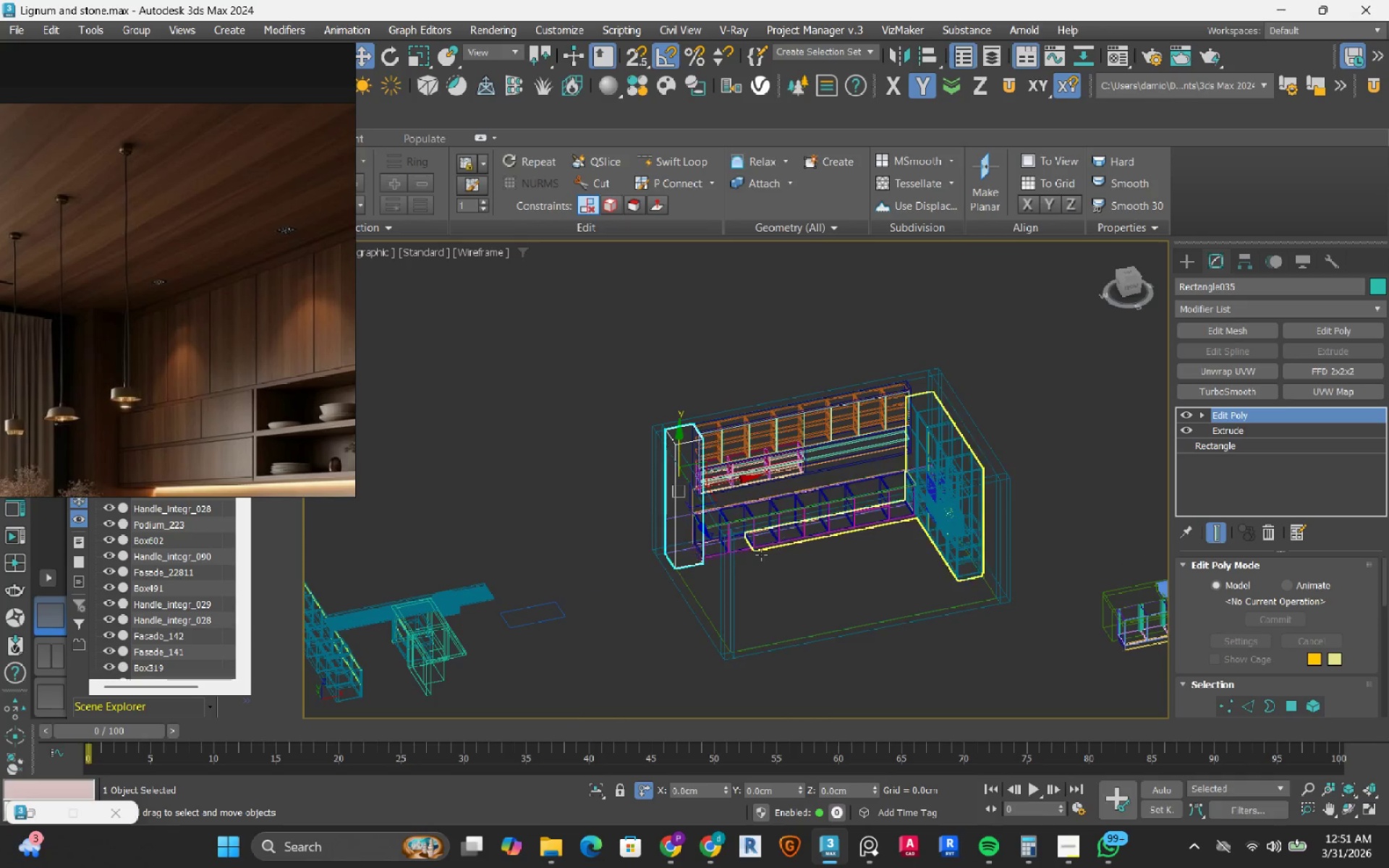 
scroll: coordinate [764, 550], scroll_direction: up, amount: 6.0
 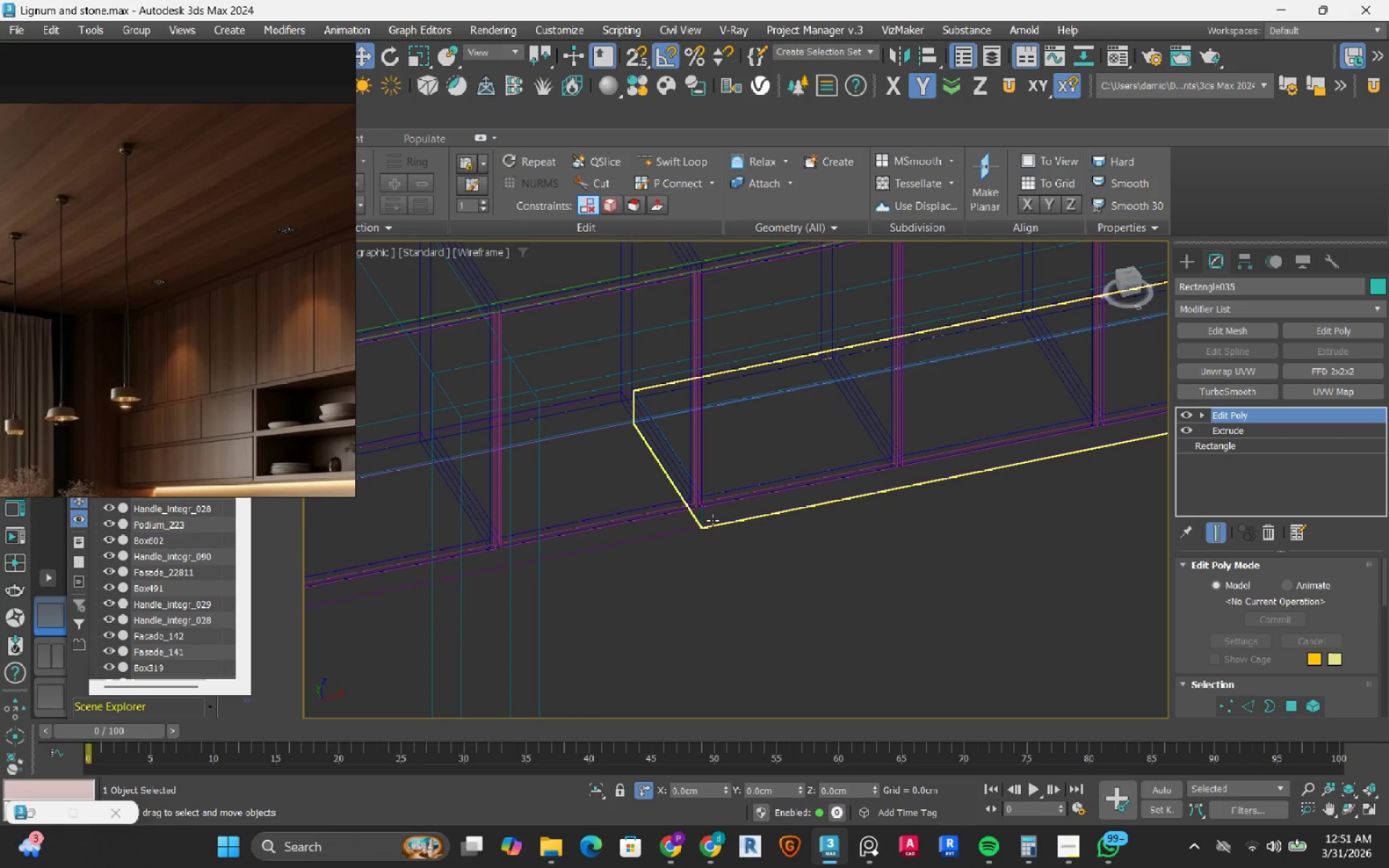 
left_click([713, 520])
 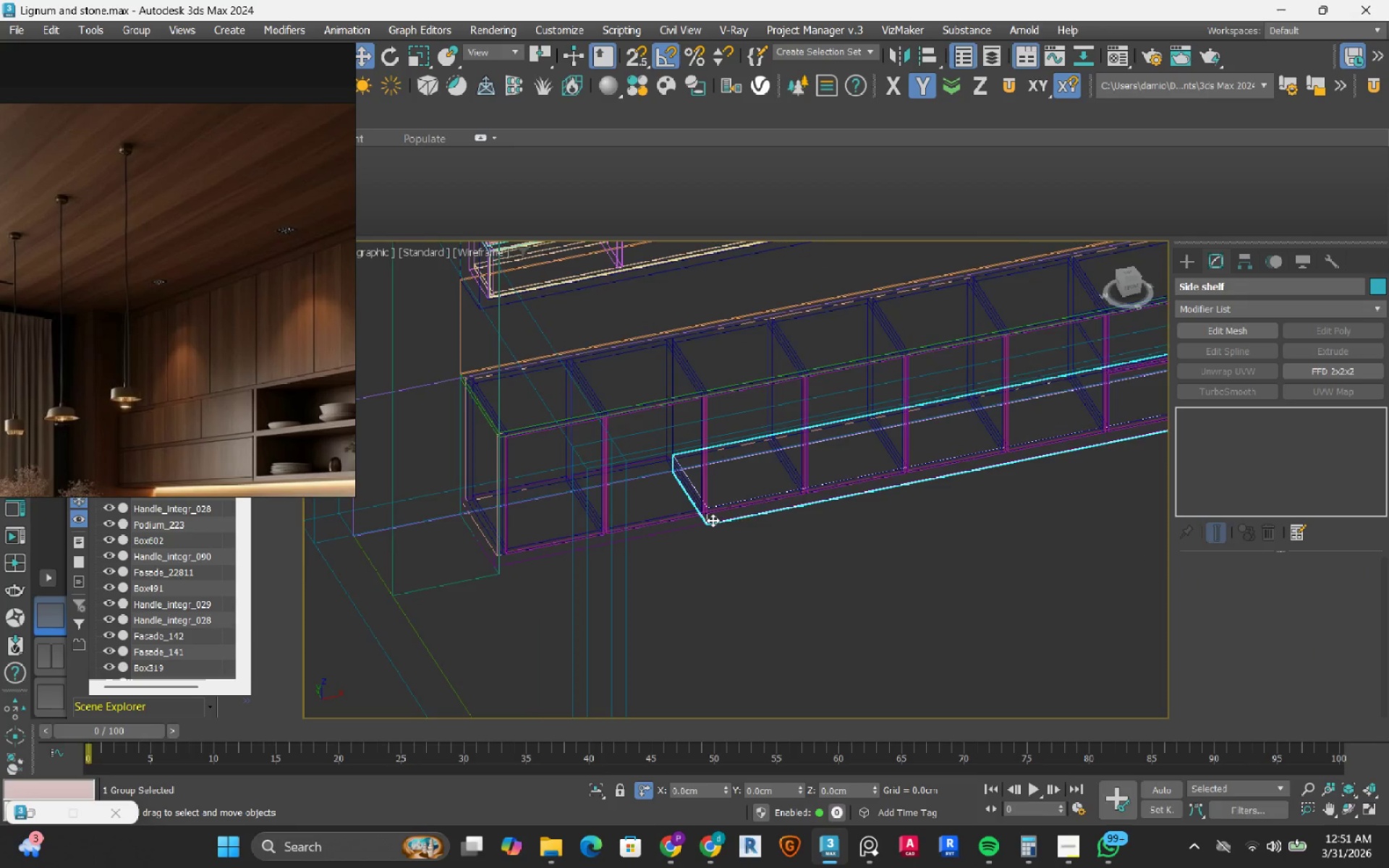 
scroll: coordinate [713, 520], scroll_direction: down, amount: 4.0
 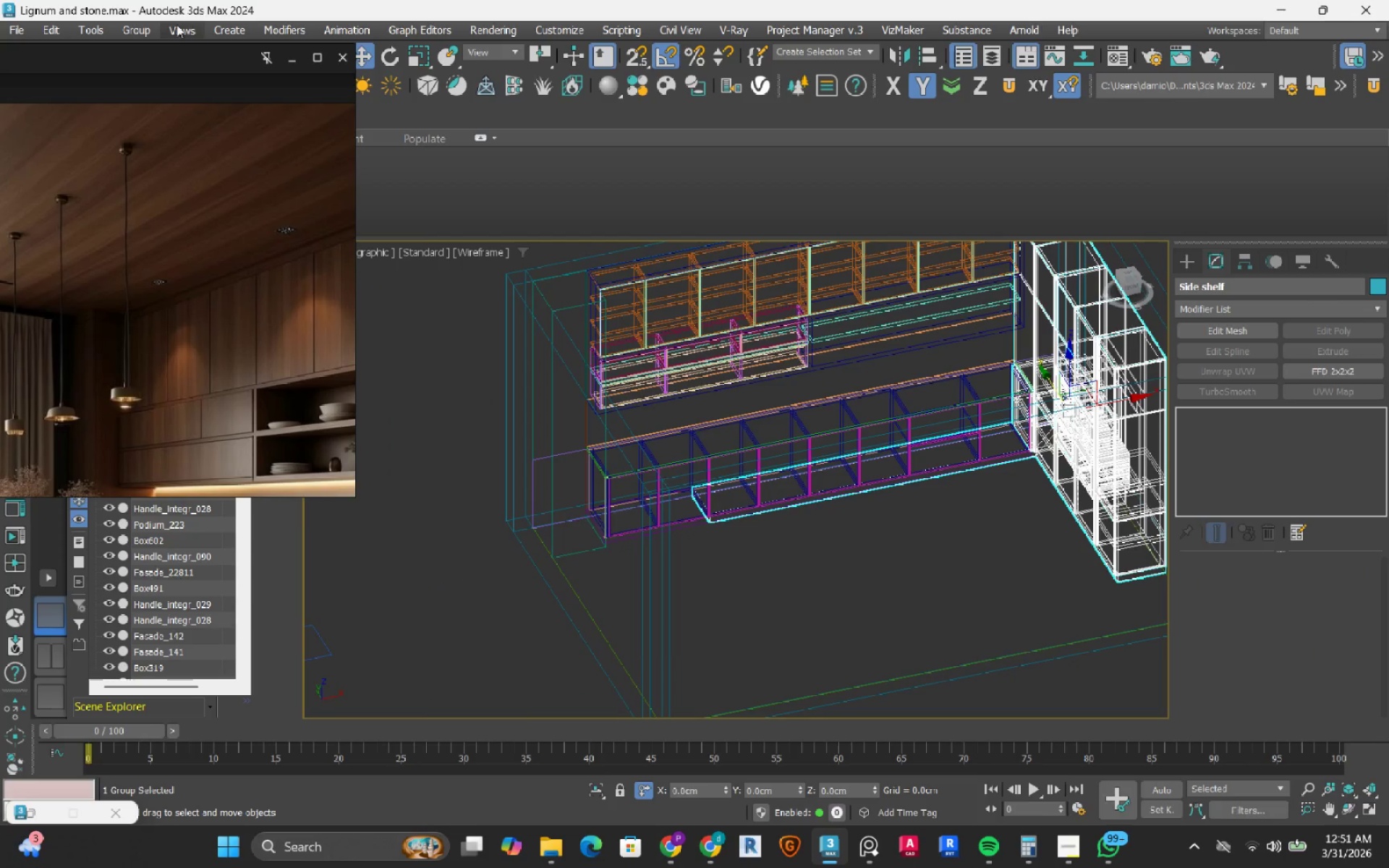 
left_click([135, 31])
 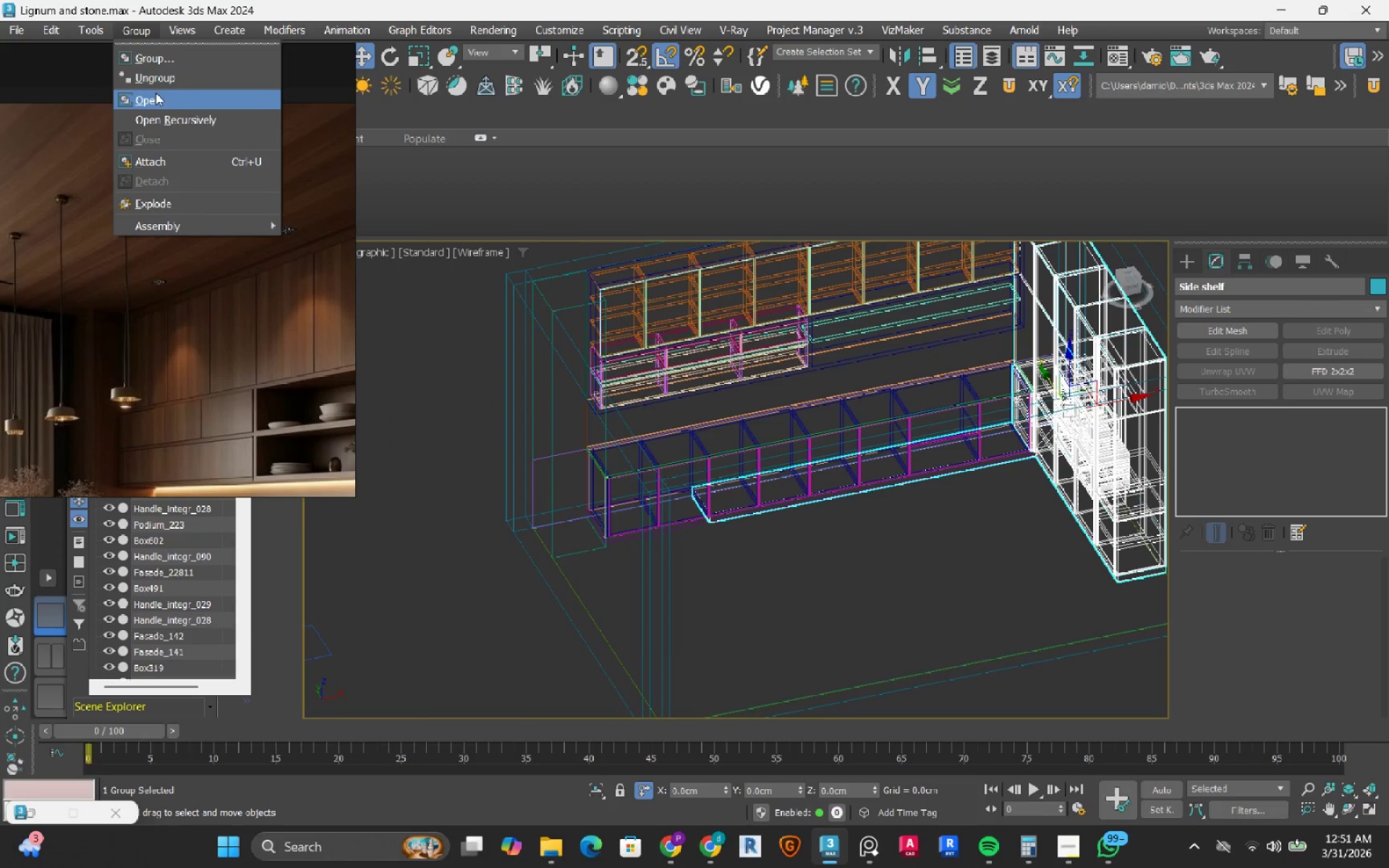 
left_click([156, 93])
 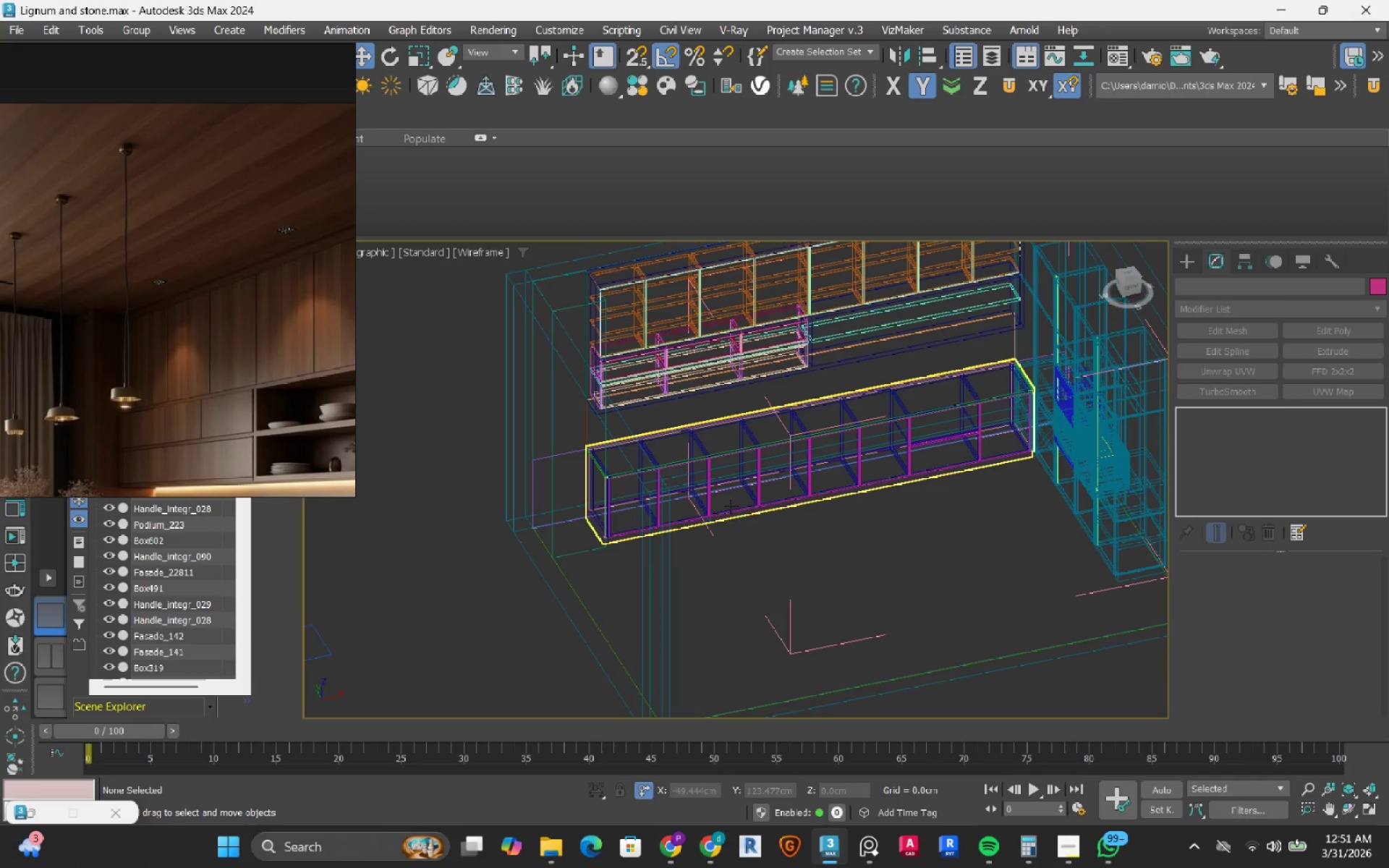 
scroll: coordinate [709, 531], scroll_direction: up, amount: 5.0
 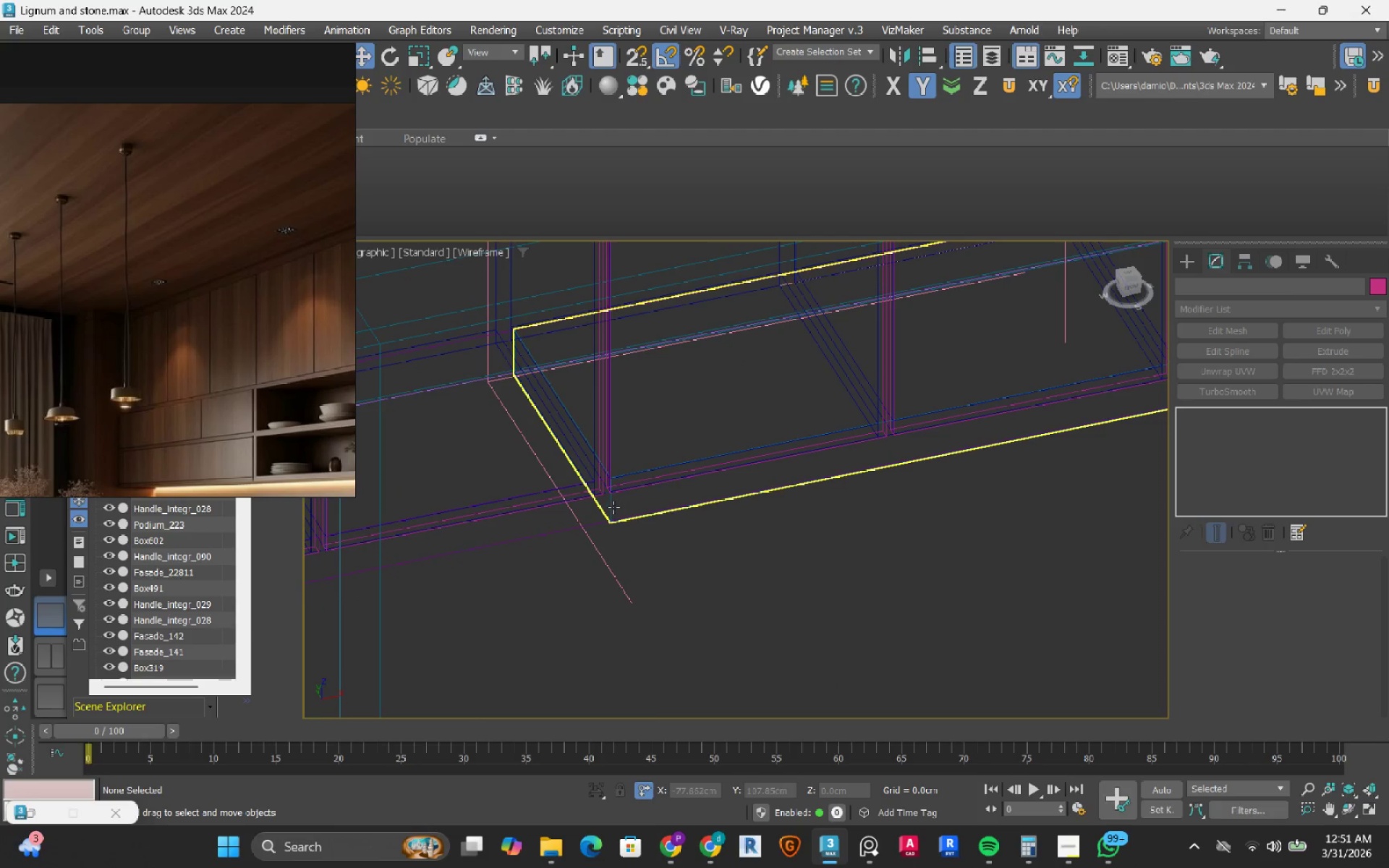 
left_click([613, 507])
 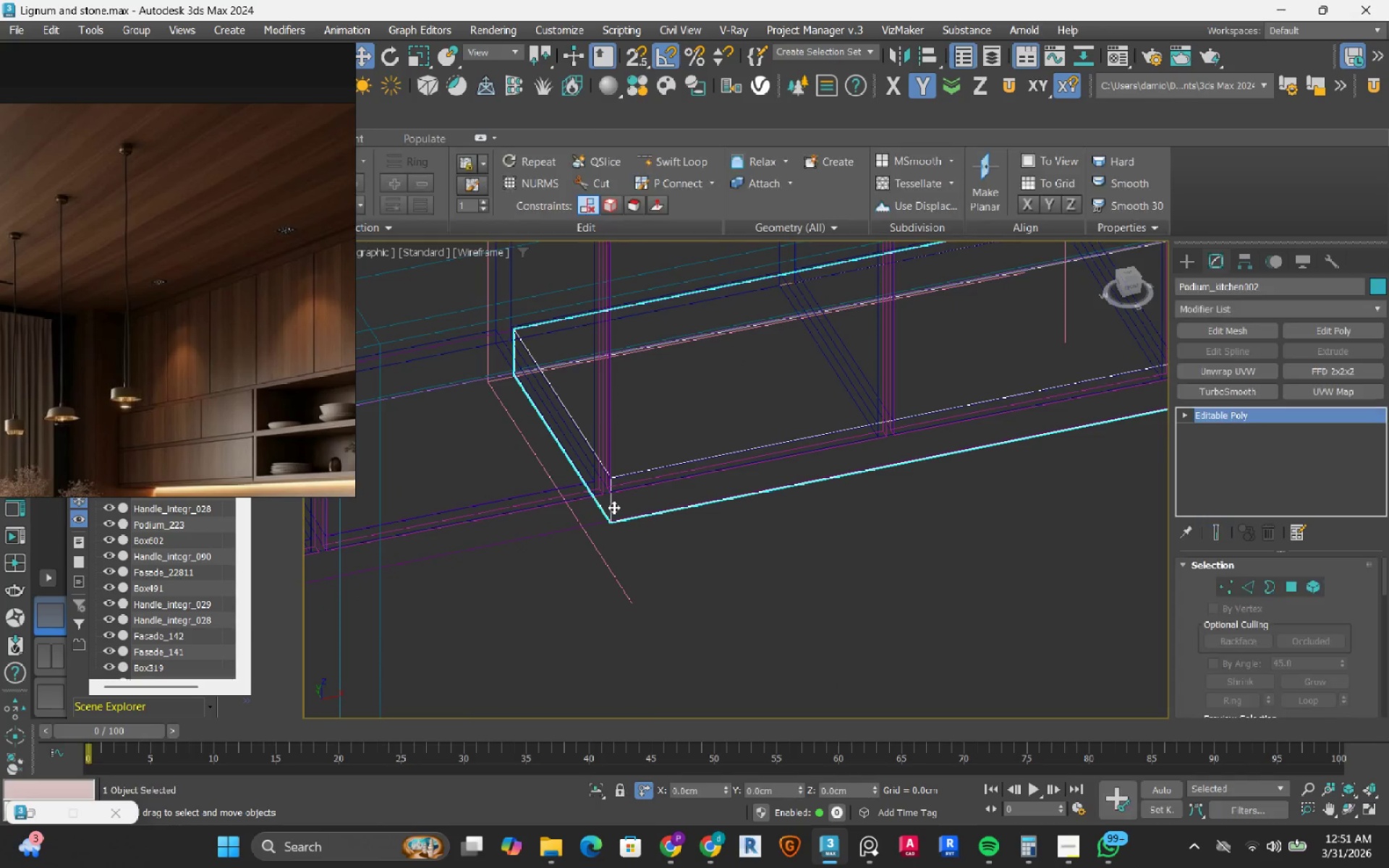 
scroll: coordinate [613, 507], scroll_direction: down, amount: 5.0
 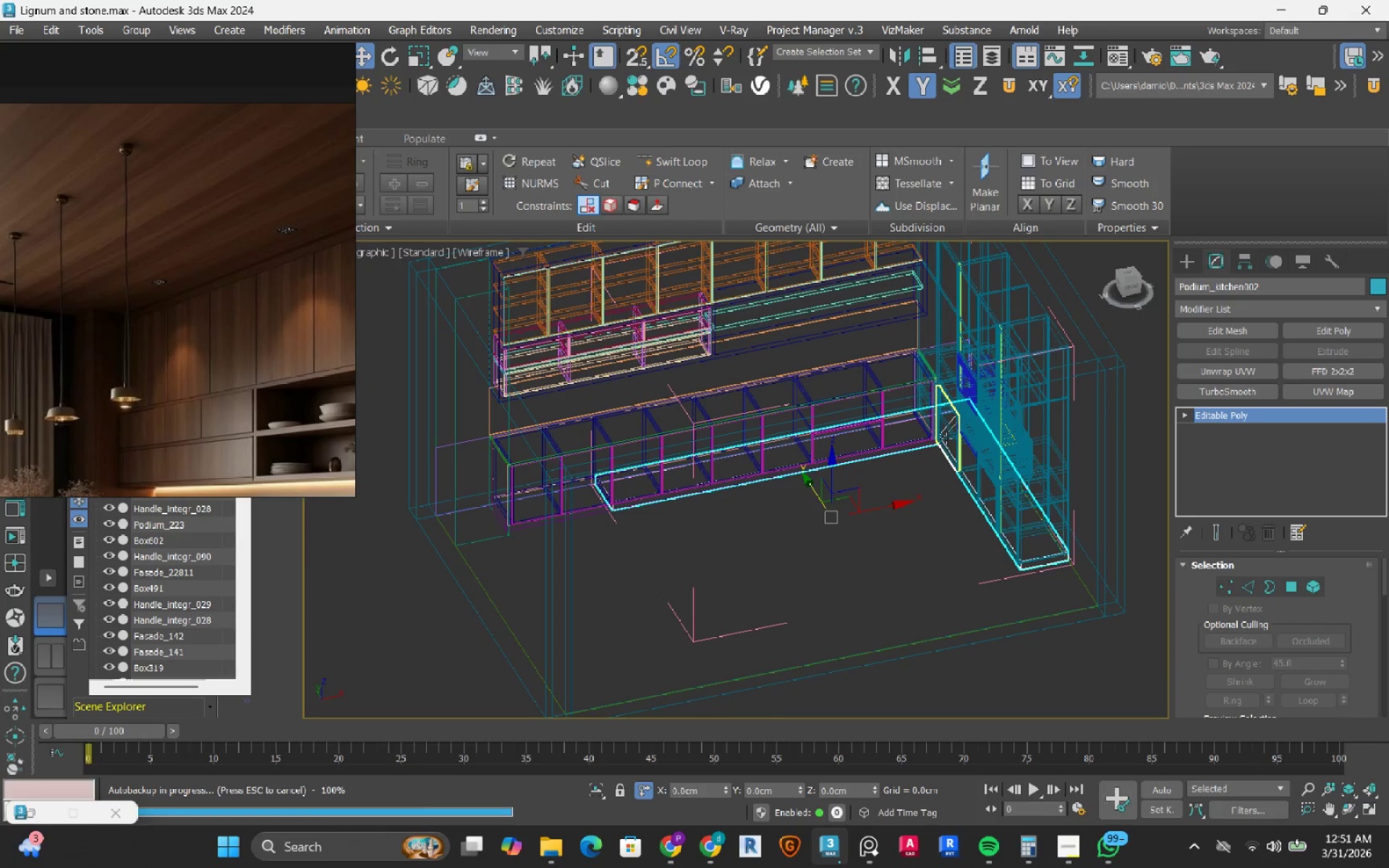 
wait(8.05)
 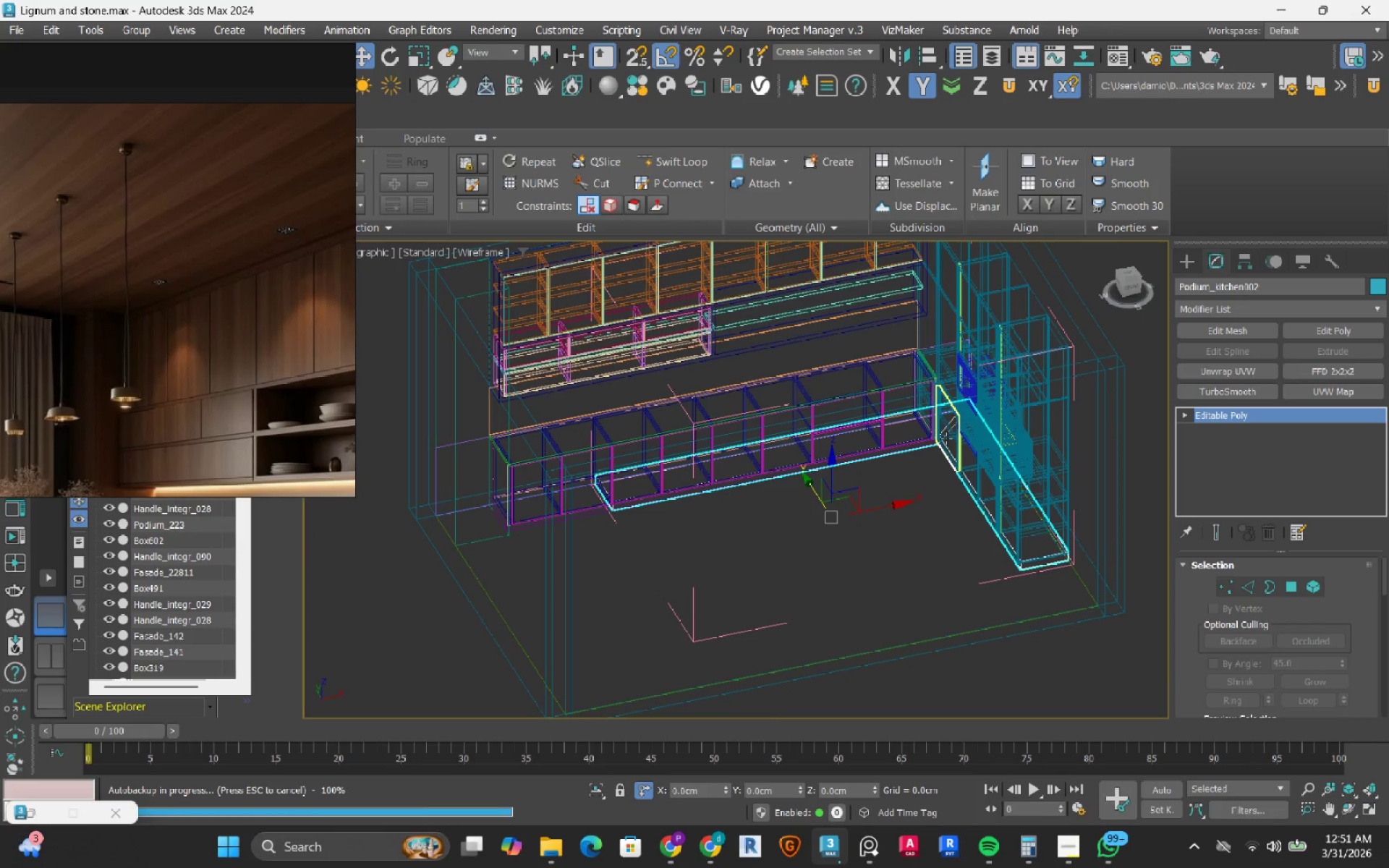 
left_click([1229, 587])
 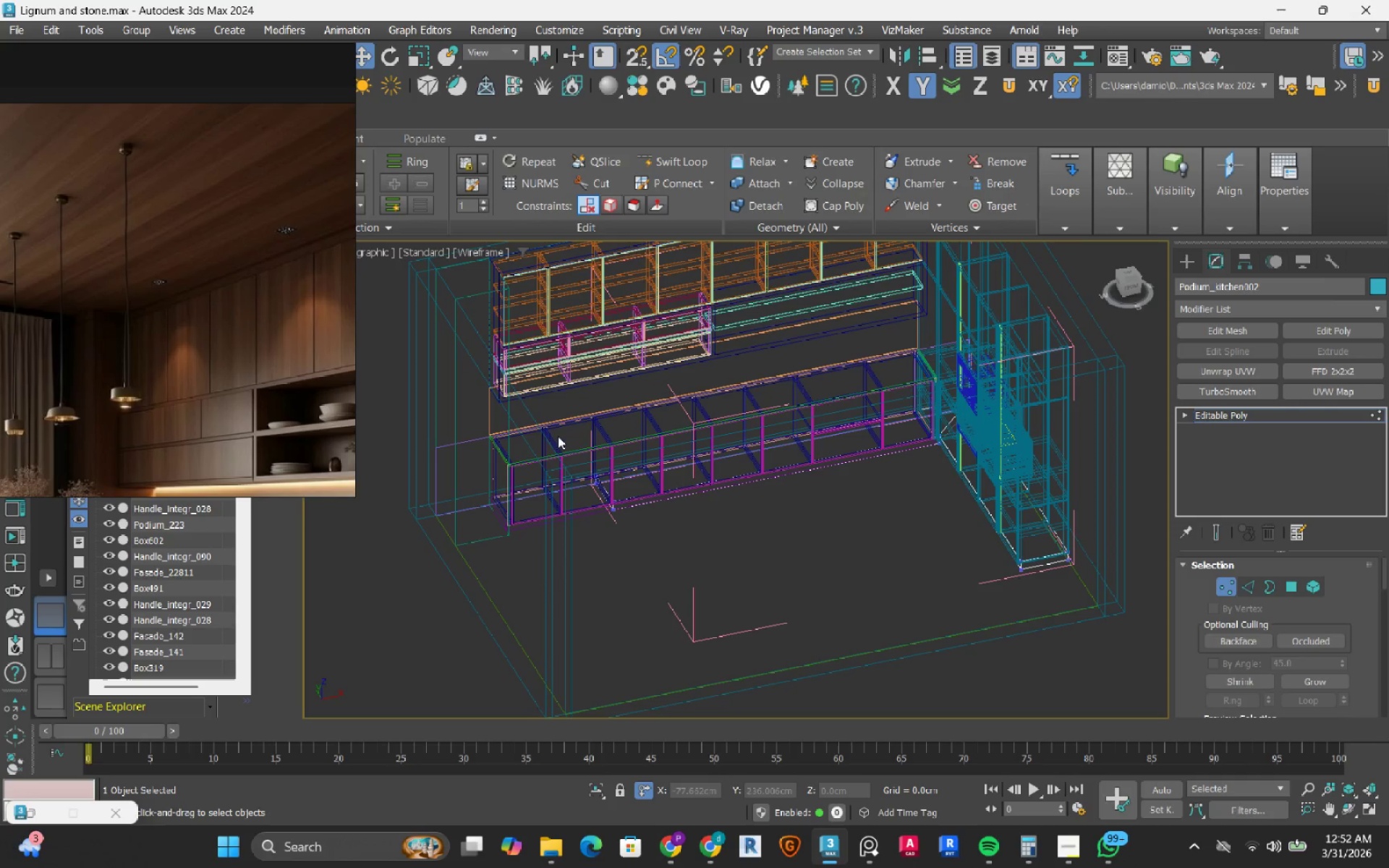 
left_click_drag(start_coordinate=[535, 423], to_coordinate=[677, 579])
 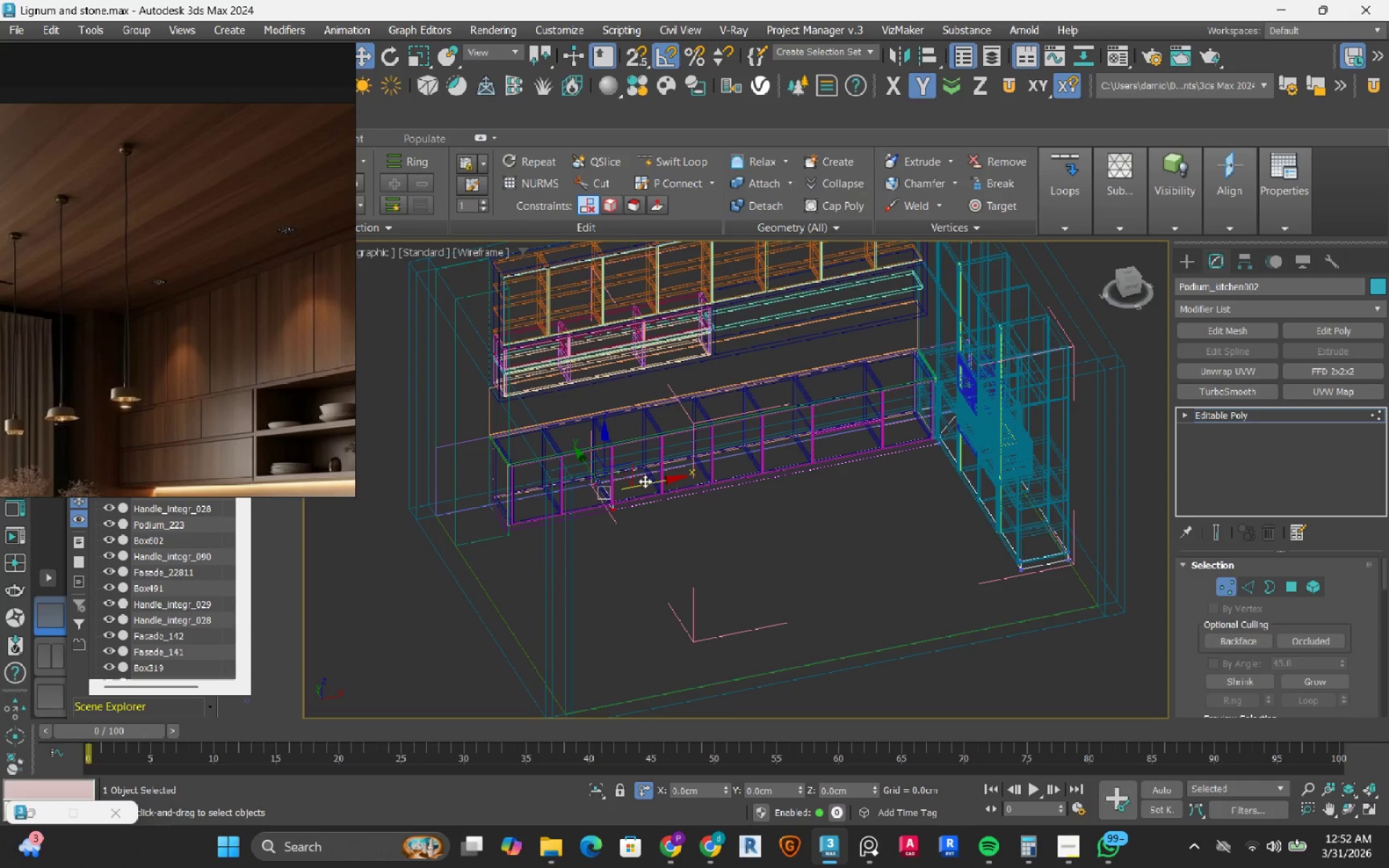 
left_click_drag(start_coordinate=[645, 481], to_coordinate=[969, 448])
 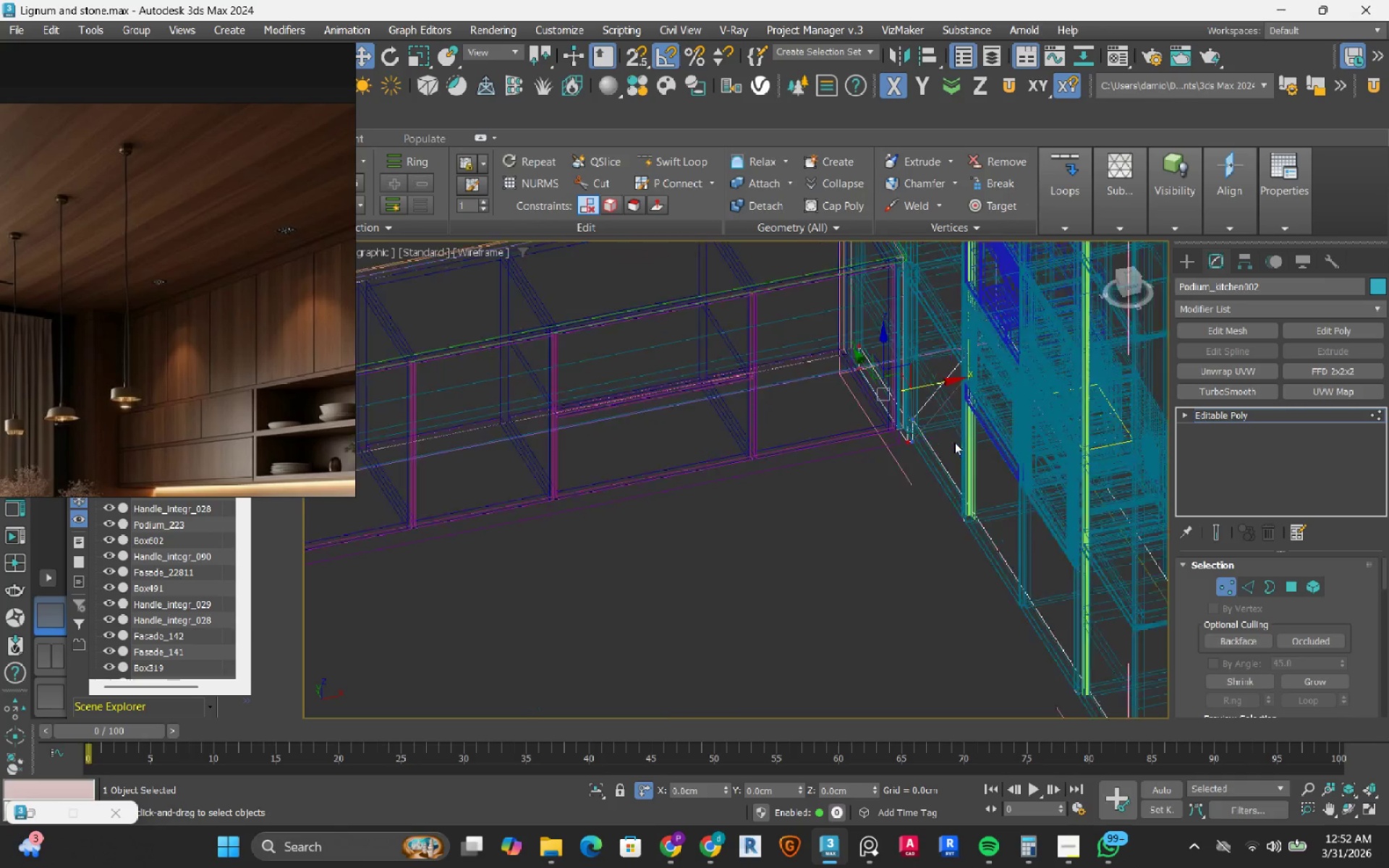 
scroll: coordinate [954, 442], scroll_direction: up, amount: 4.0
 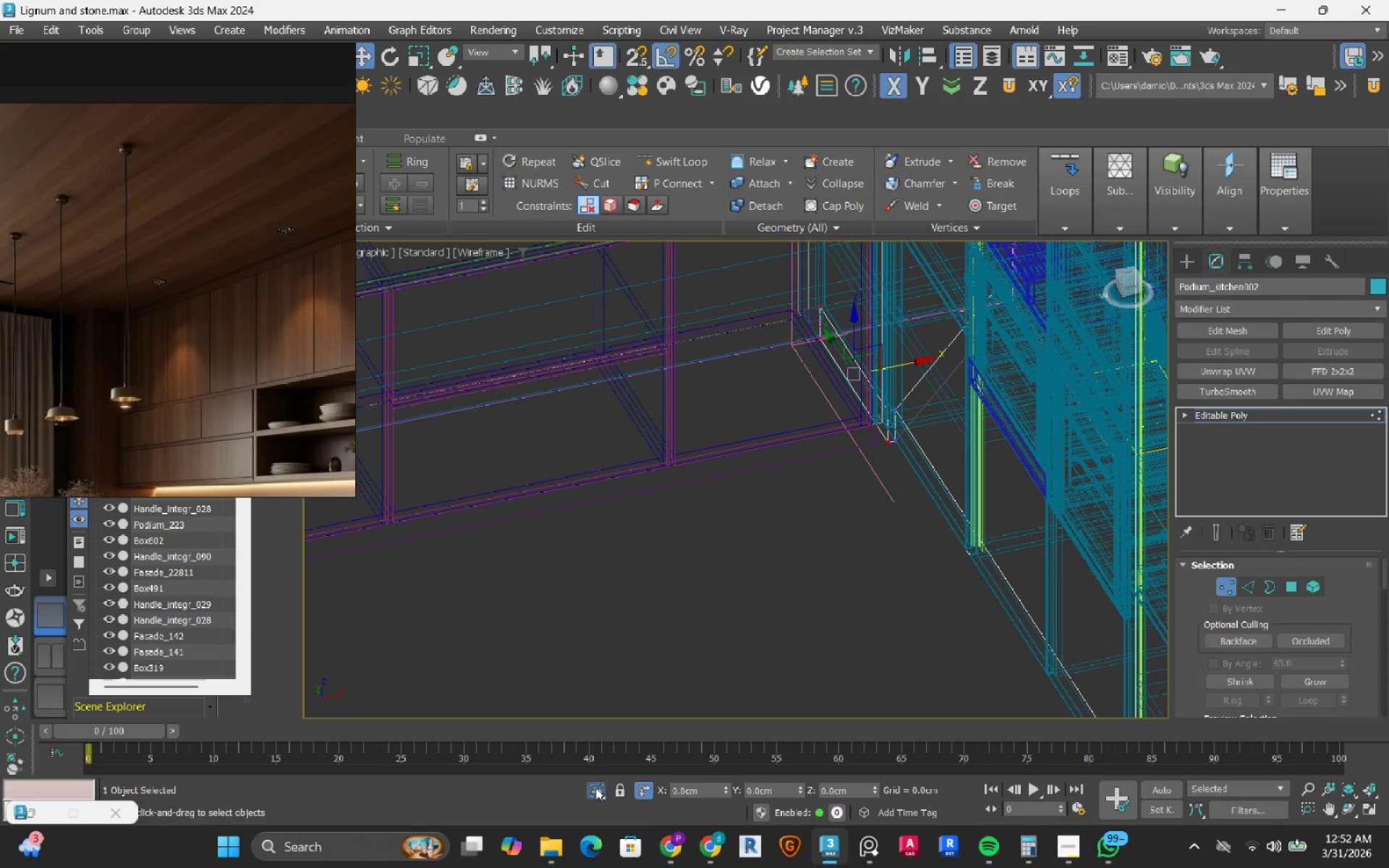 
scroll: coordinate [844, 364], scroll_direction: down, amount: 2.0
 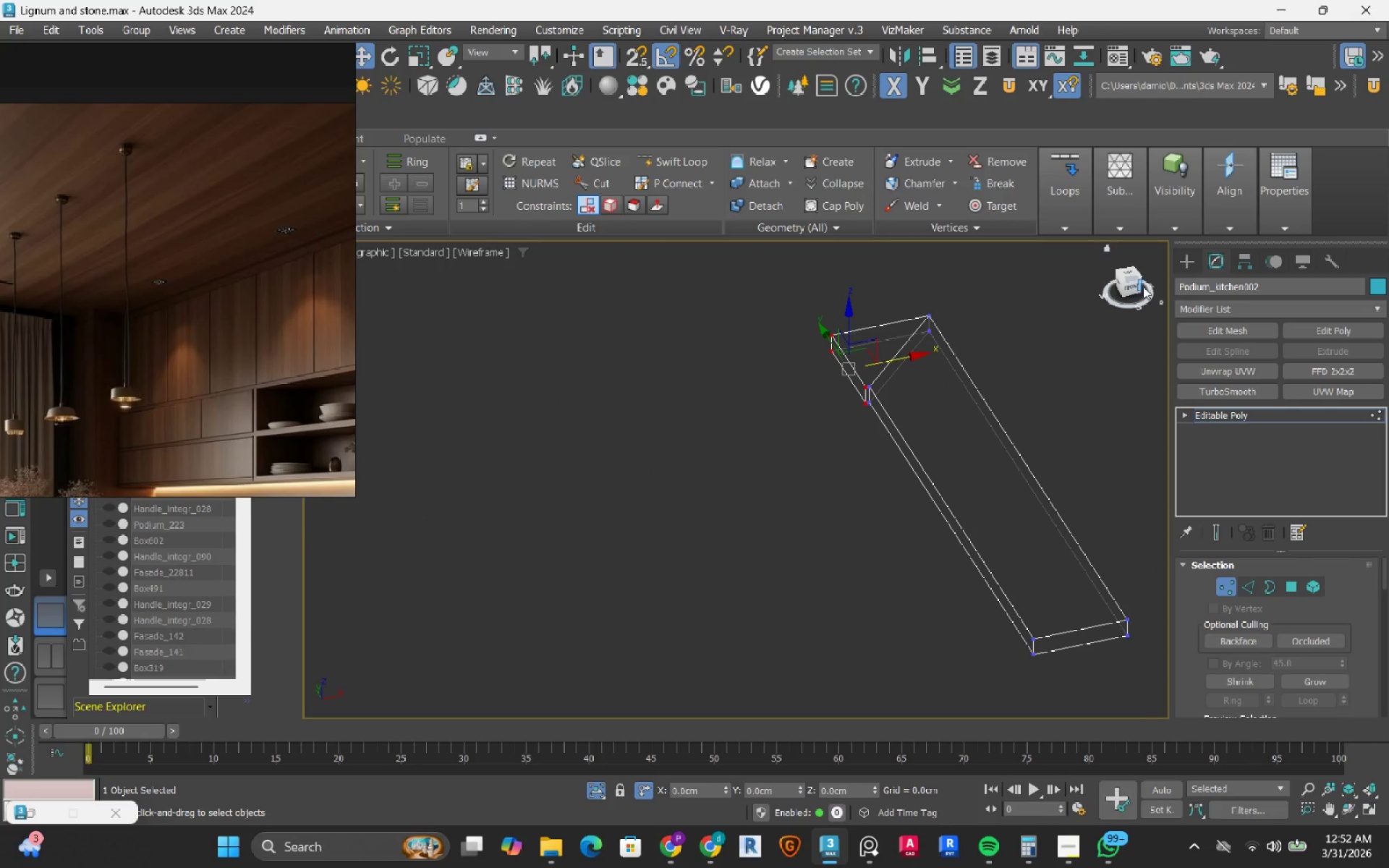 
left_click([1131, 289])
 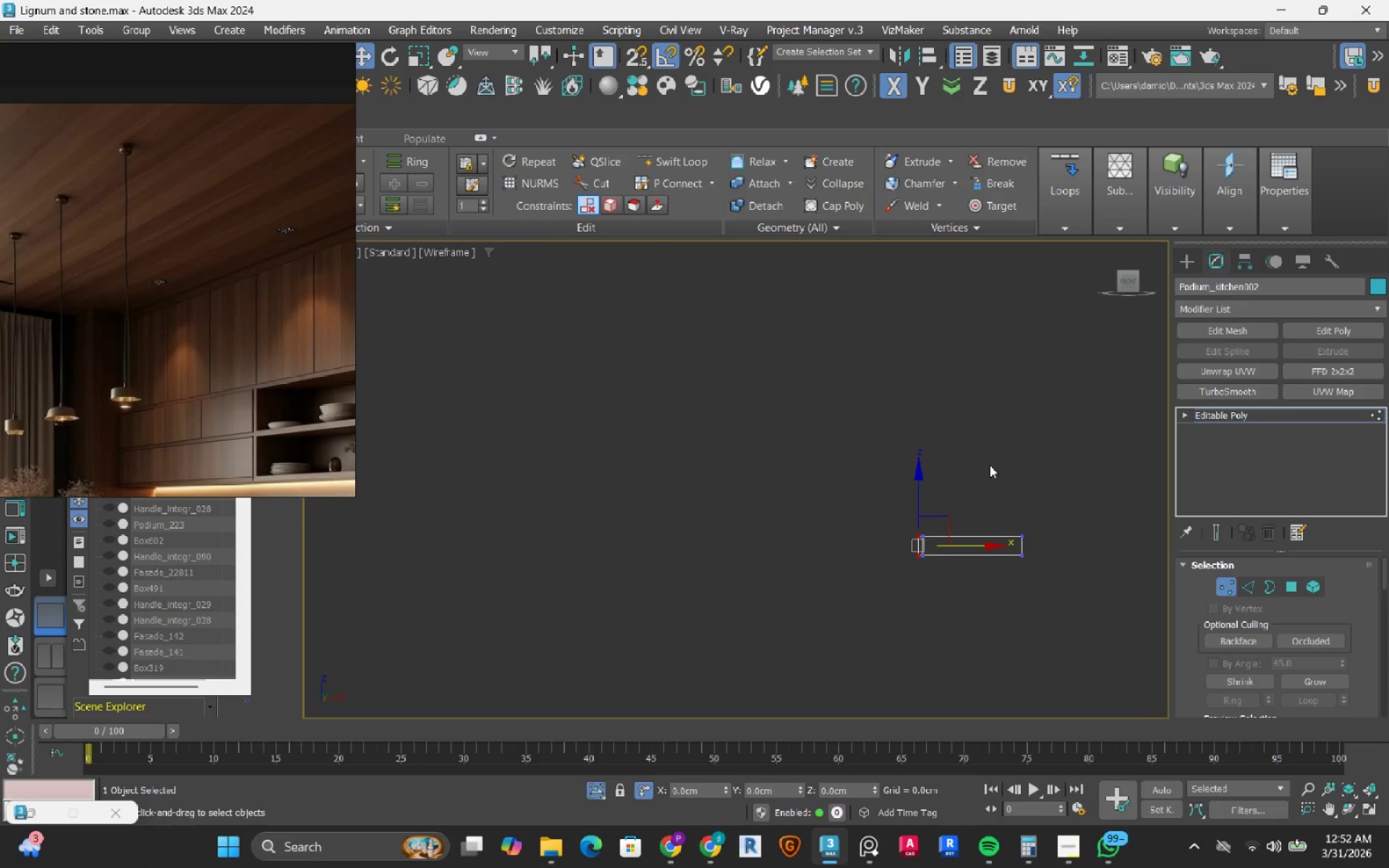 
scroll: coordinate [919, 556], scroll_direction: up, amount: 7.0
 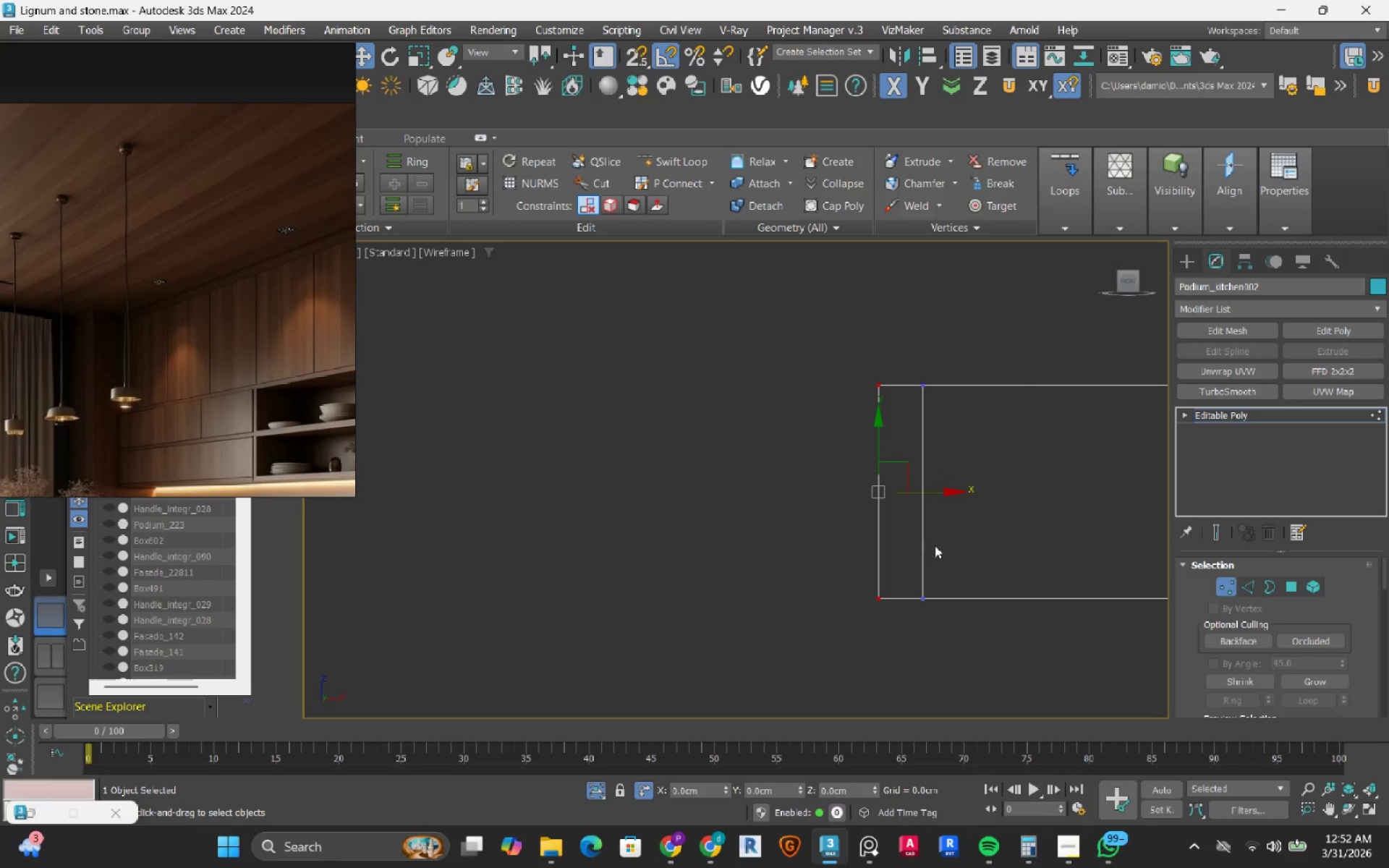 
key(S)
 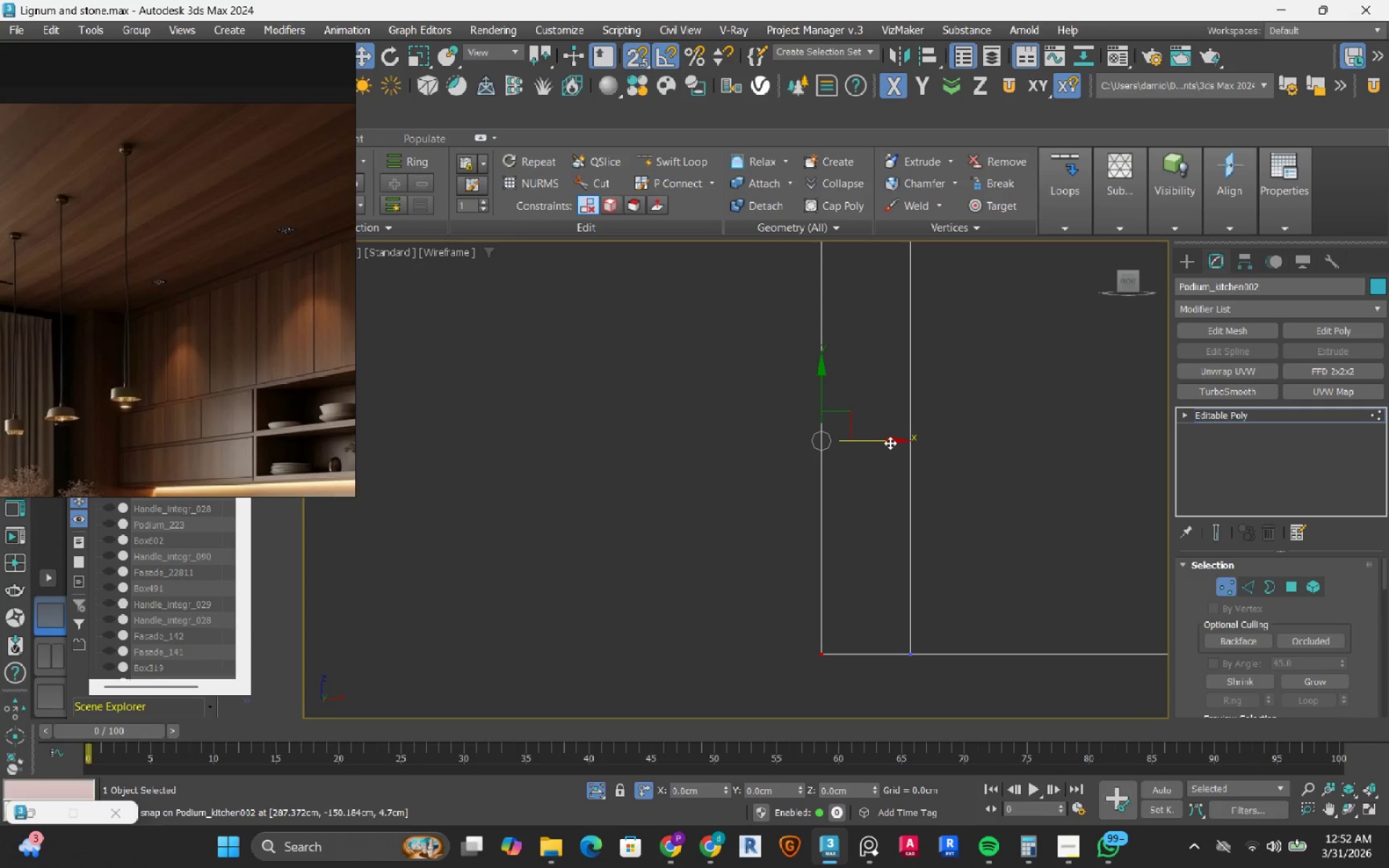 
scroll: coordinate [935, 543], scroll_direction: up, amount: 2.0
 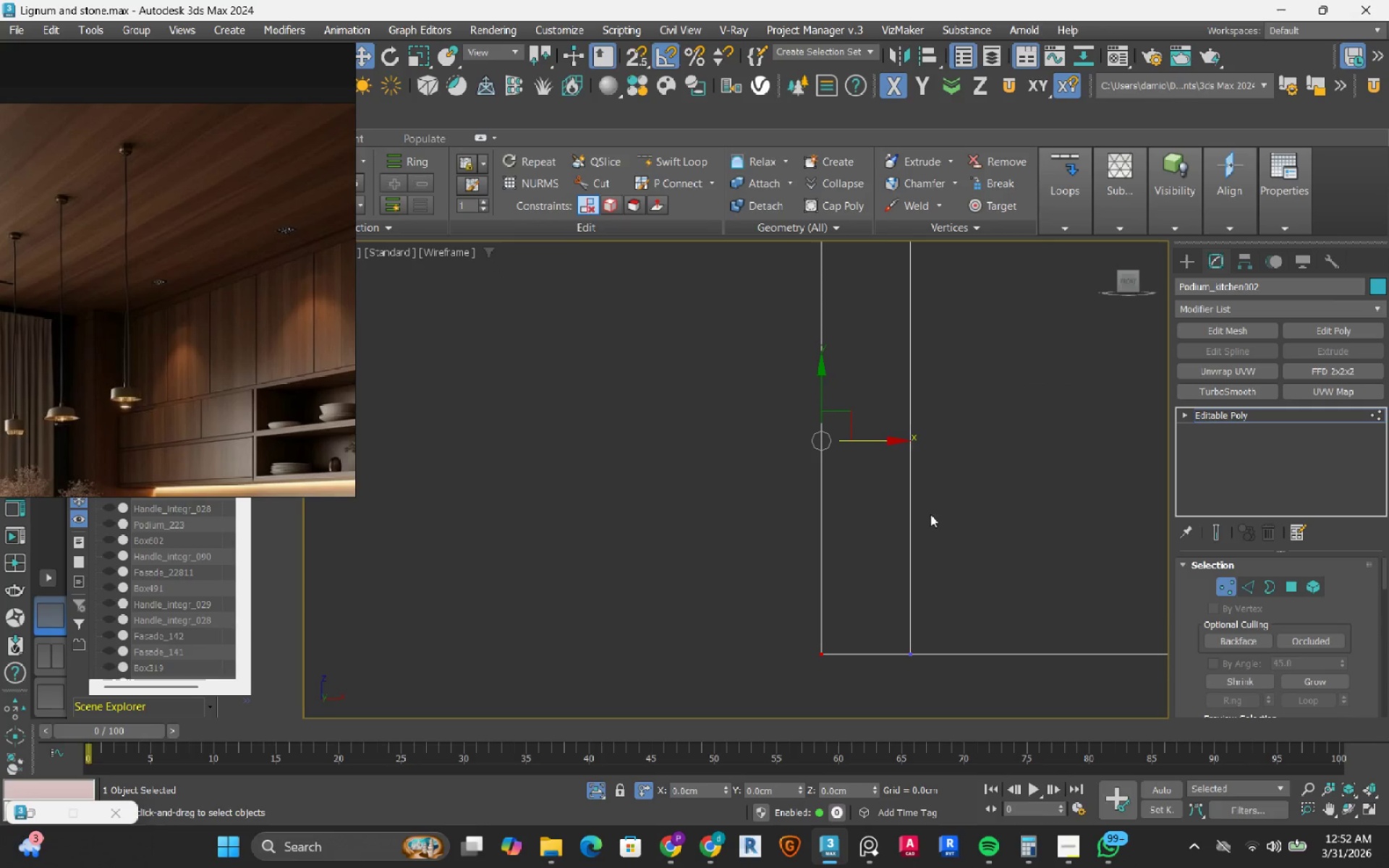 
left_click_drag(start_coordinate=[889, 443], to_coordinate=[907, 450])
 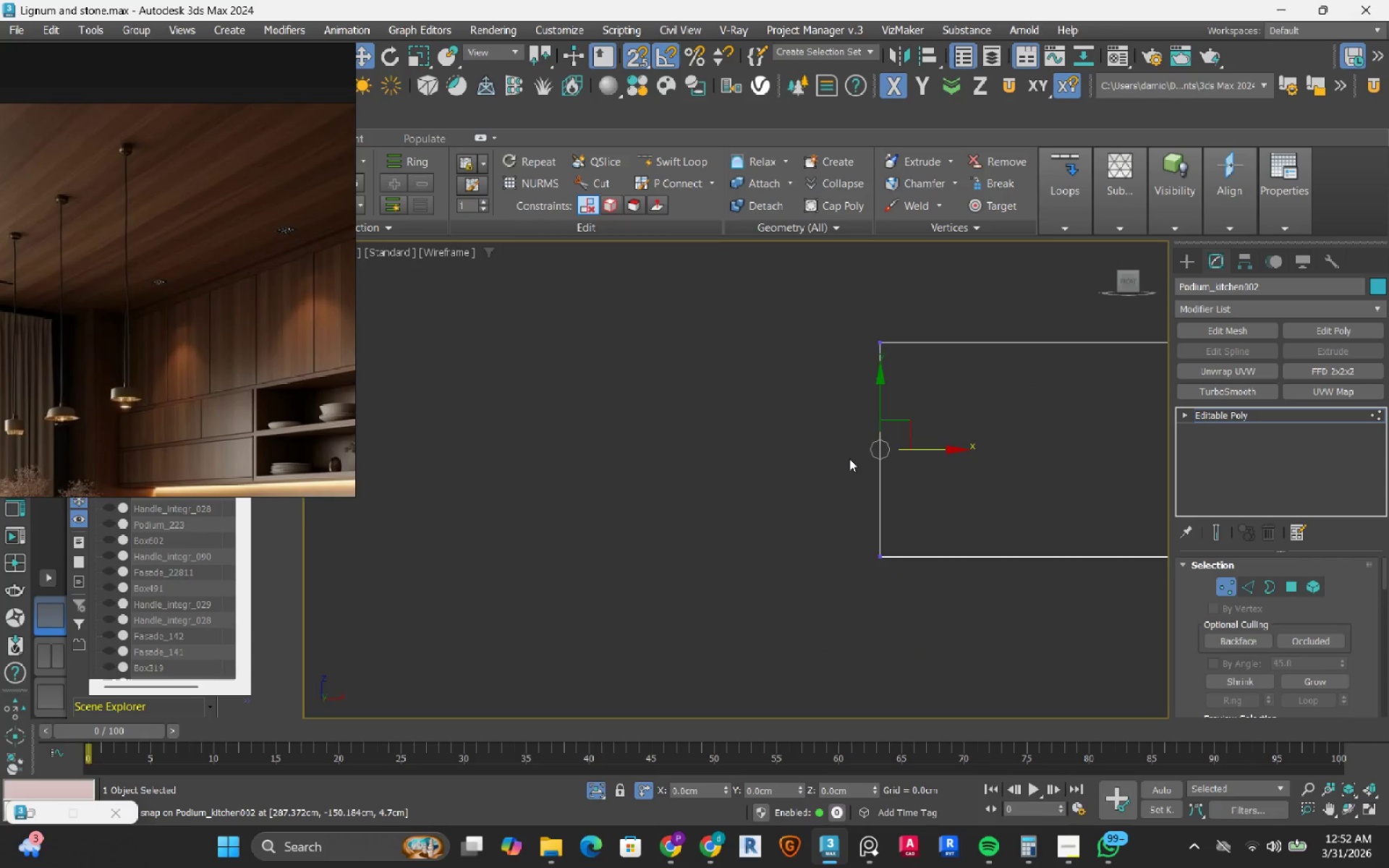 
scroll: coordinate [846, 462], scroll_direction: down, amount: 7.0
 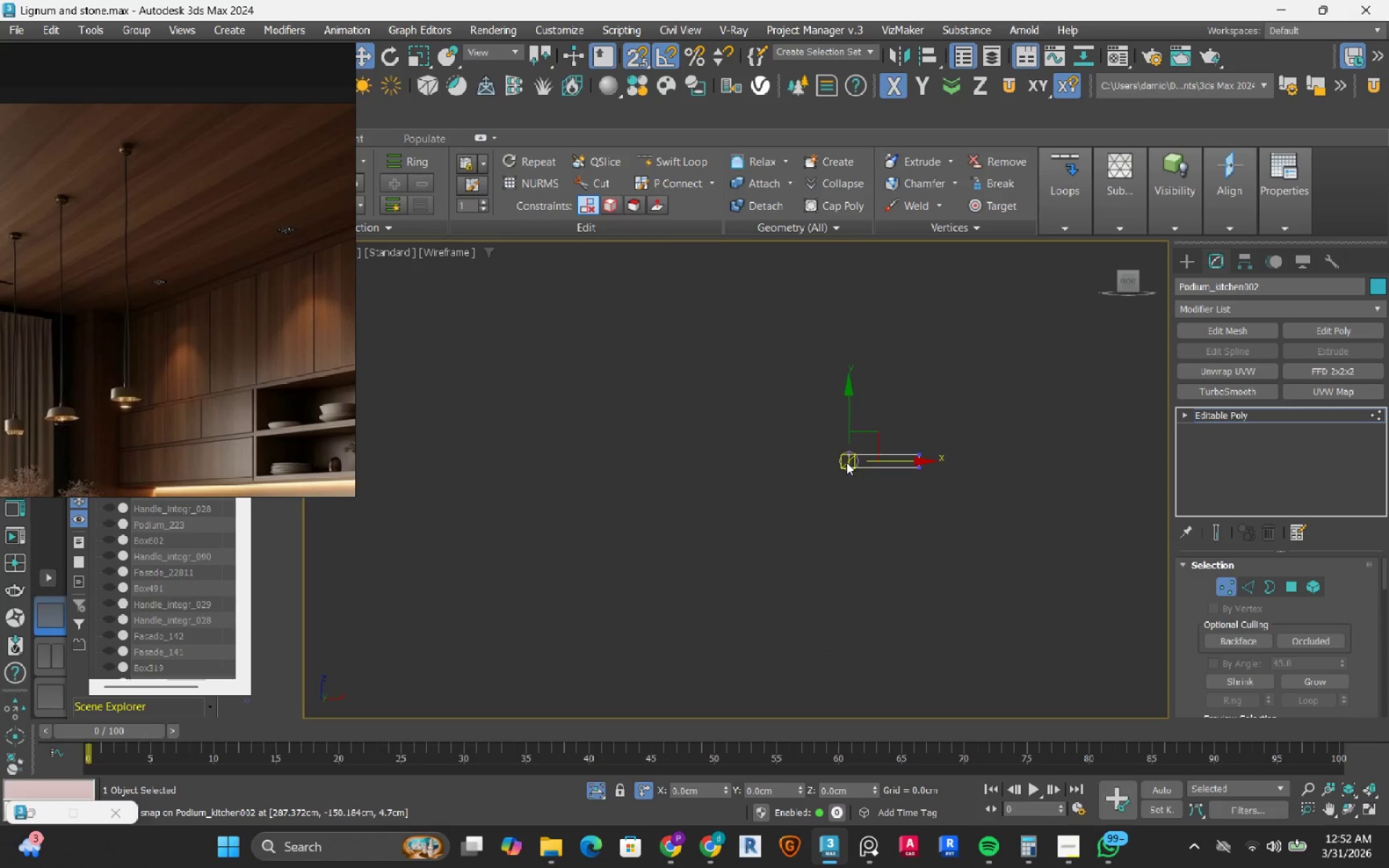 
hold_key(key=AltRight, duration=0.89)
 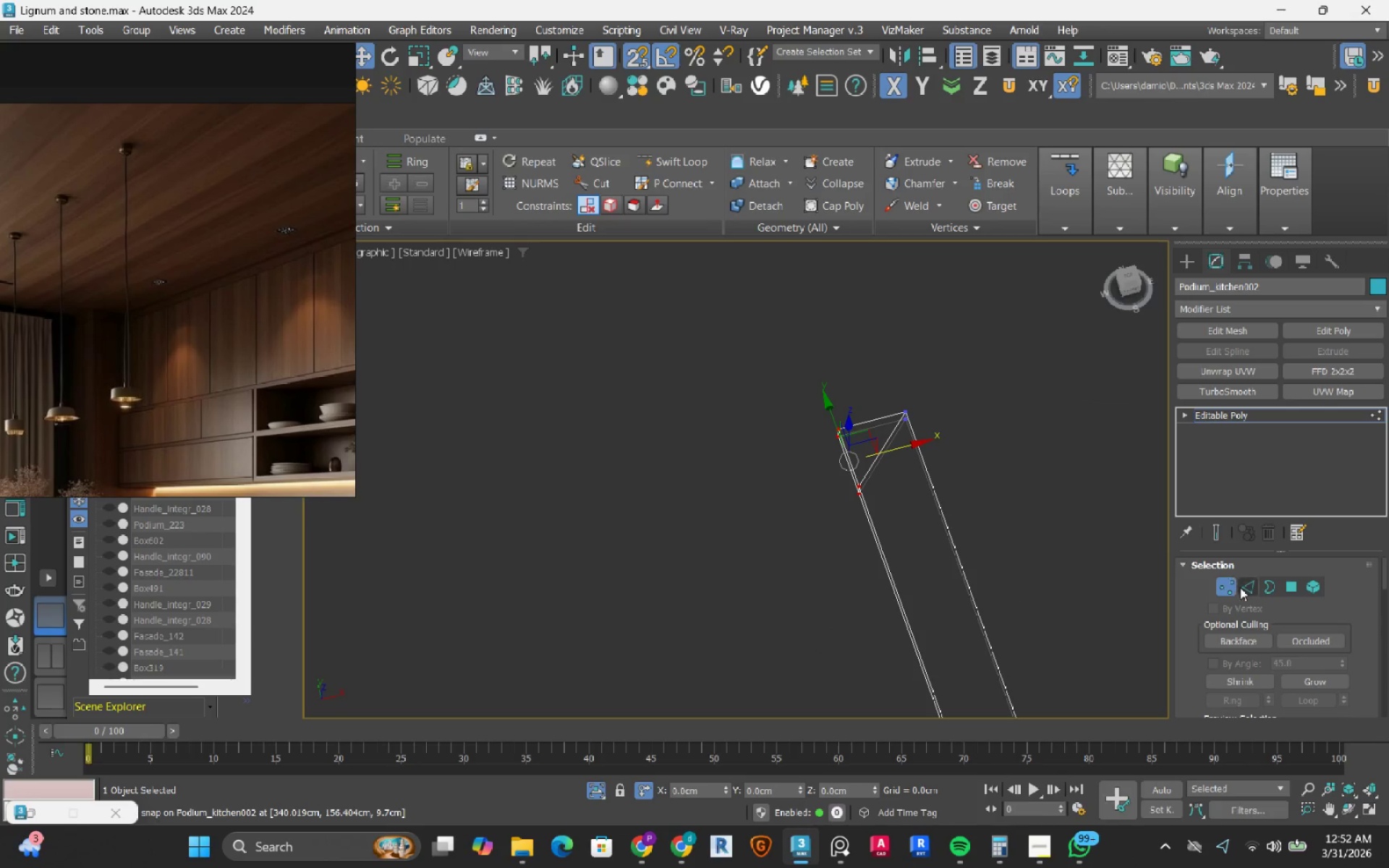 
left_click([1249, 582])
 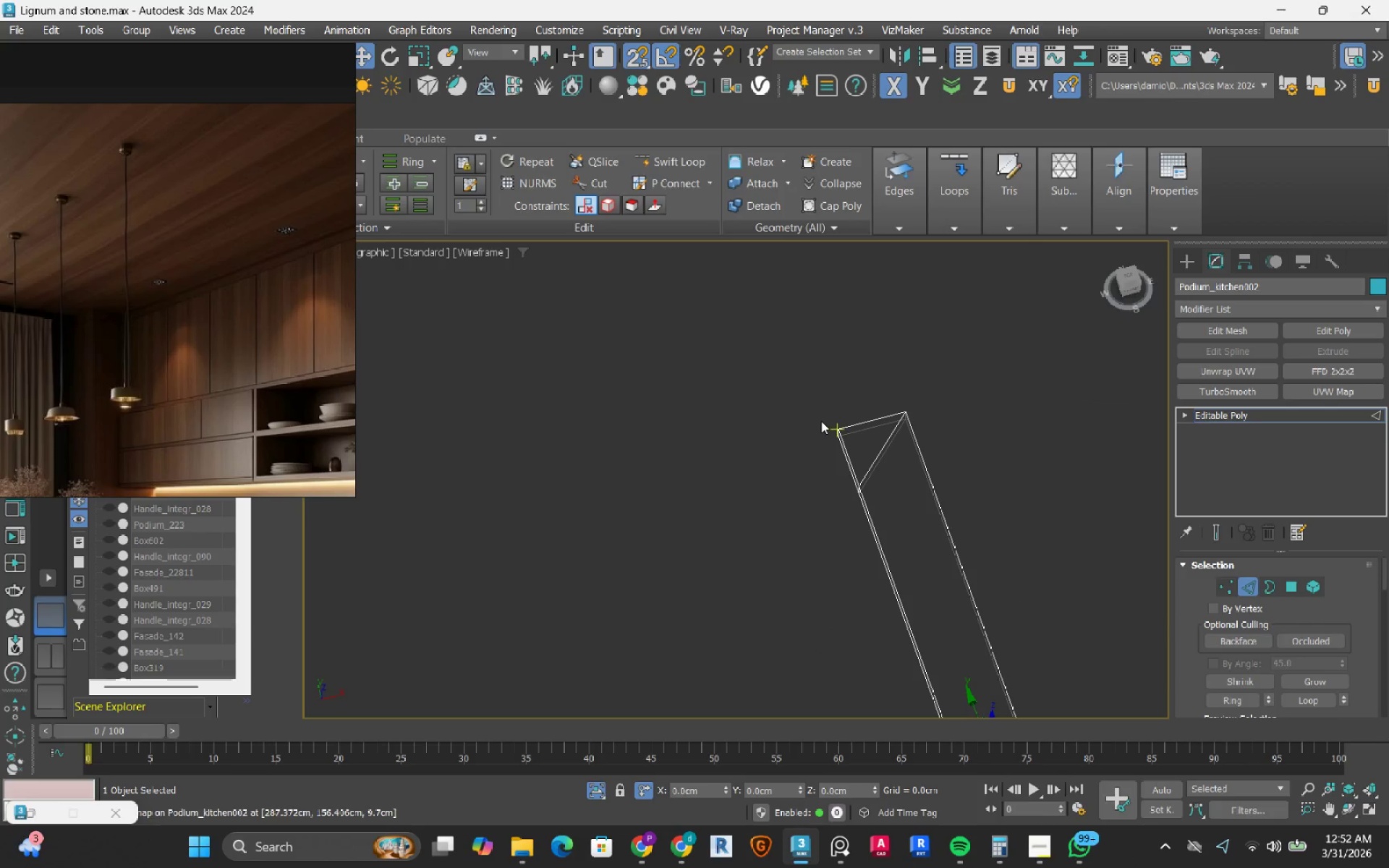 
scroll: coordinate [821, 421], scroll_direction: up, amount: 3.0
 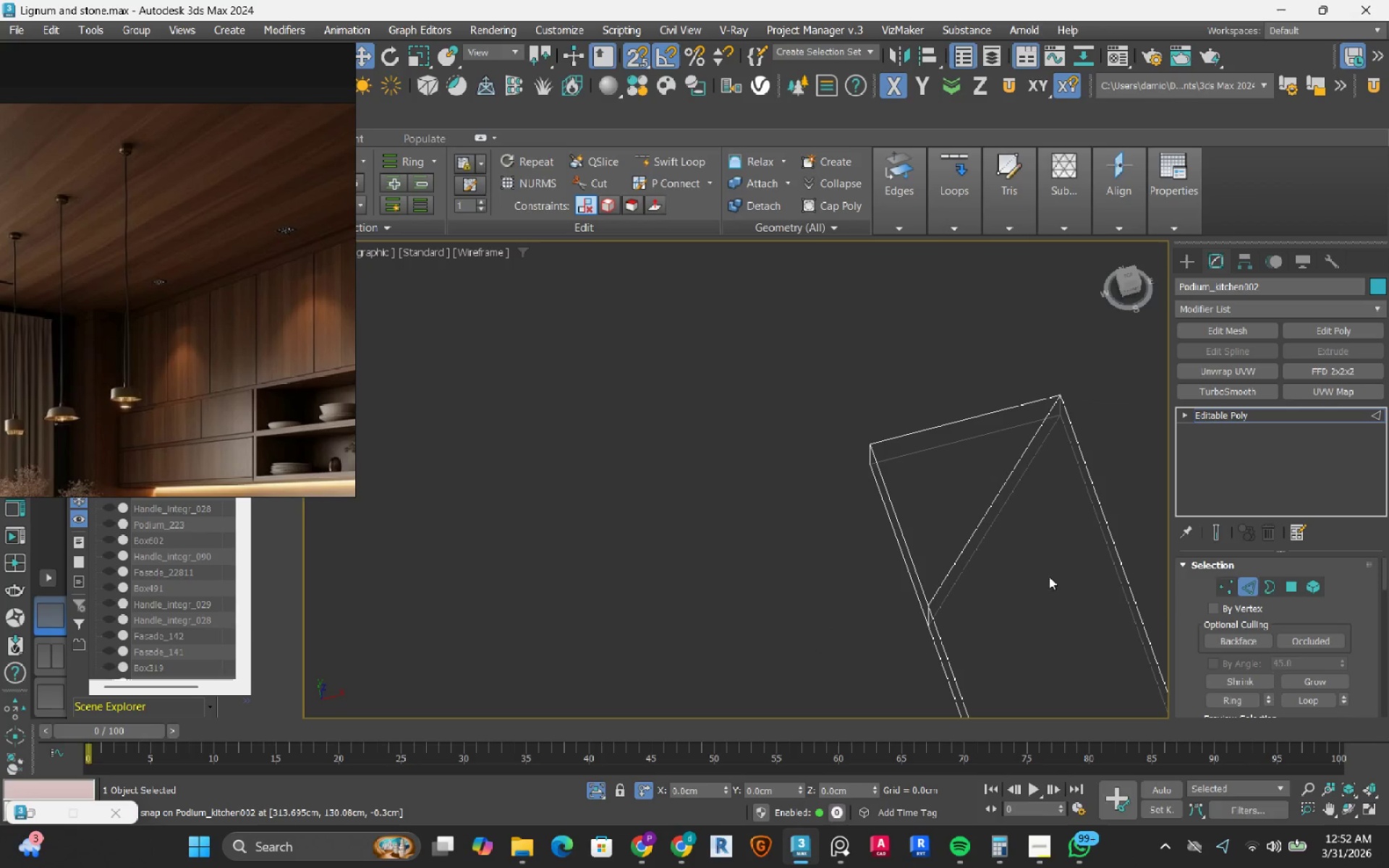 
left_click_drag(start_coordinate=[1050, 577], to_coordinate=[964, 498])
 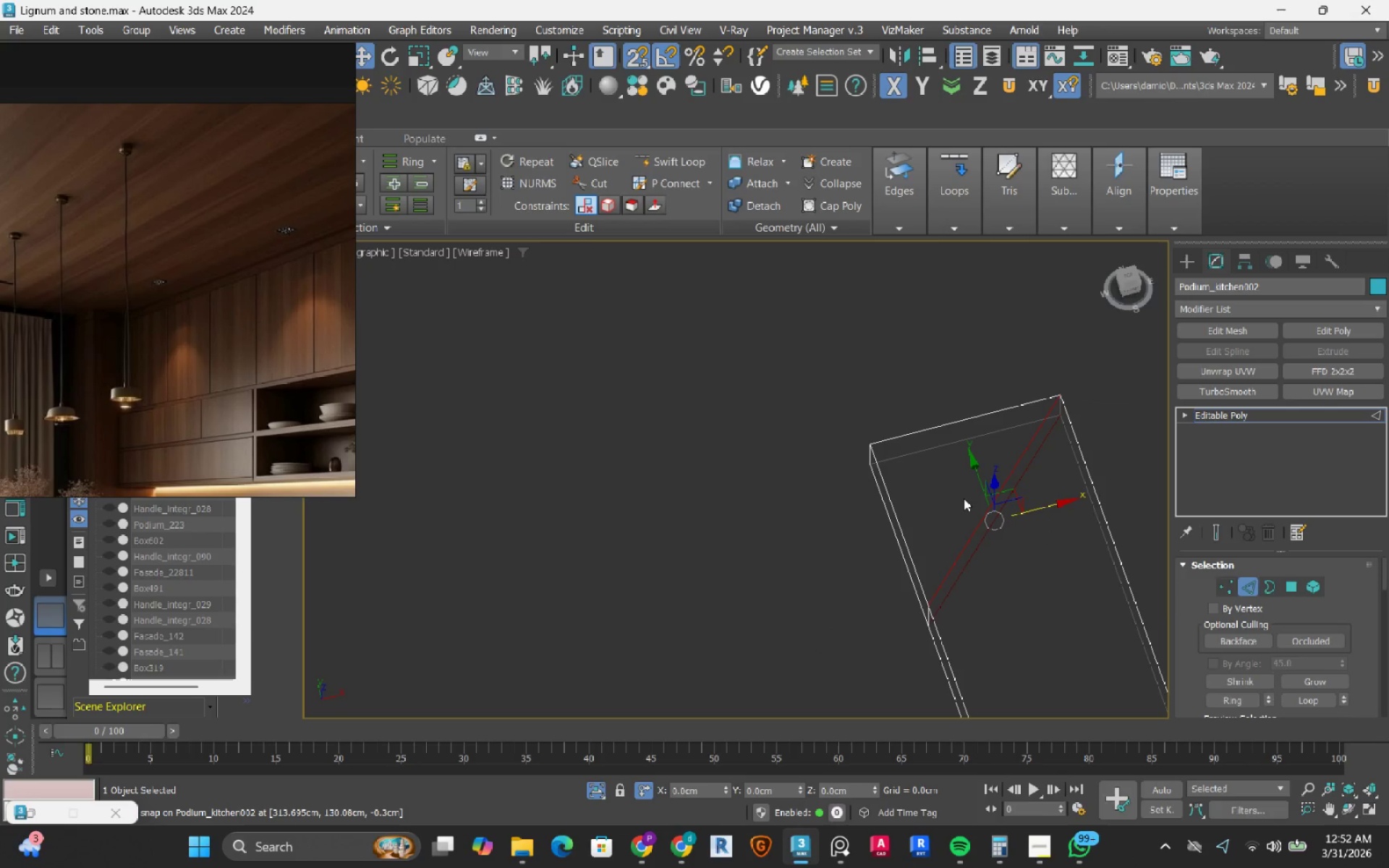 
key(Backspace)
 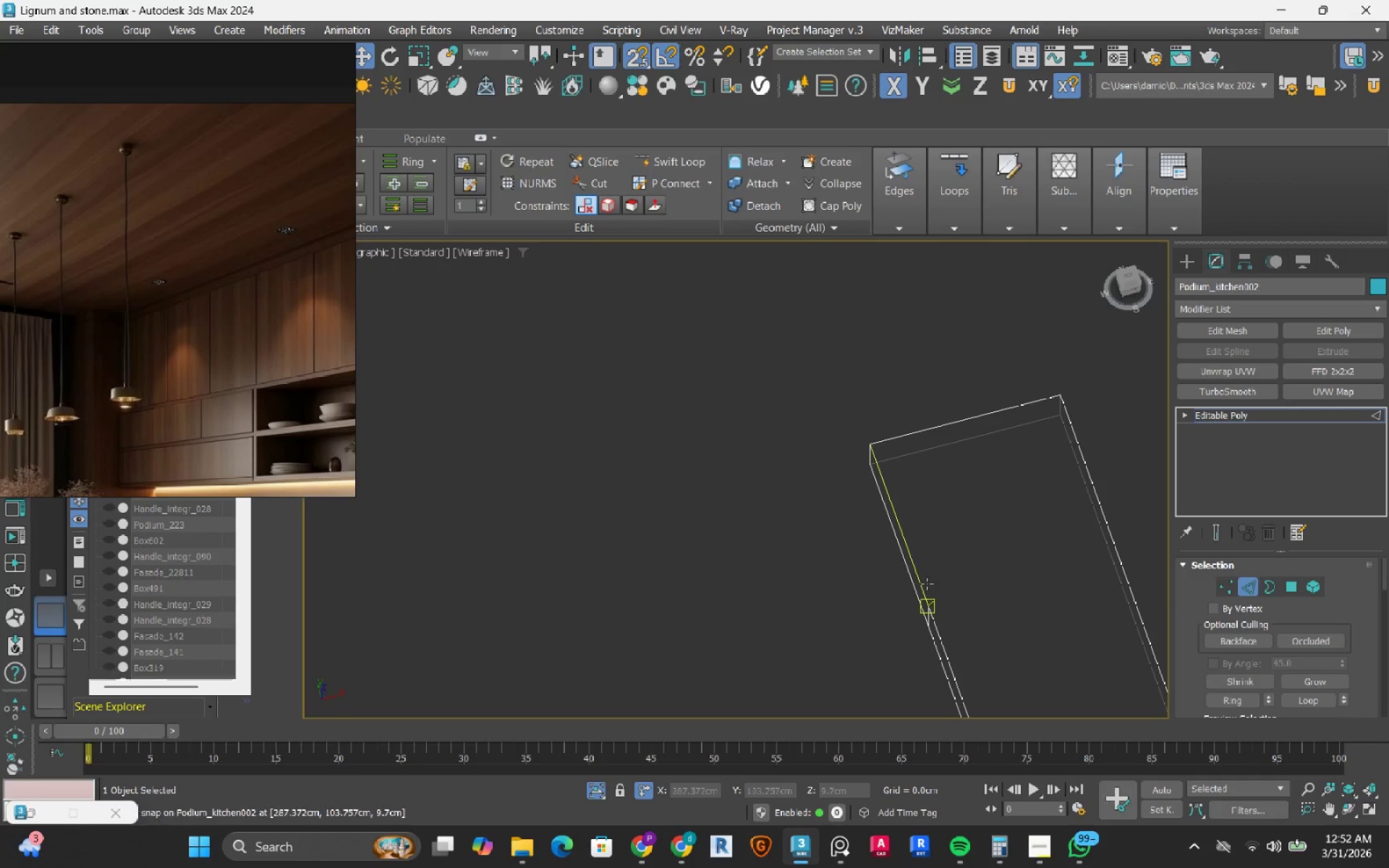 
scroll: coordinate [938, 618], scroll_direction: up, amount: 5.0
 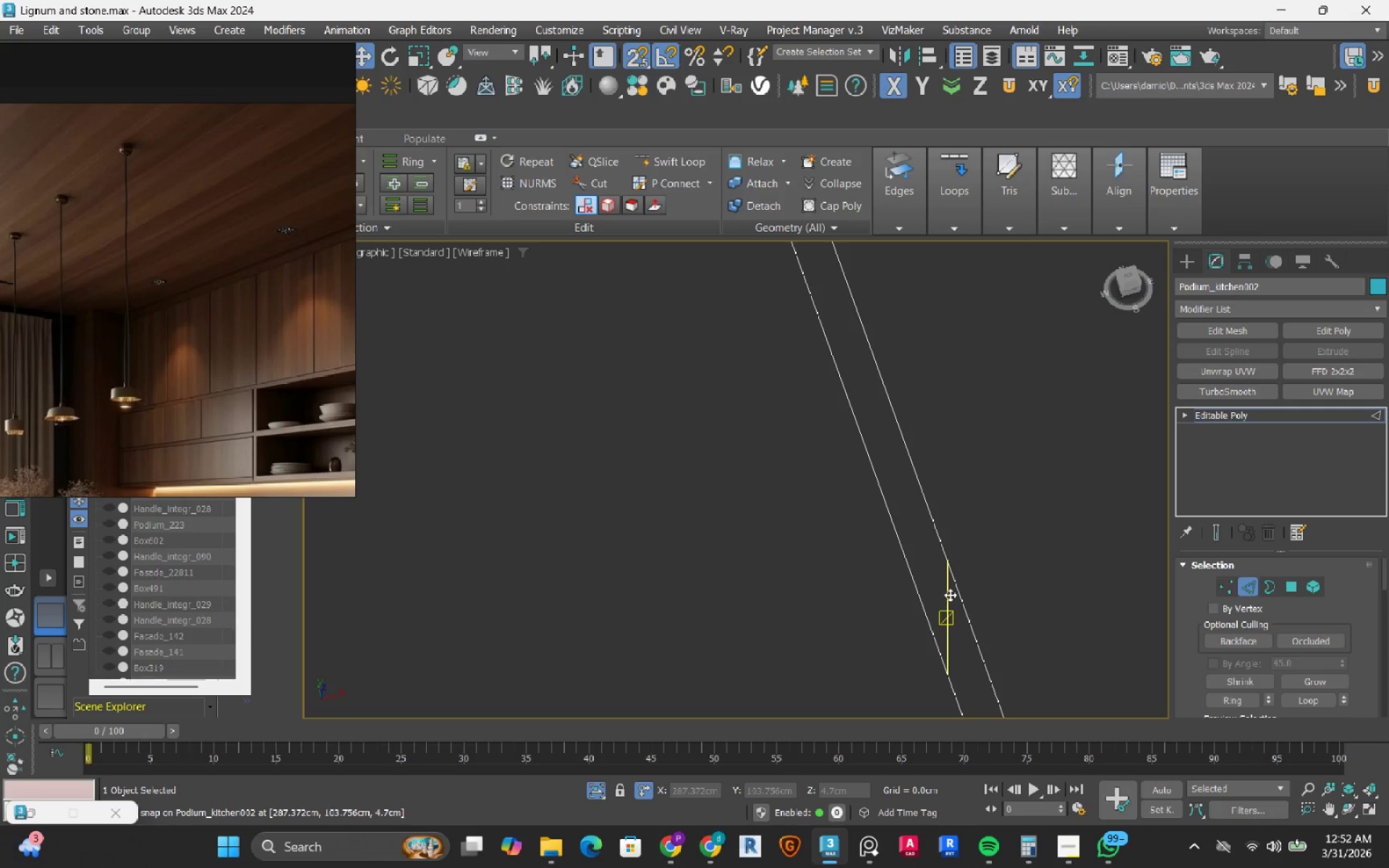 
left_click([950, 595])
 